 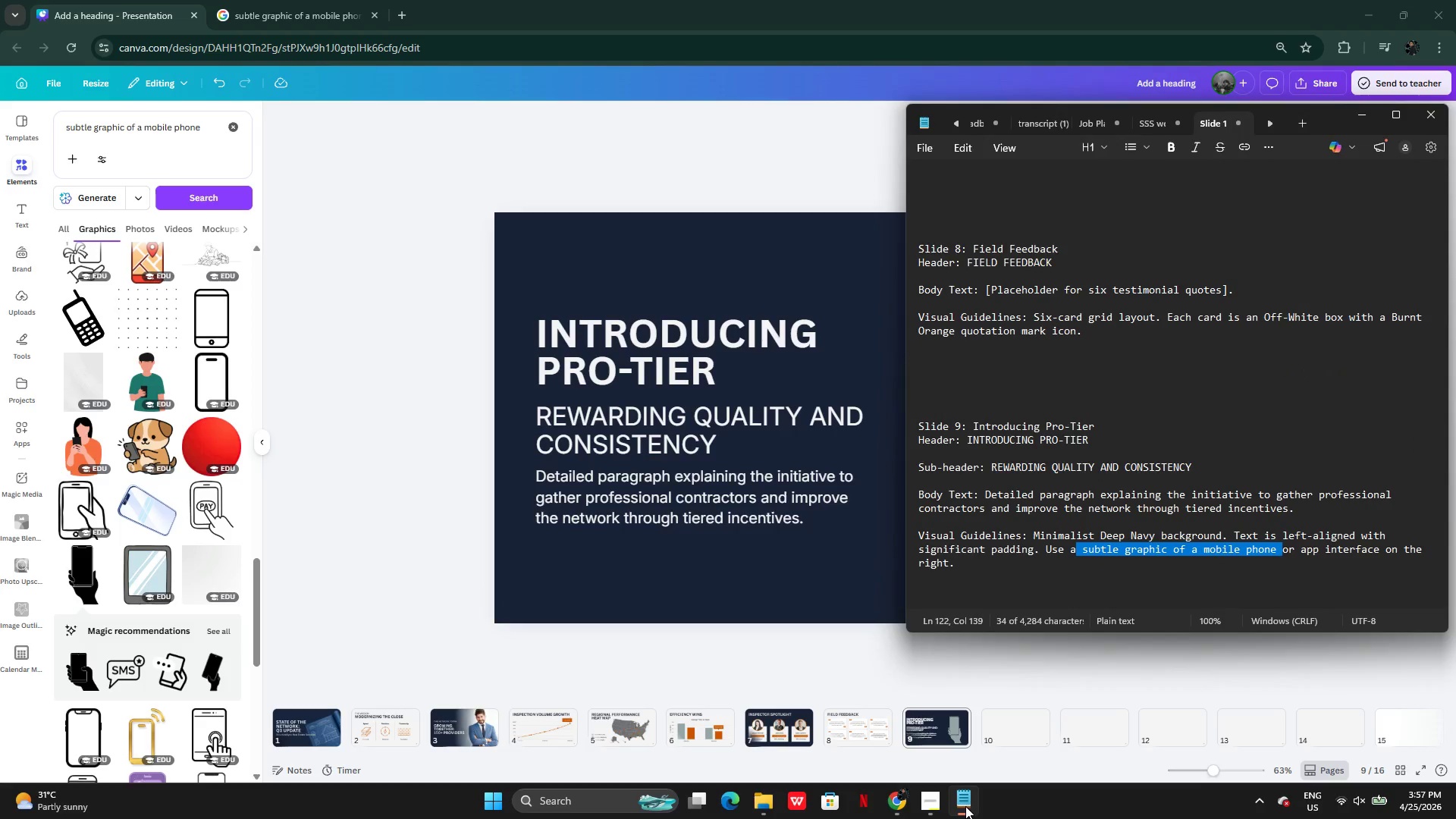 
left_click([965, 806])
 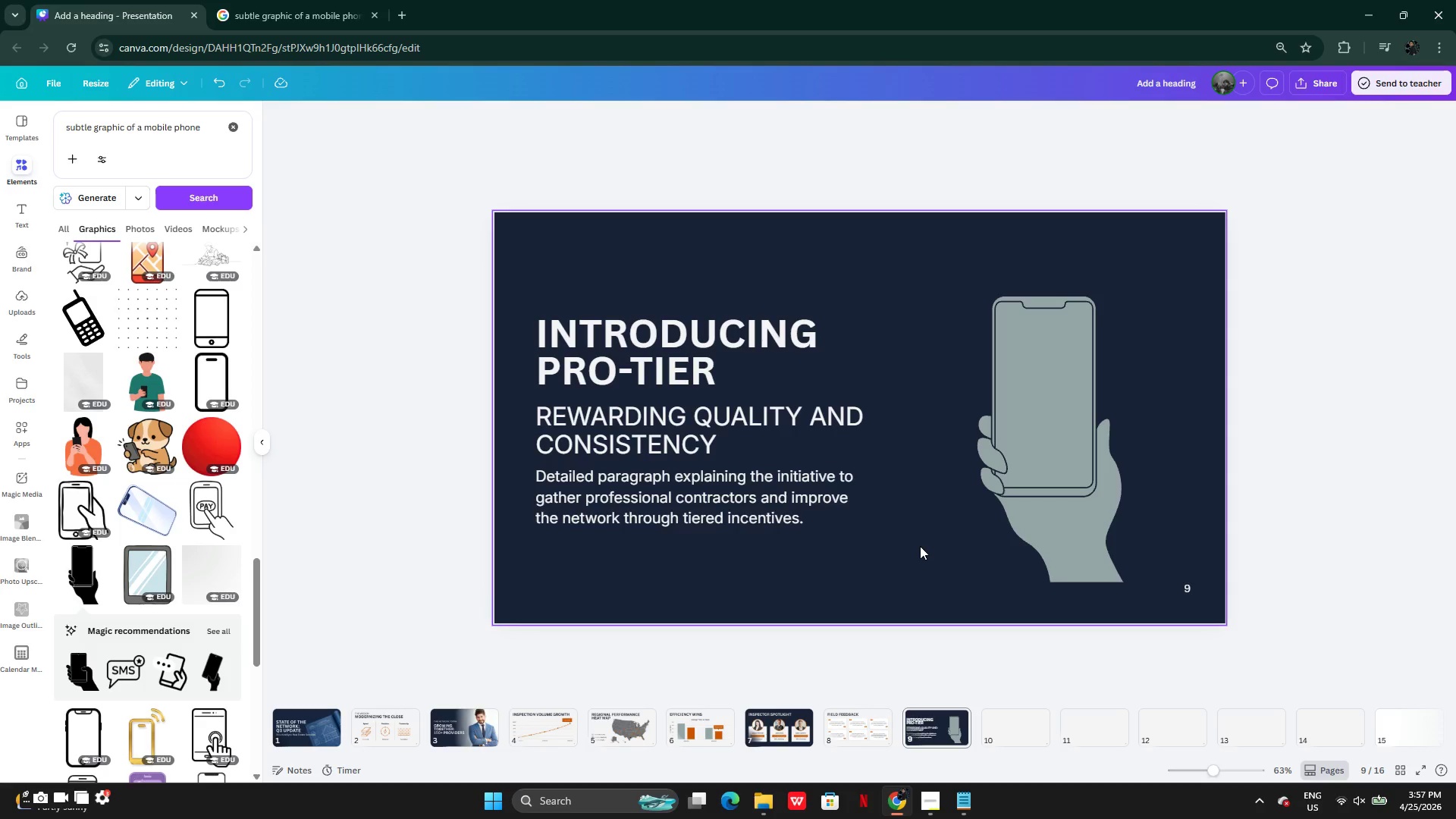 
wait(19.86)
 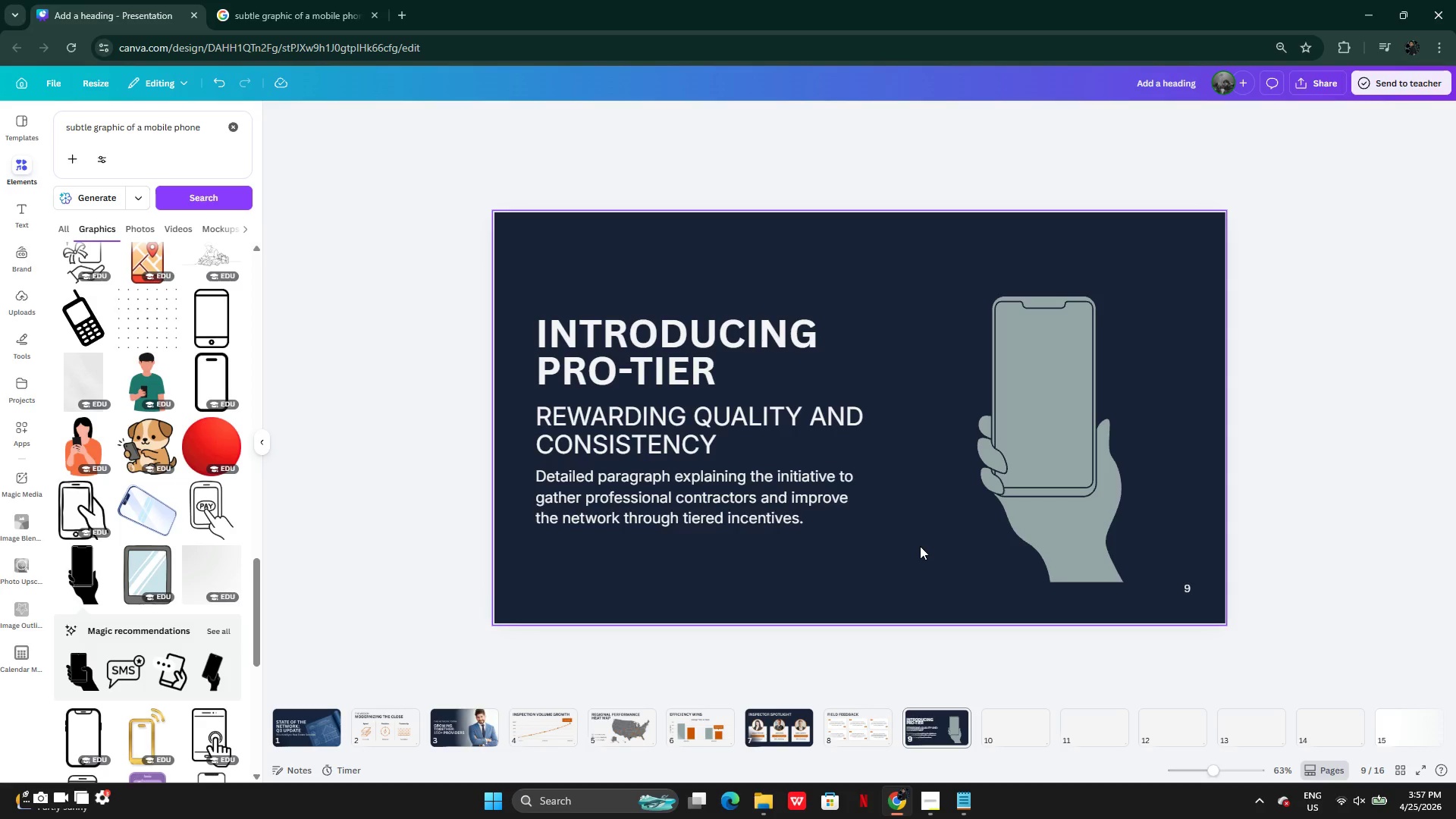 
left_click([1003, 730])
 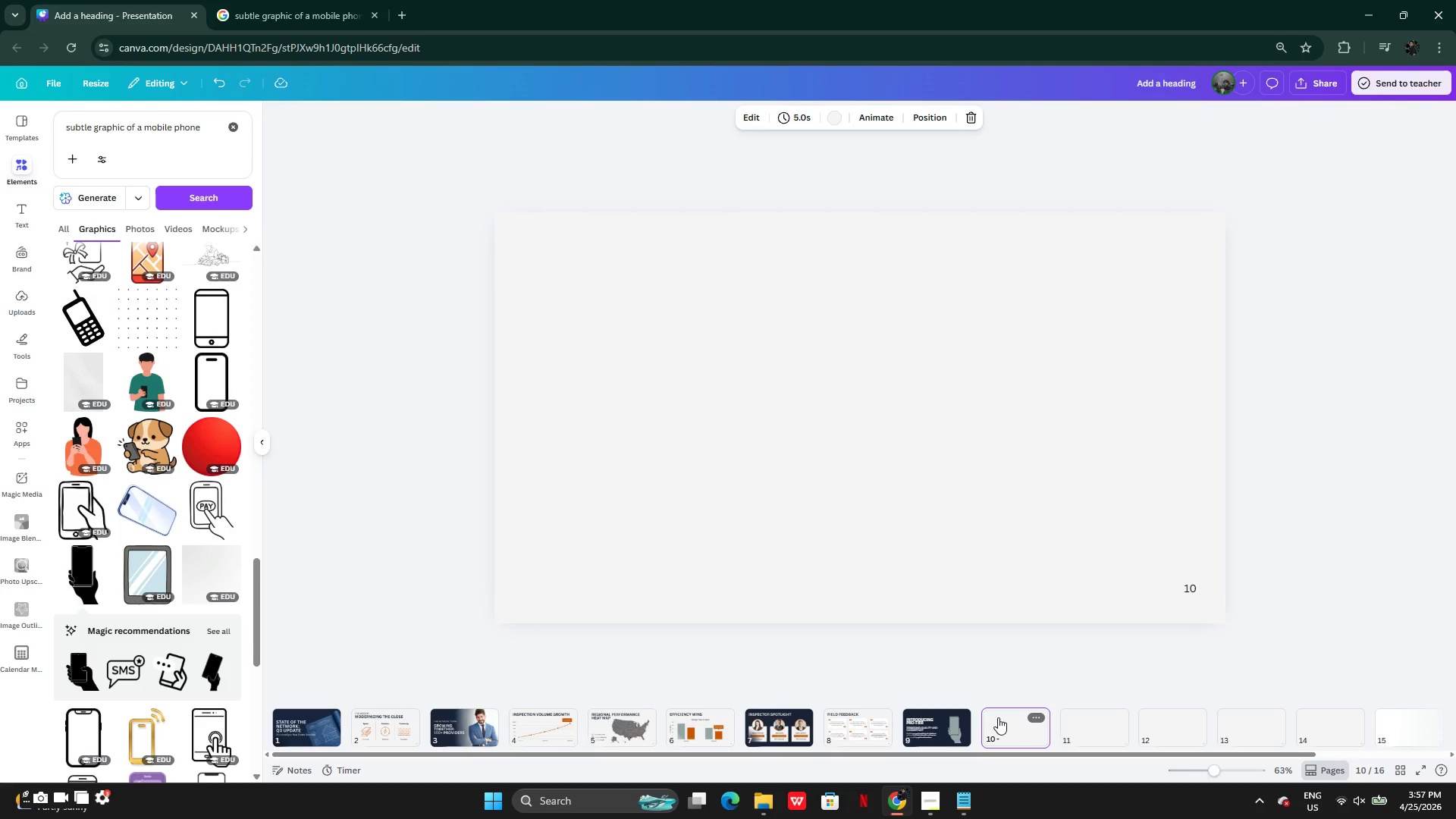 
left_click([969, 805])
 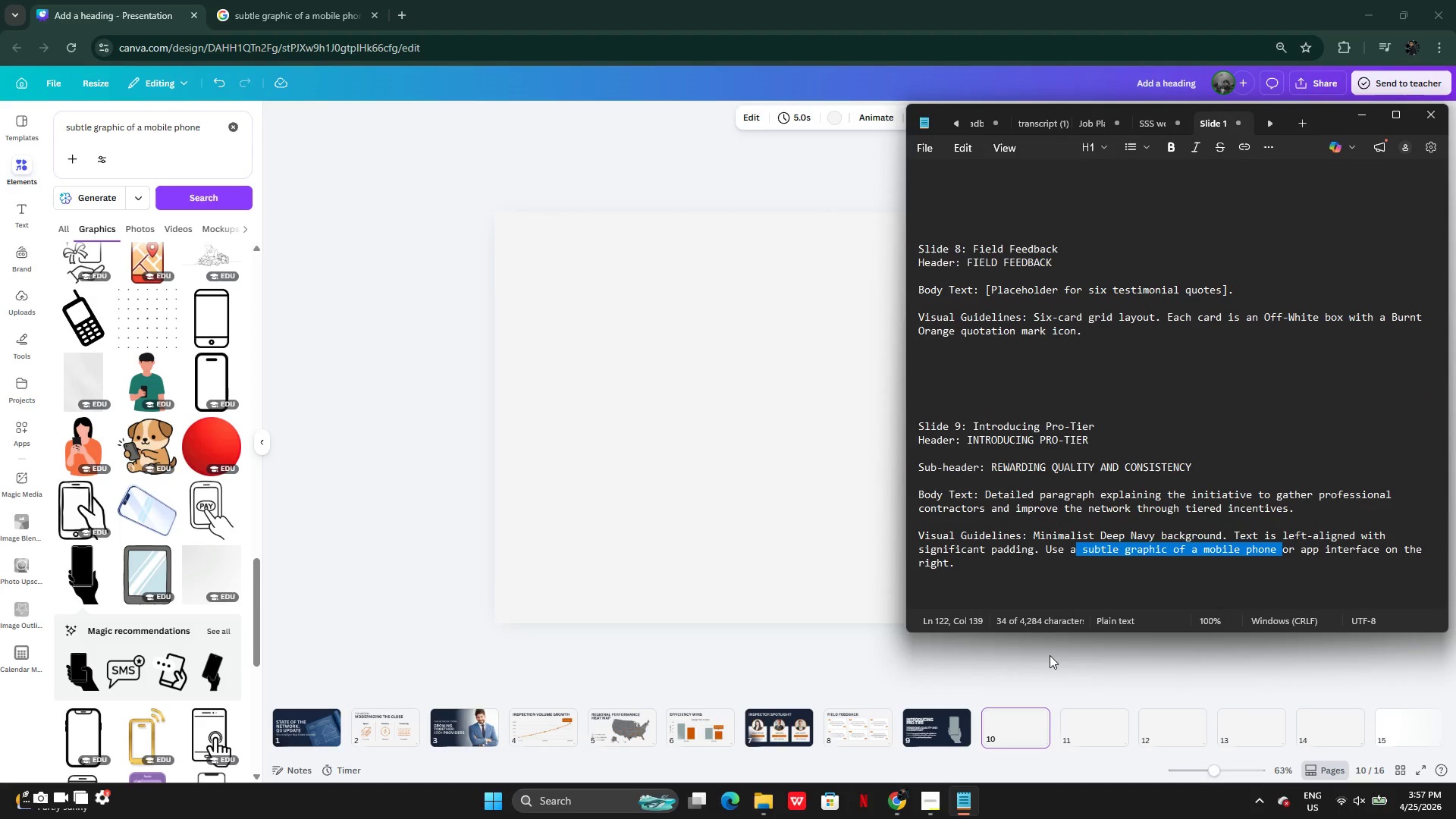 
scroll: coordinate [1084, 553], scroll_direction: down, amount: 8.0
 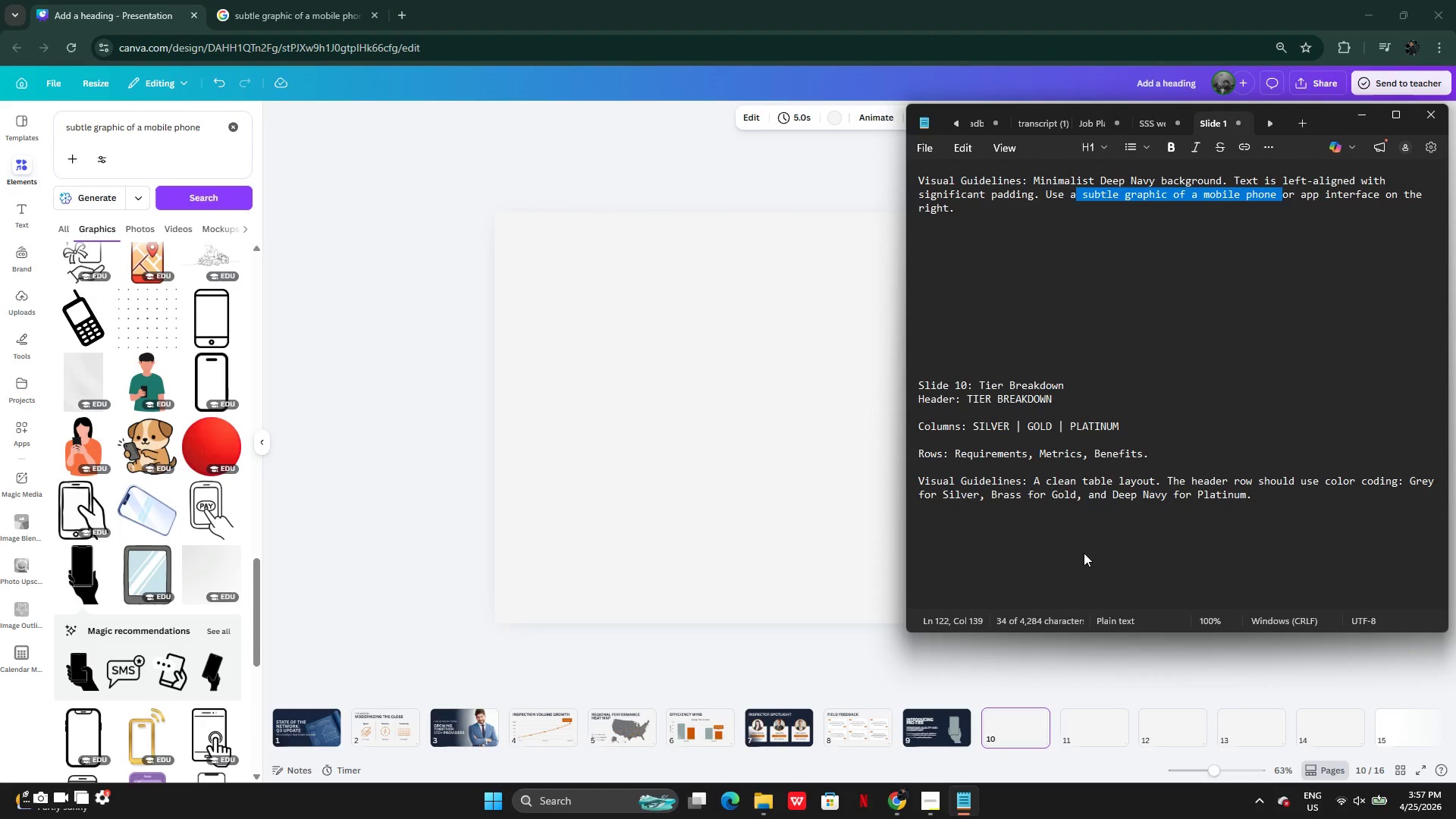 
wait(9.34)
 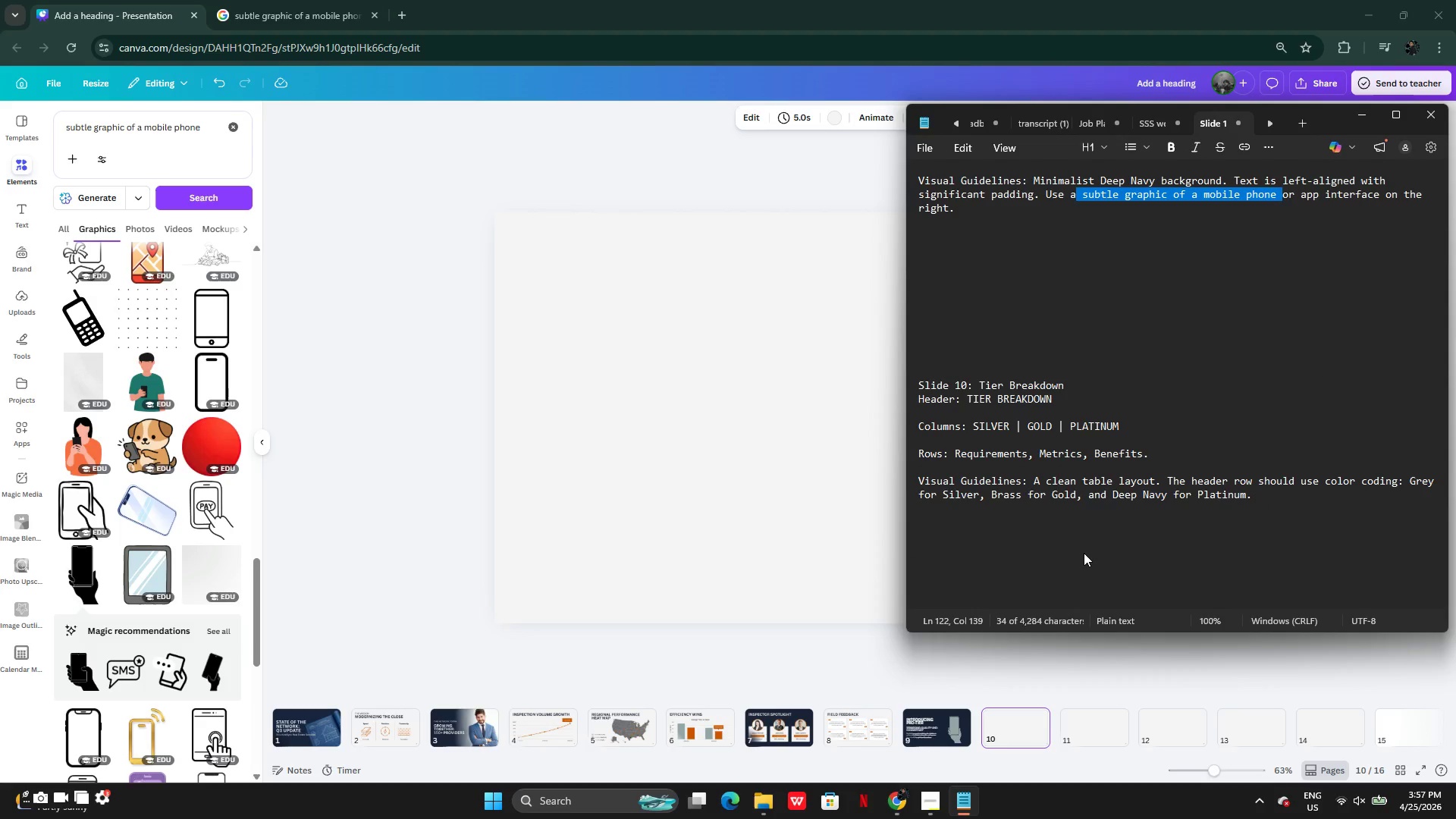 
left_click([780, 491])
 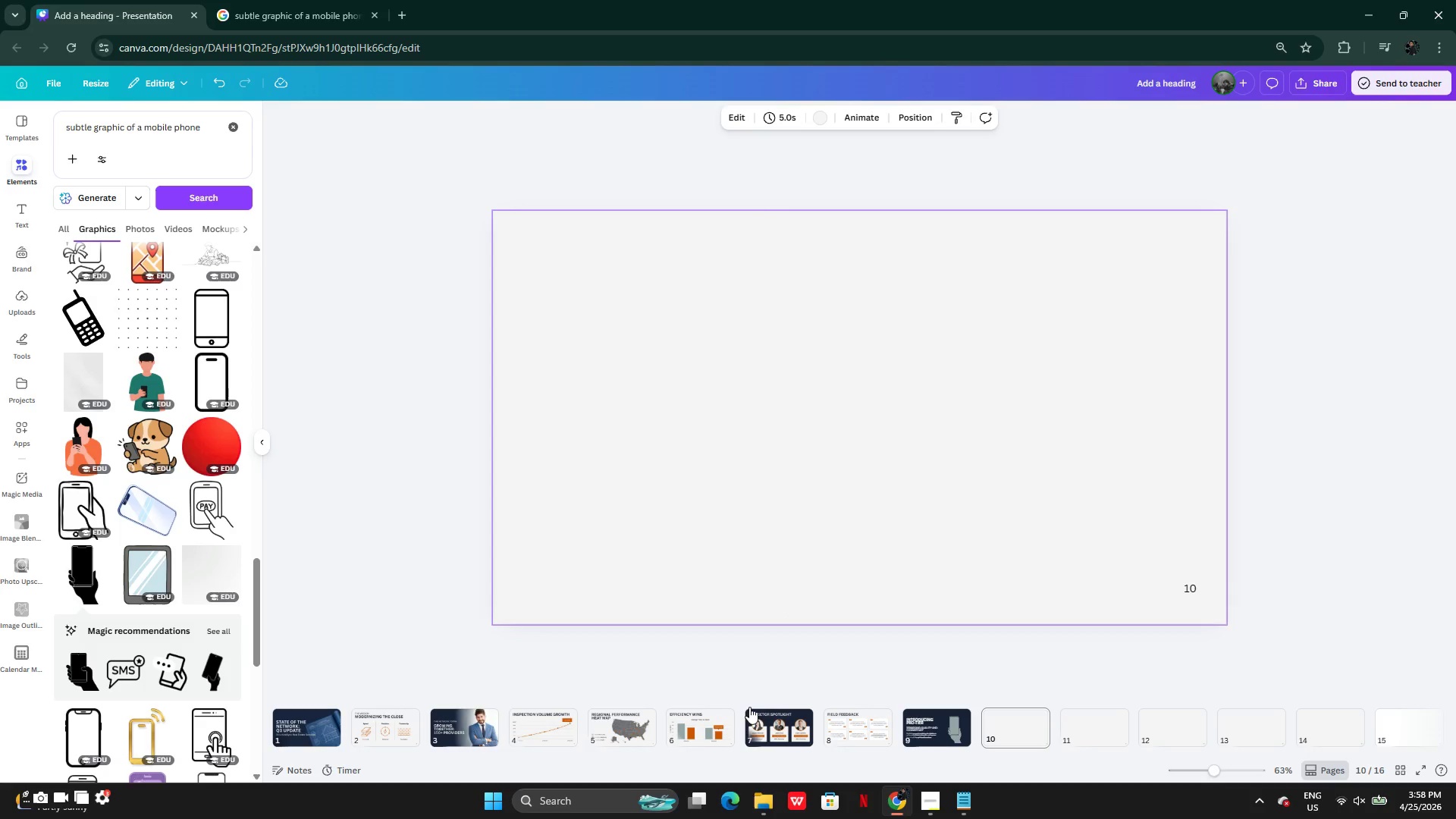 
left_click([859, 725])
 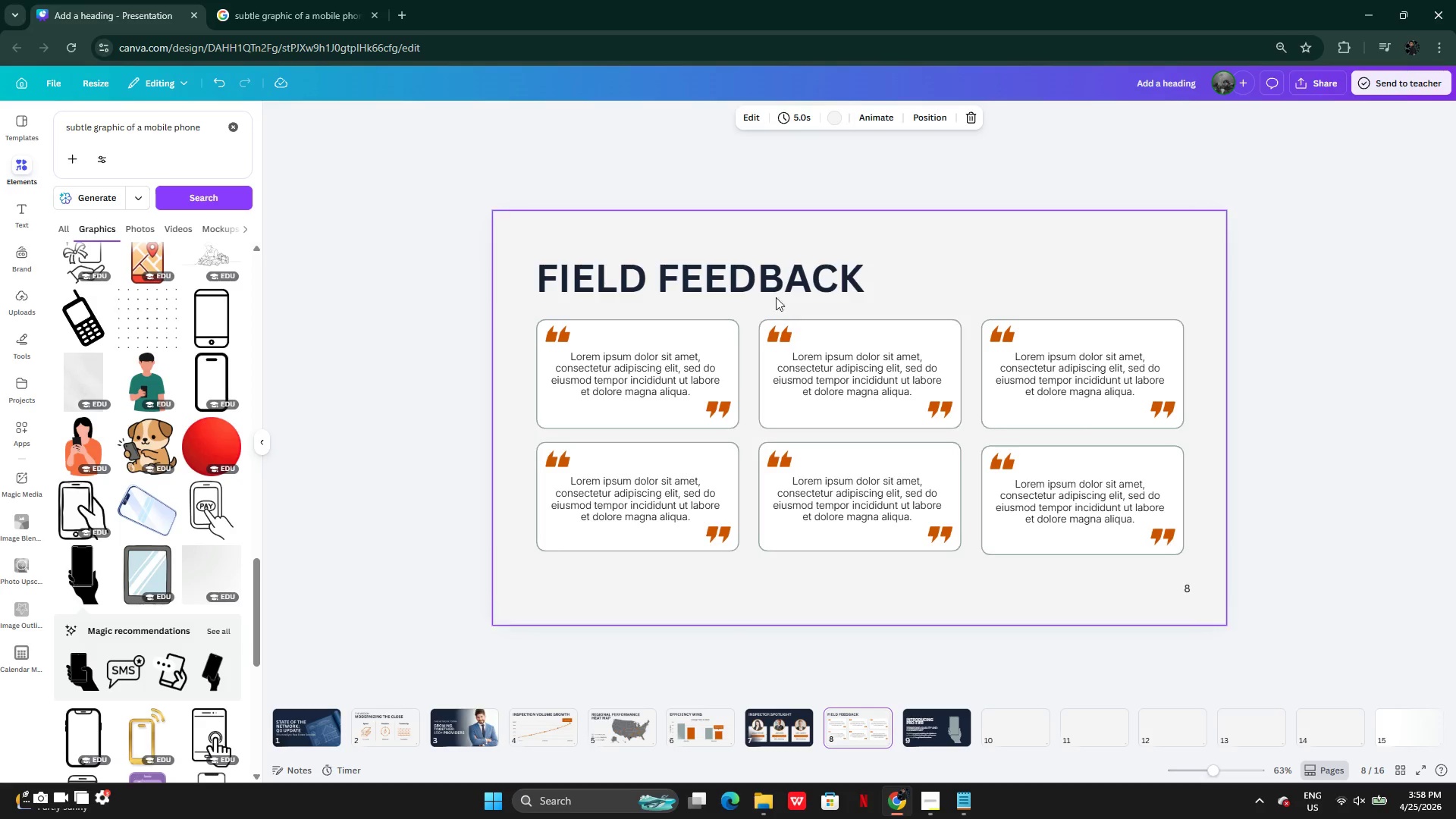 
left_click([764, 284])
 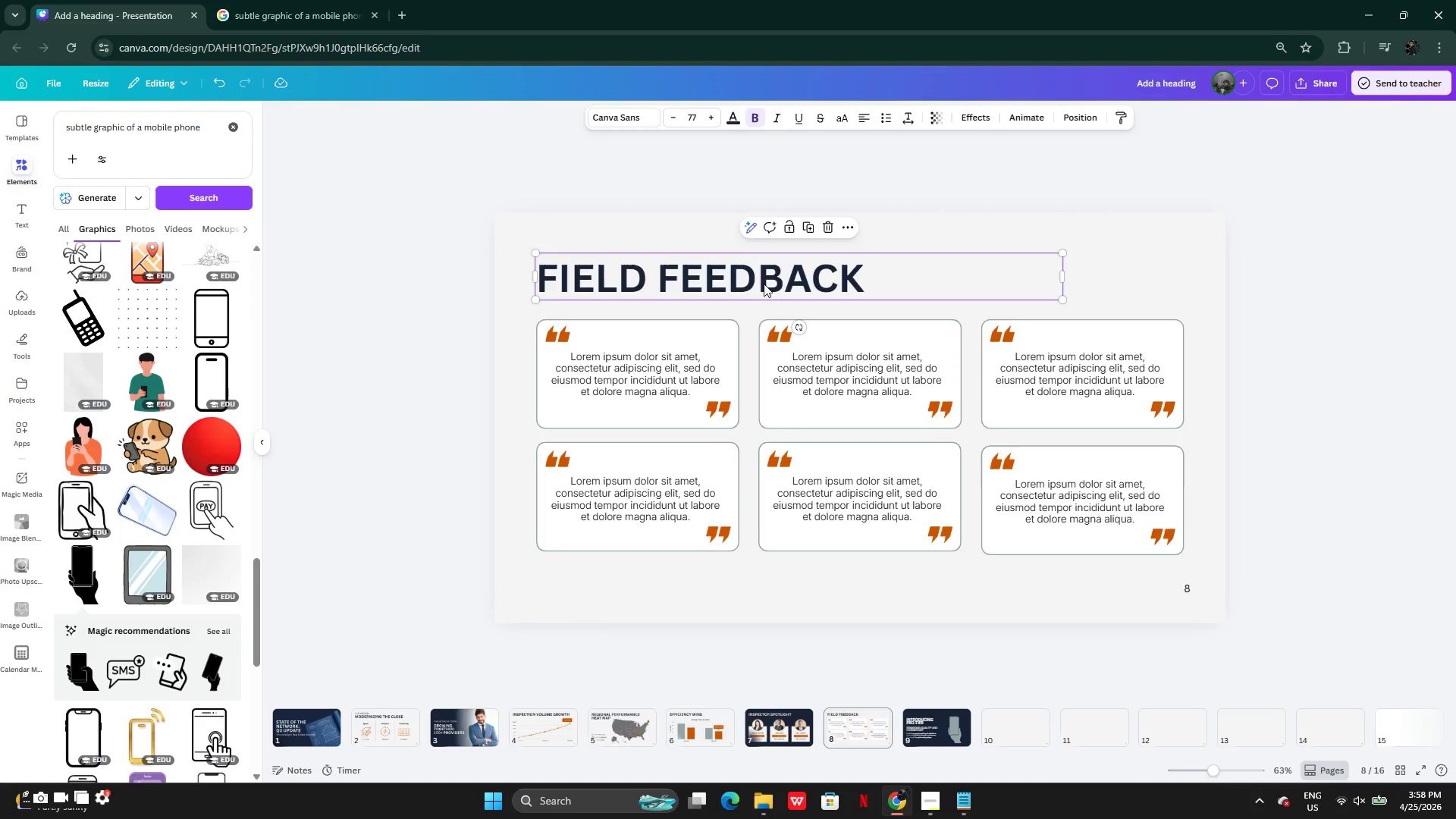 
key(Control+C)
 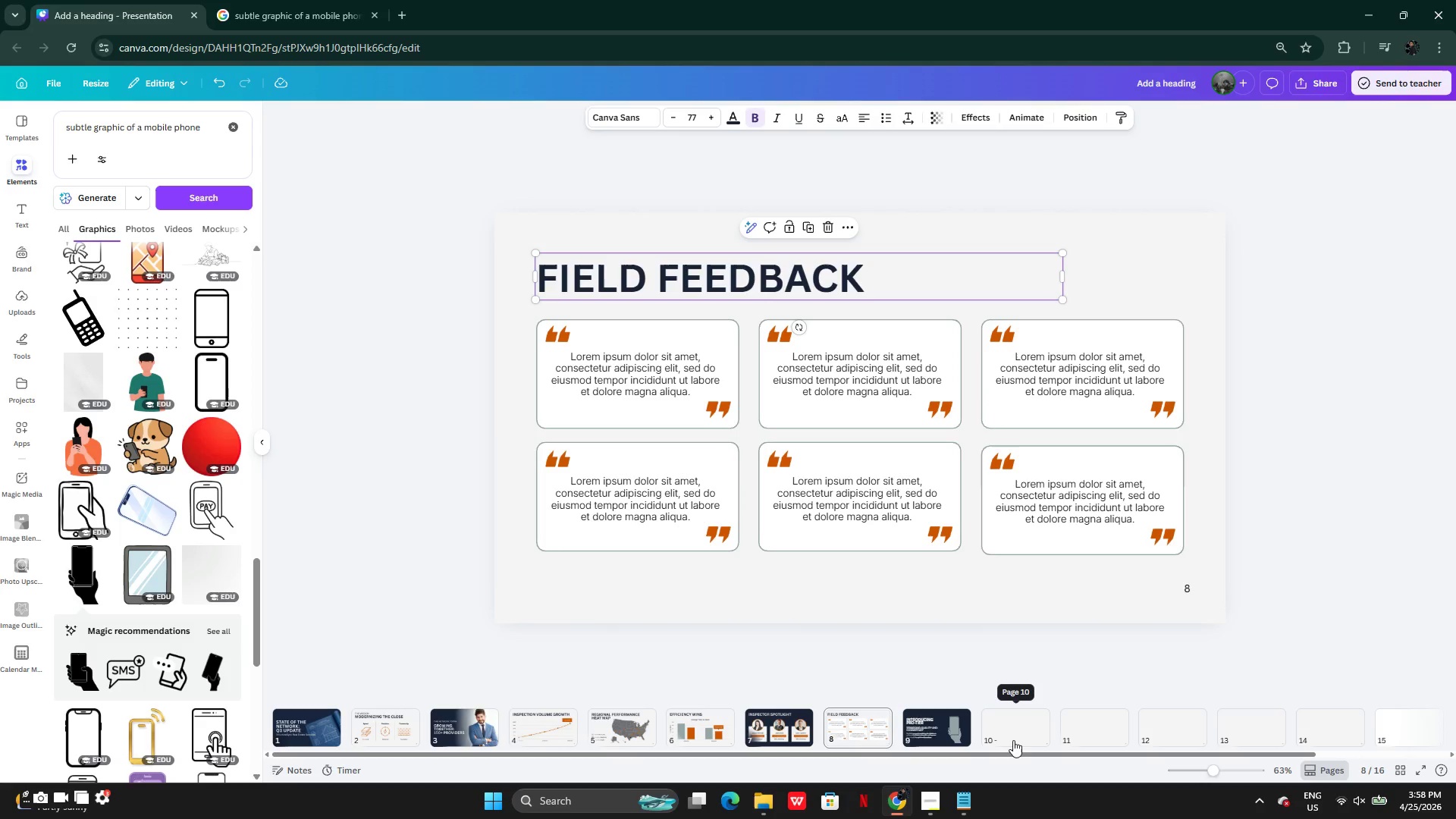 
left_click([1013, 733])
 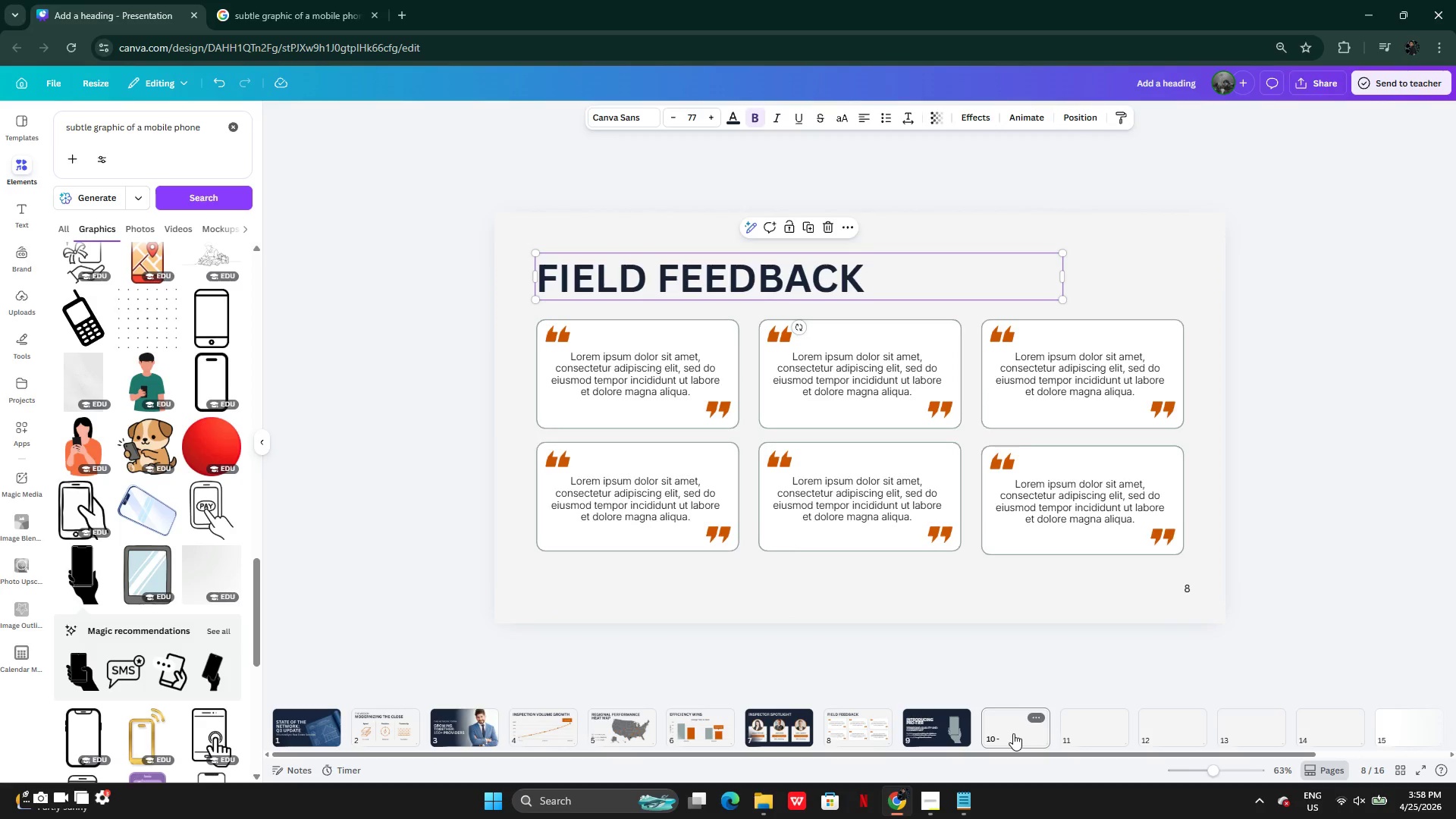 
key(Control+V)
 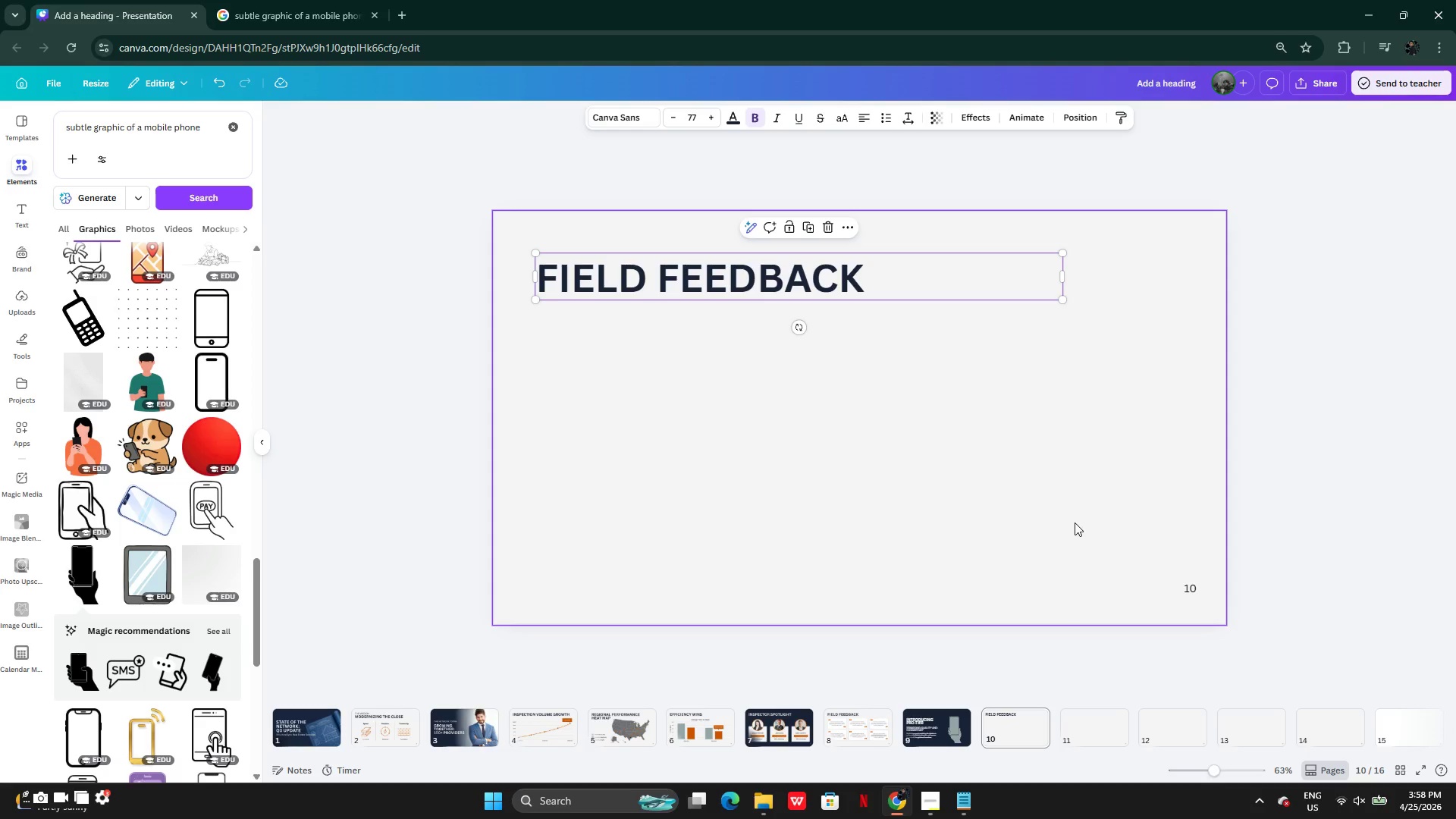 
wait(16.67)
 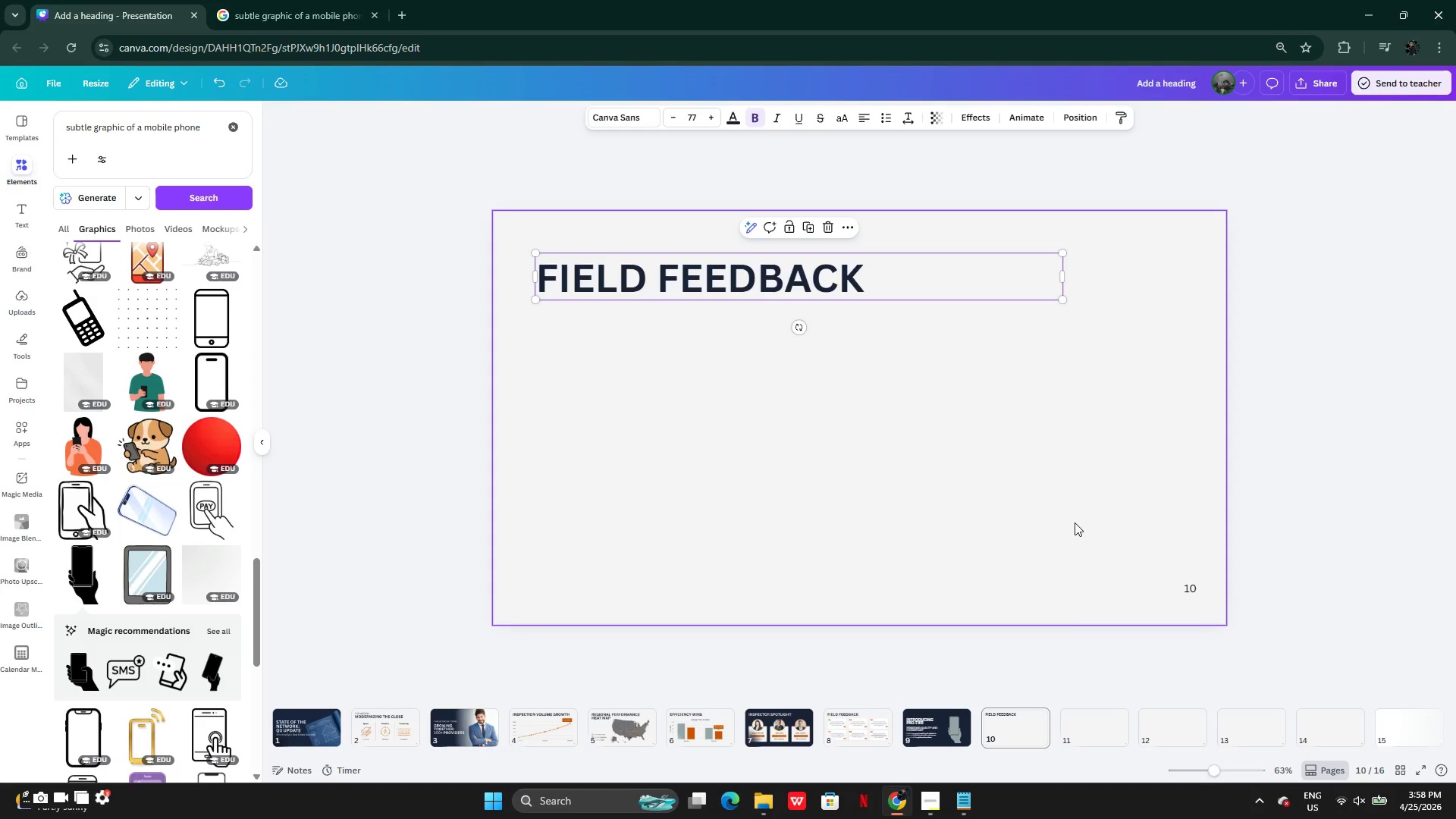 
left_click([228, 127])
 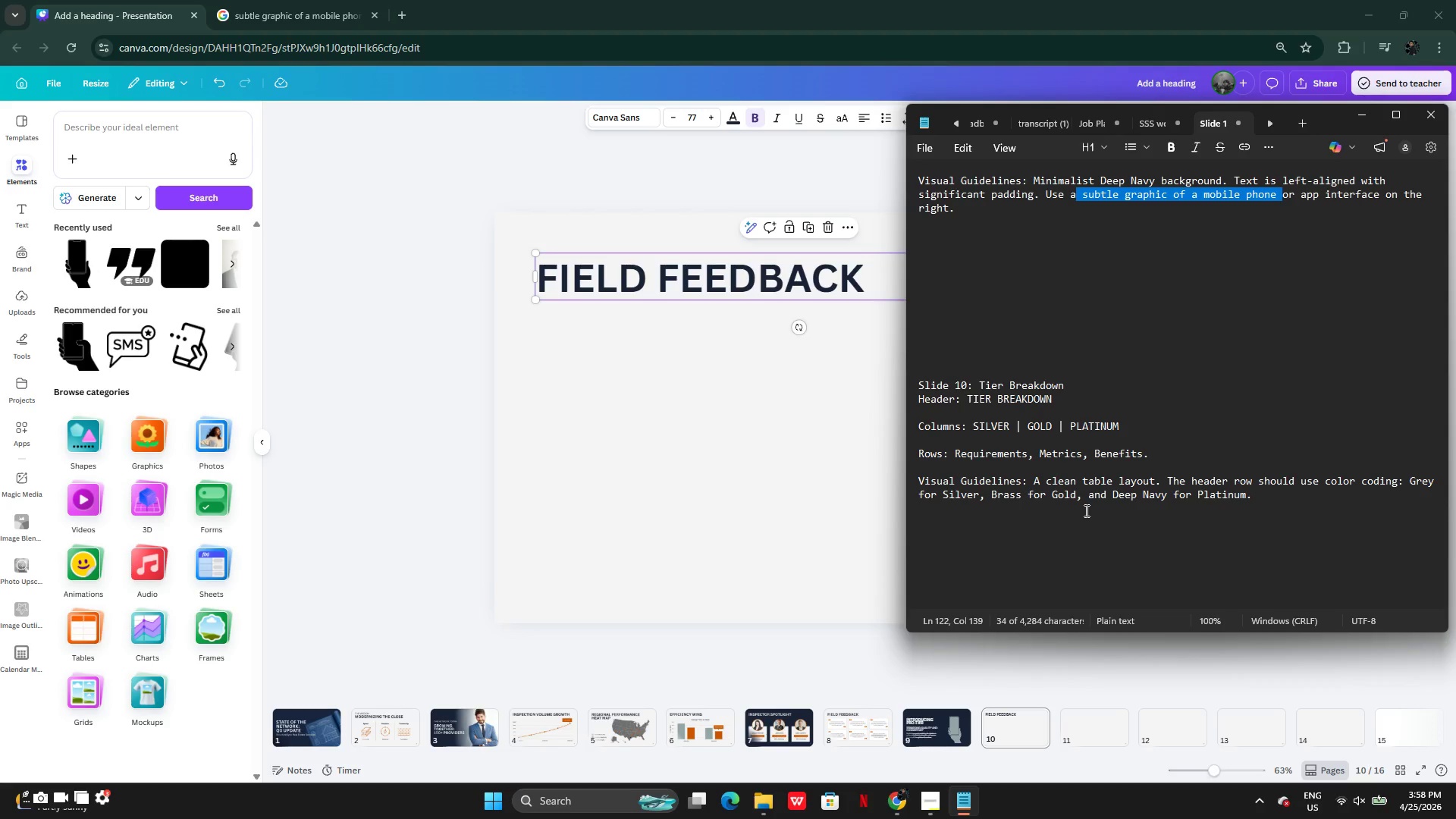 
wait(23.2)
 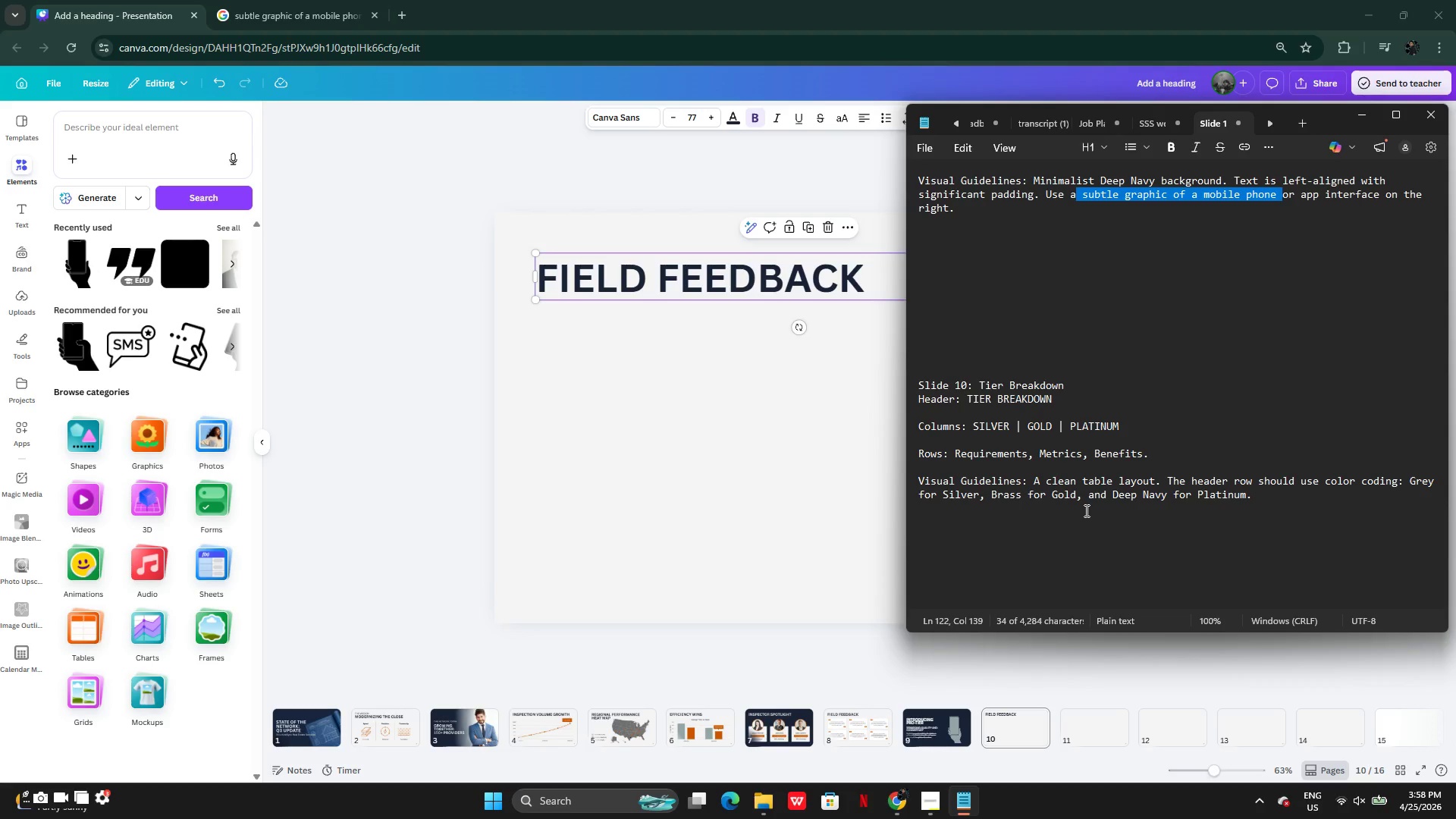 
left_click([757, 429])
 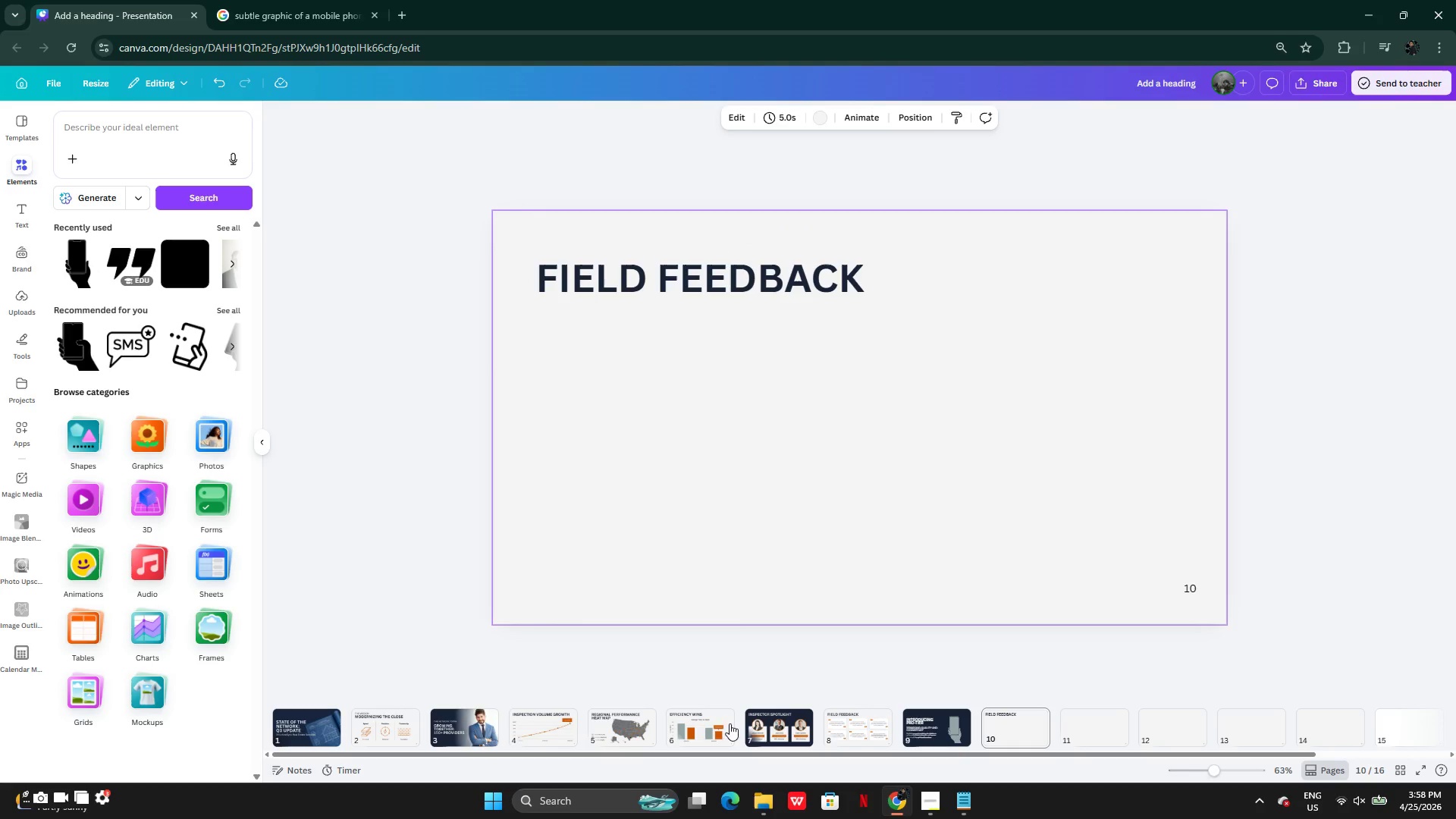 
left_click([708, 731])
 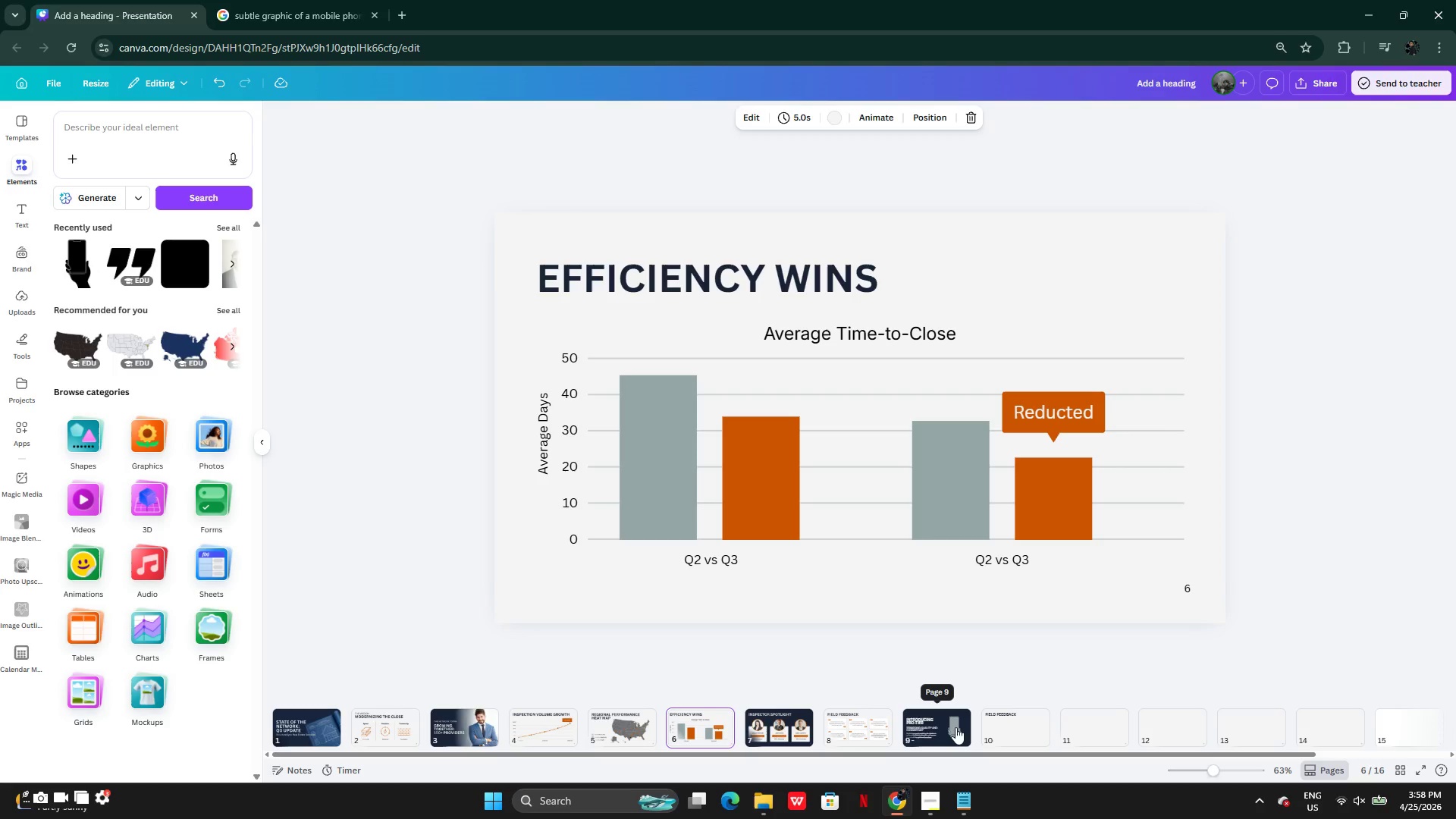 
left_click([958, 798])
 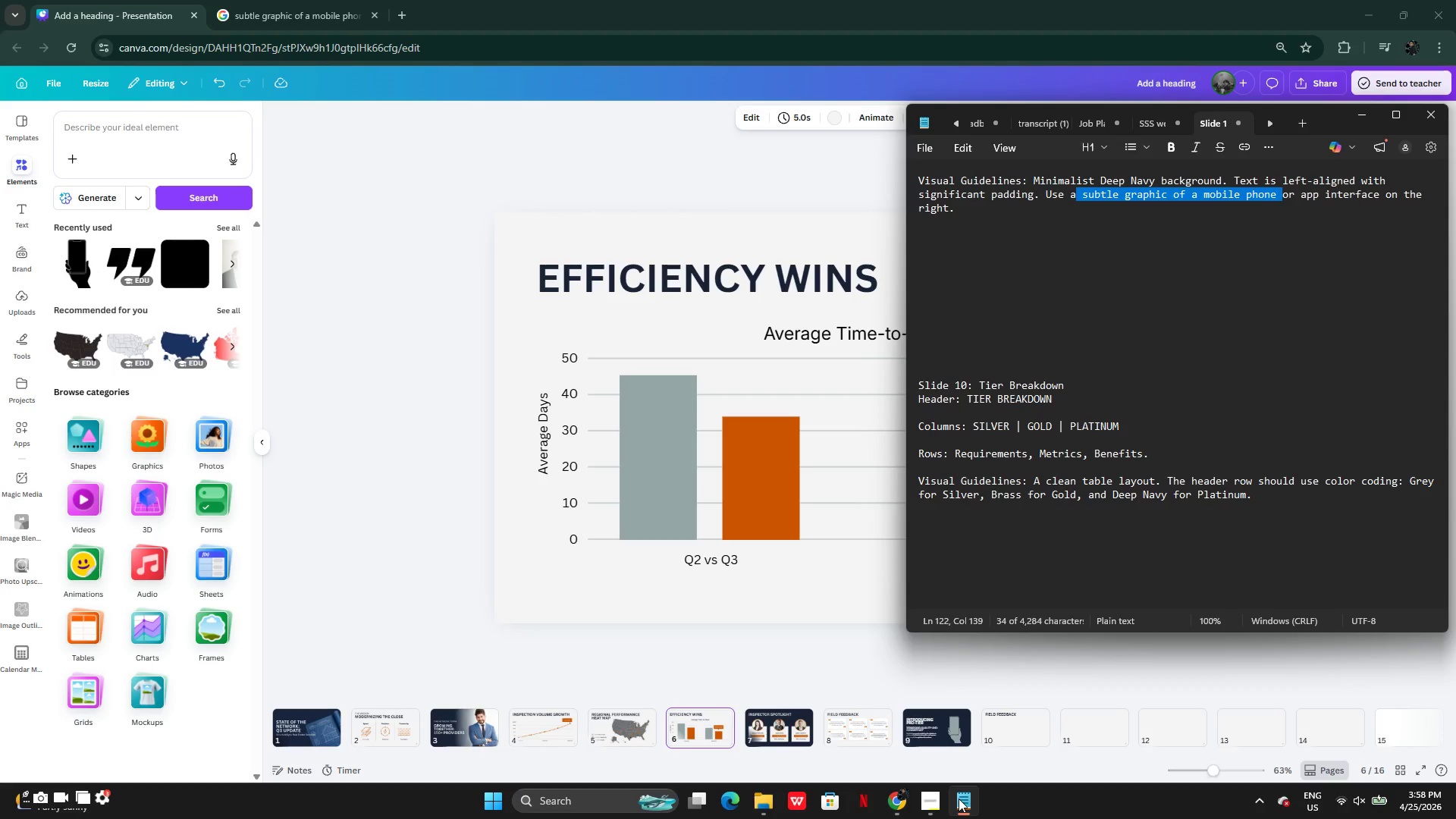 
left_click([959, 798])
 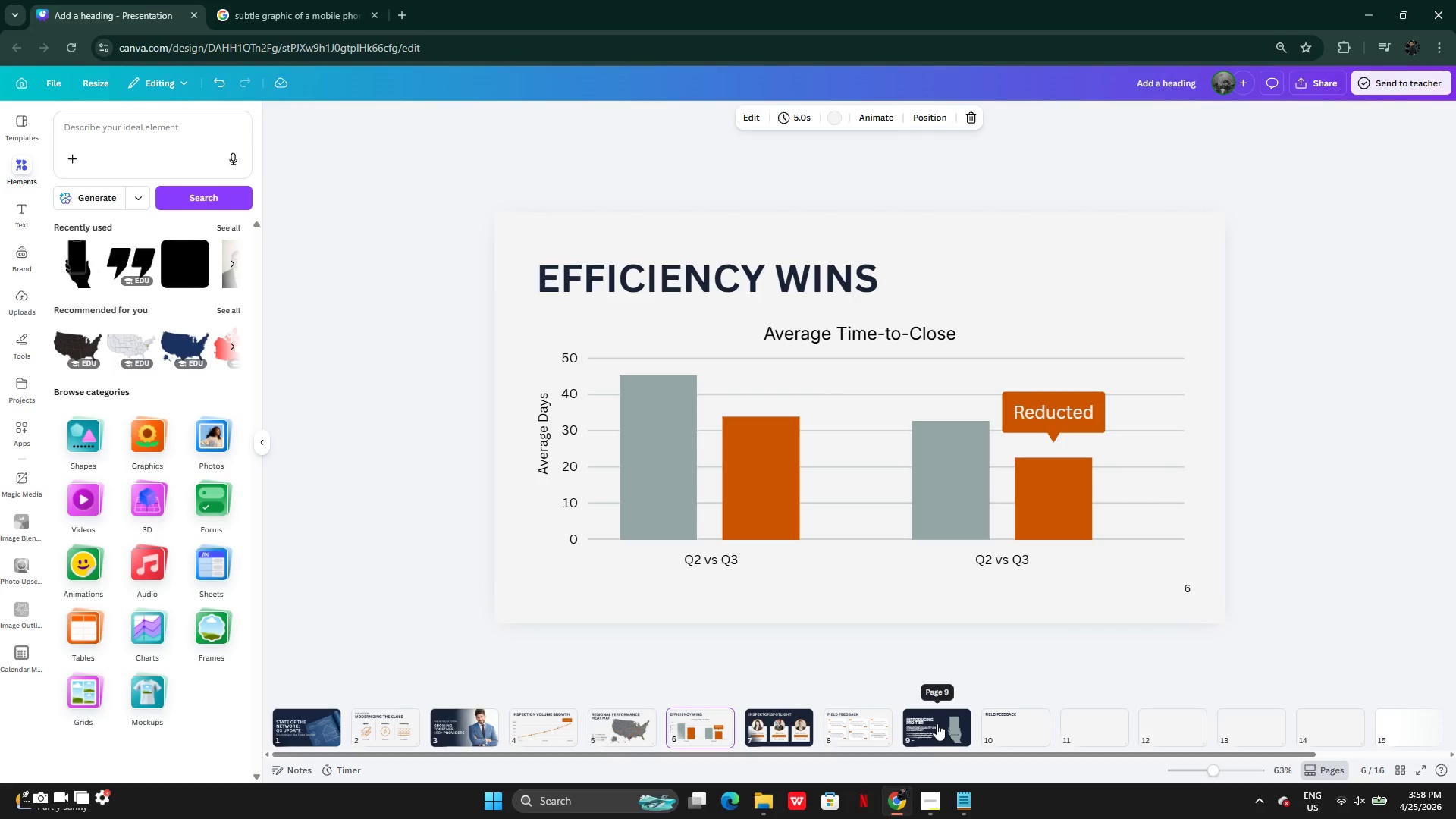 
left_click([937, 723])
 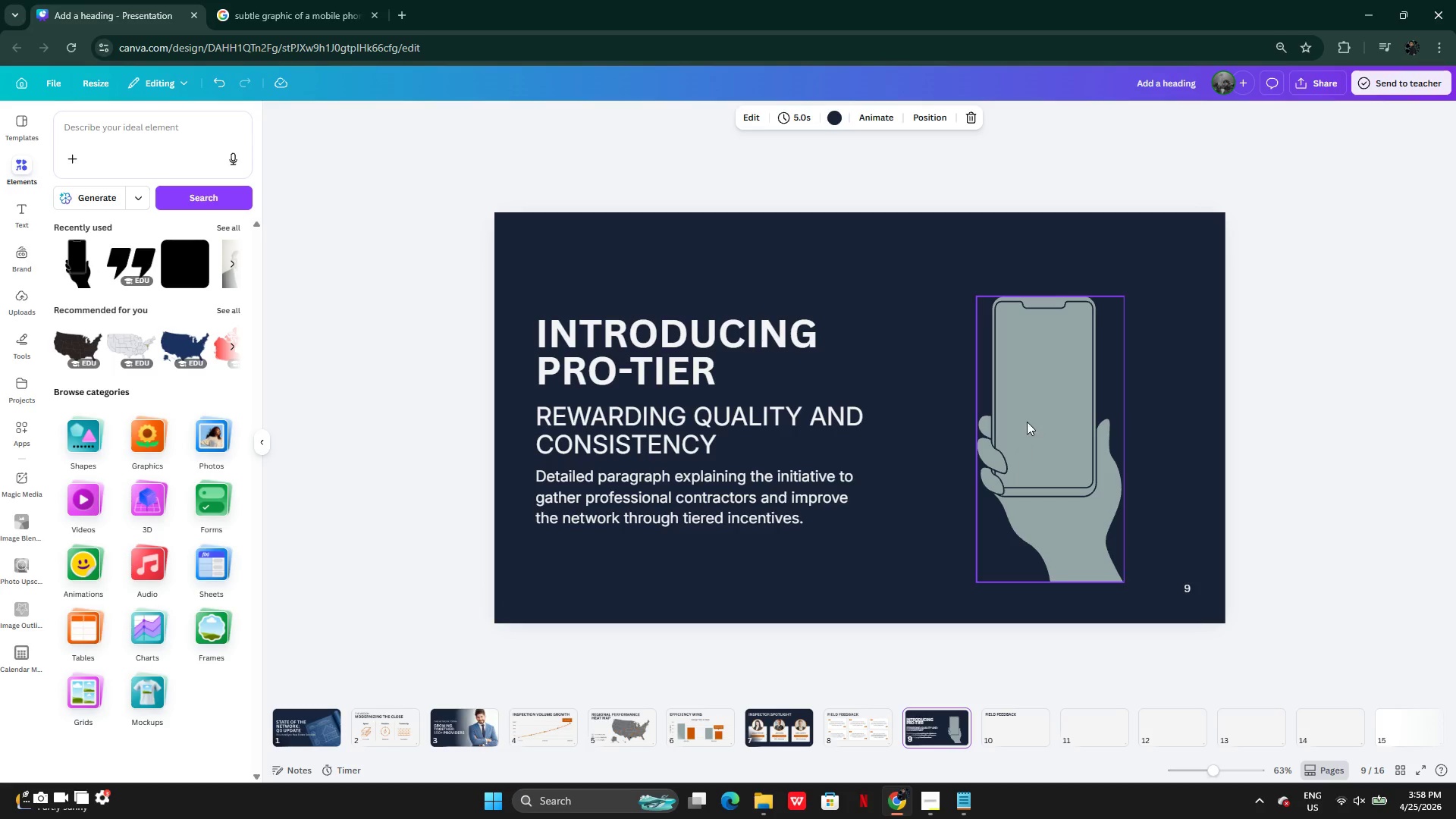 
left_click([1027, 422])
 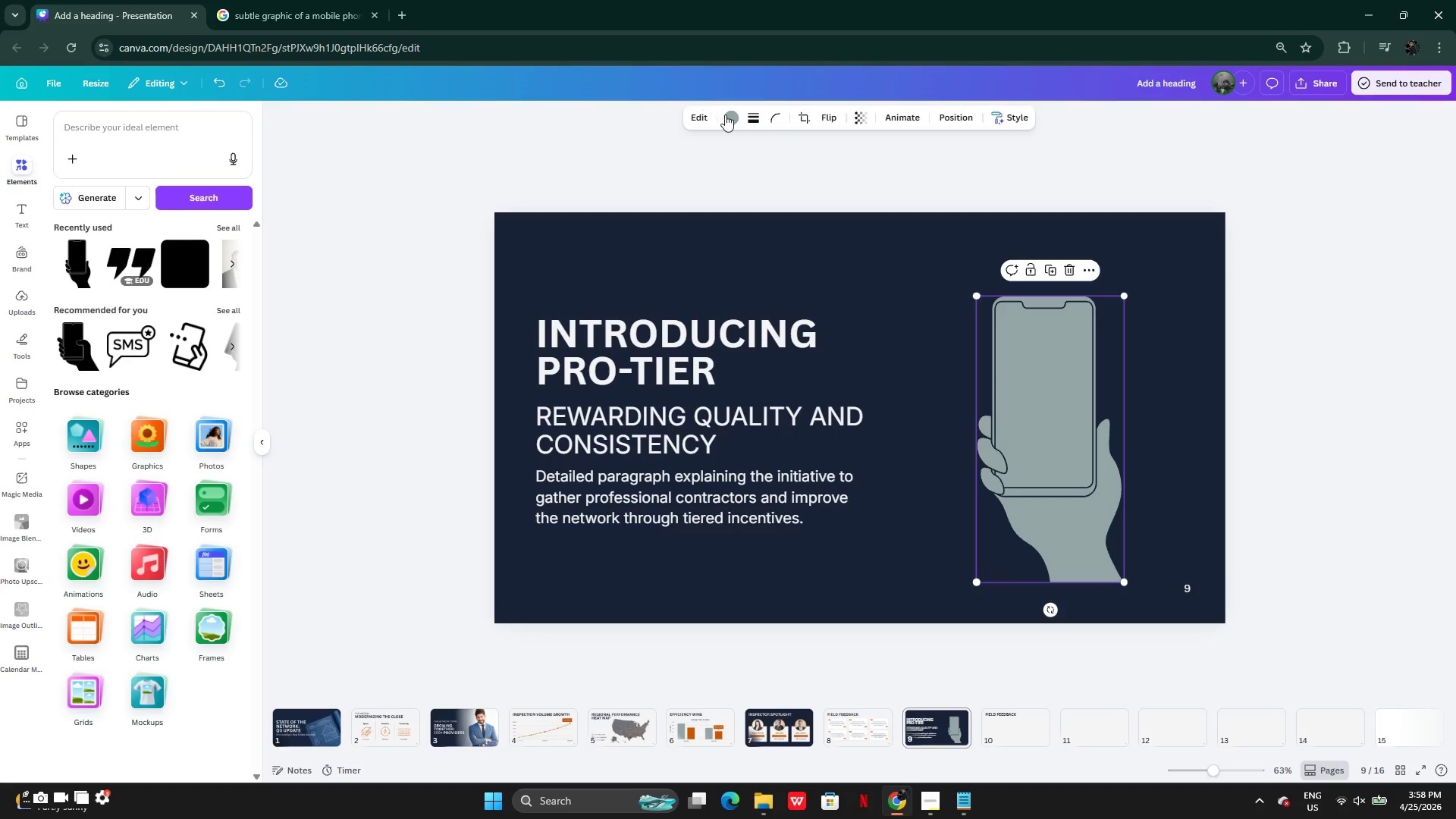 
left_click([727, 115])
 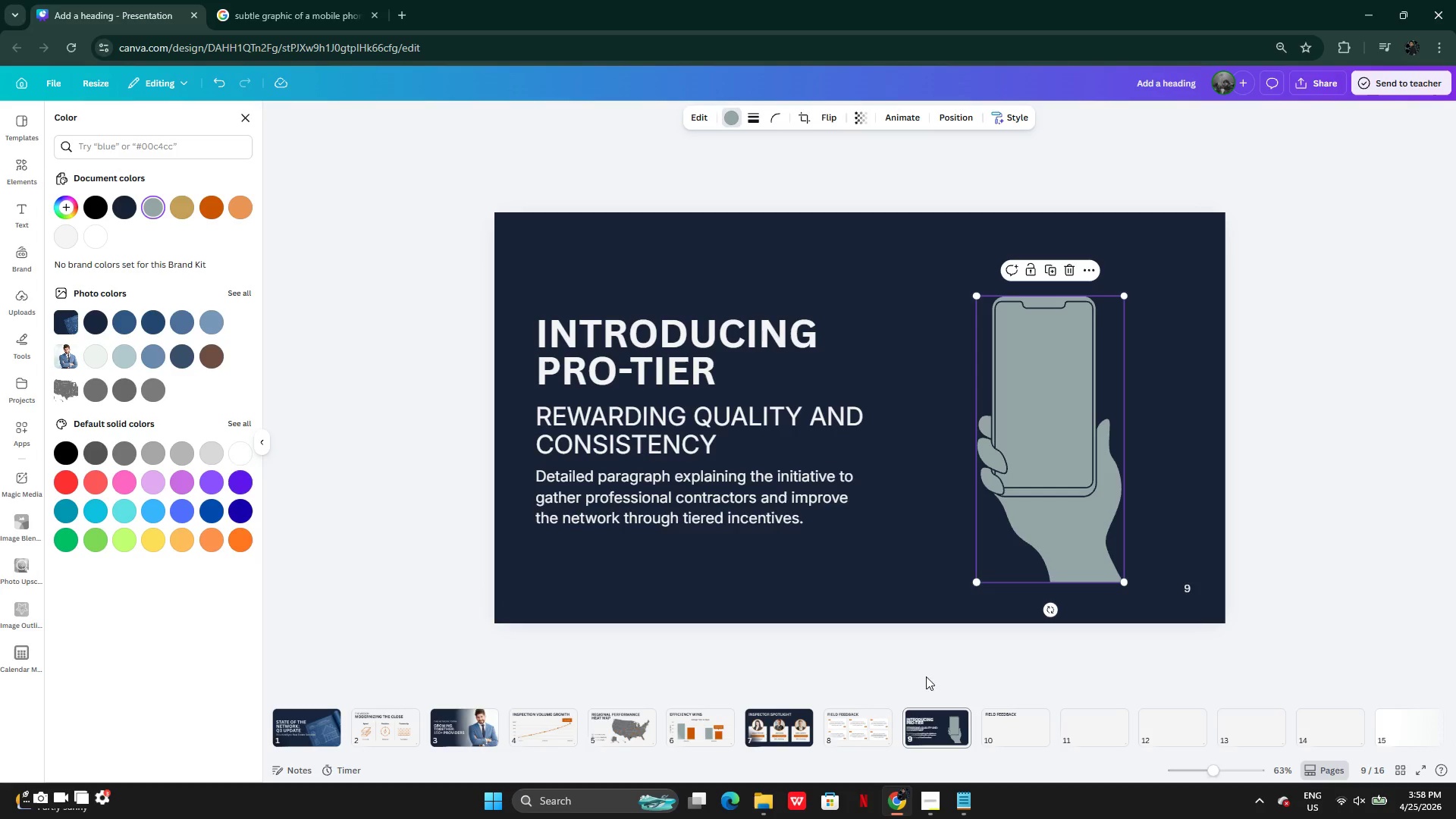 
mouse_move([1004, 719])
 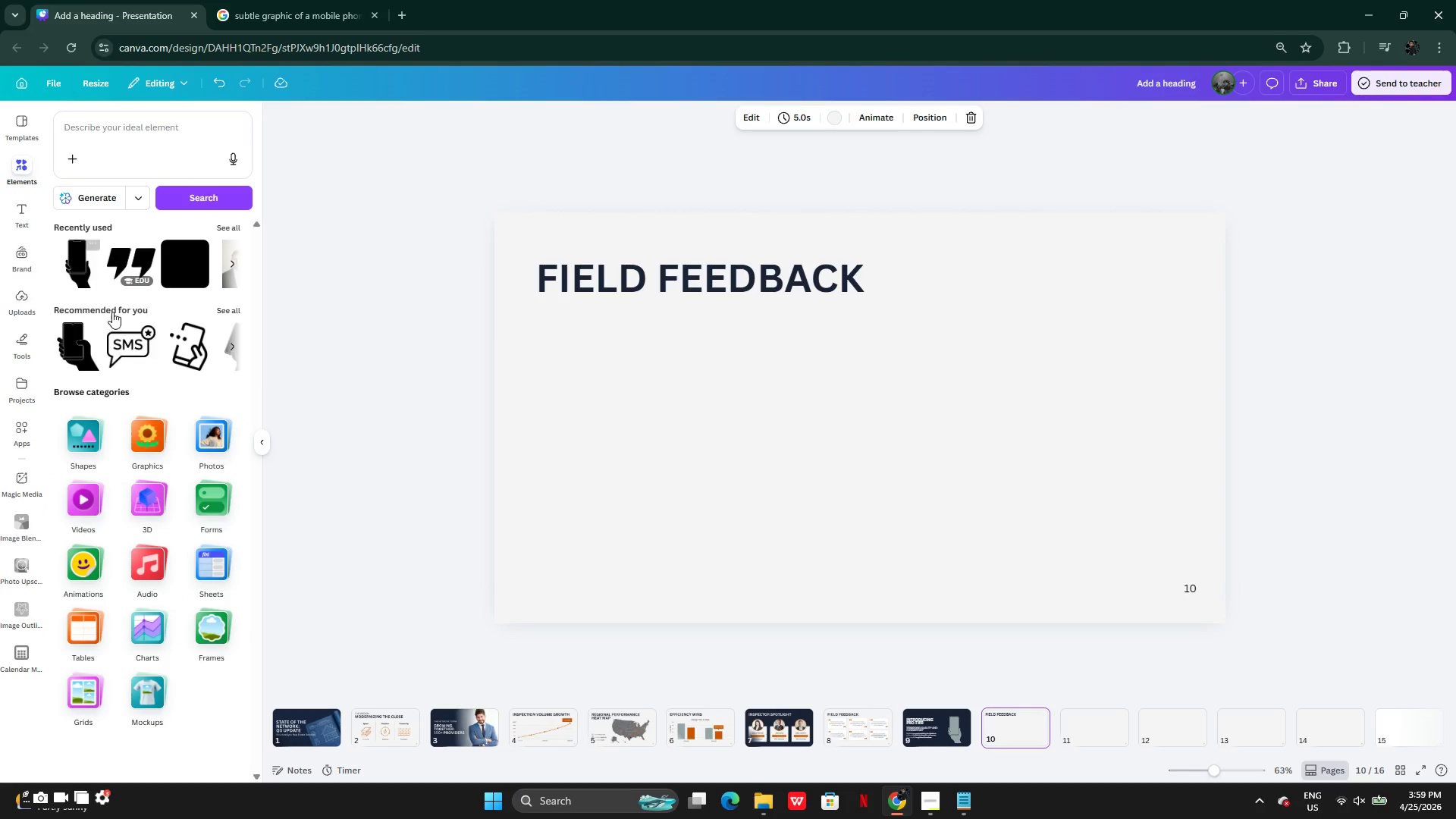 
left_click([211, 571])
 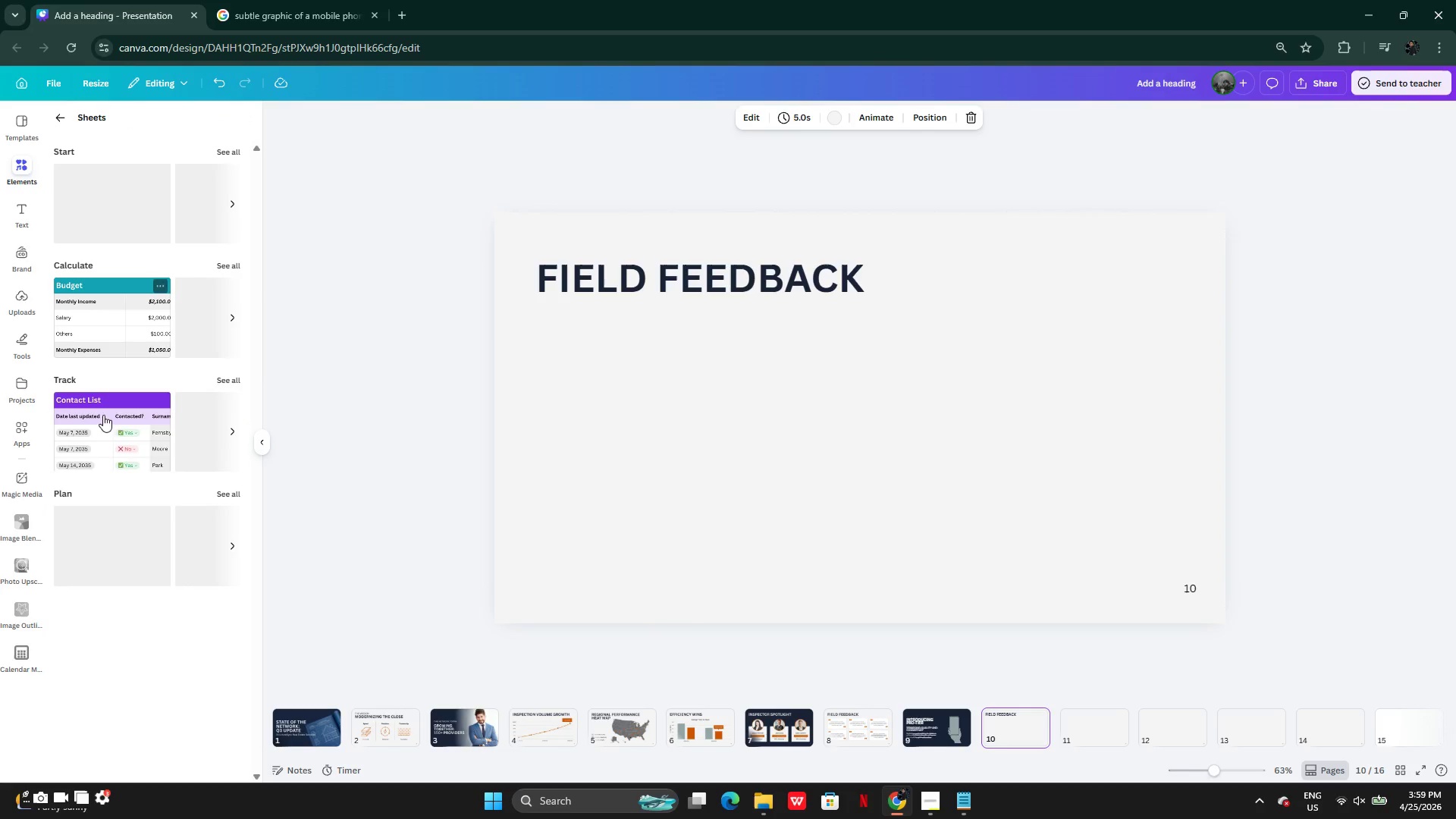 
left_click([100, 217])
 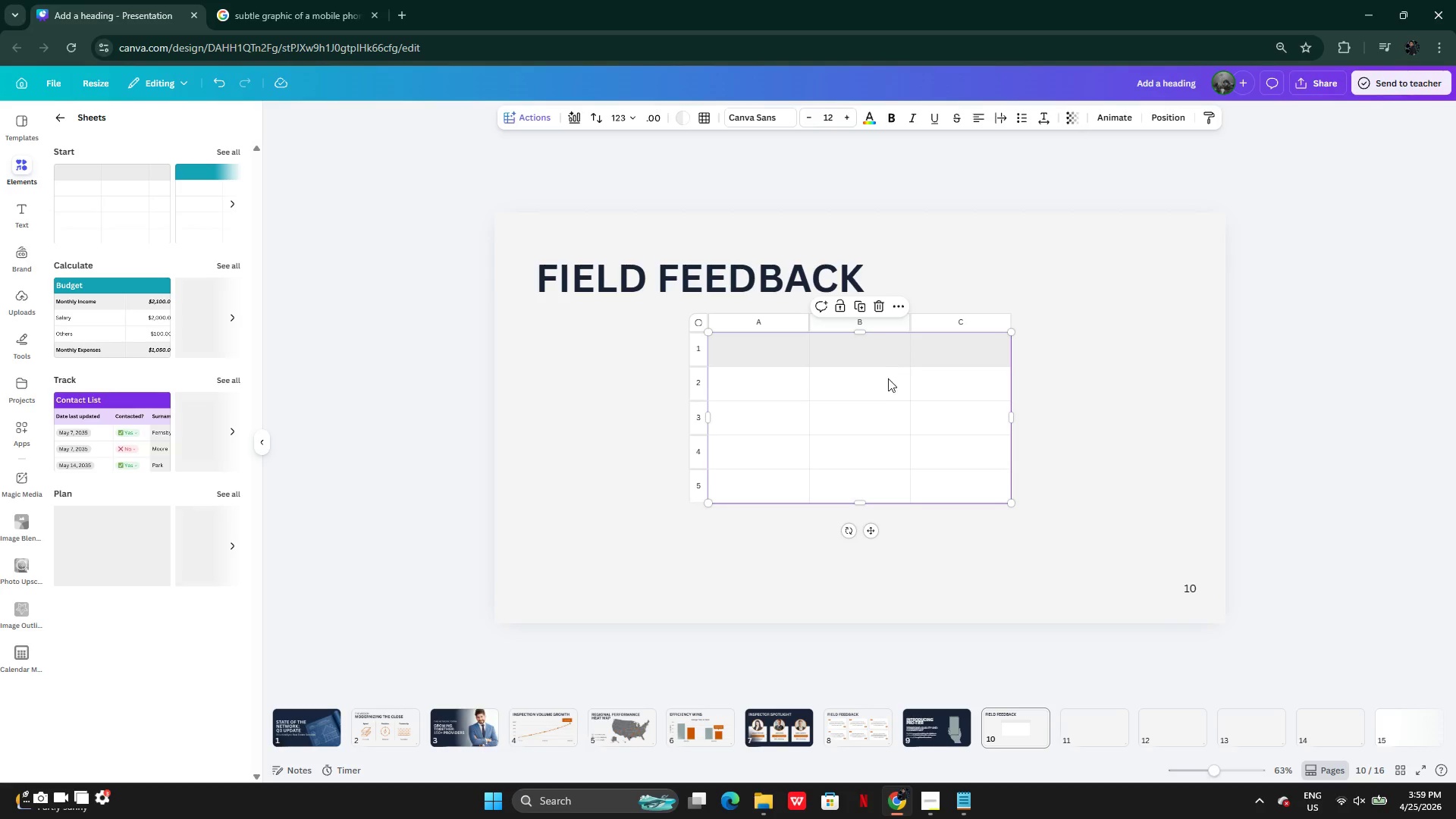 
left_click_drag(start_coordinate=[889, 389], to_coordinate=[858, 392])
 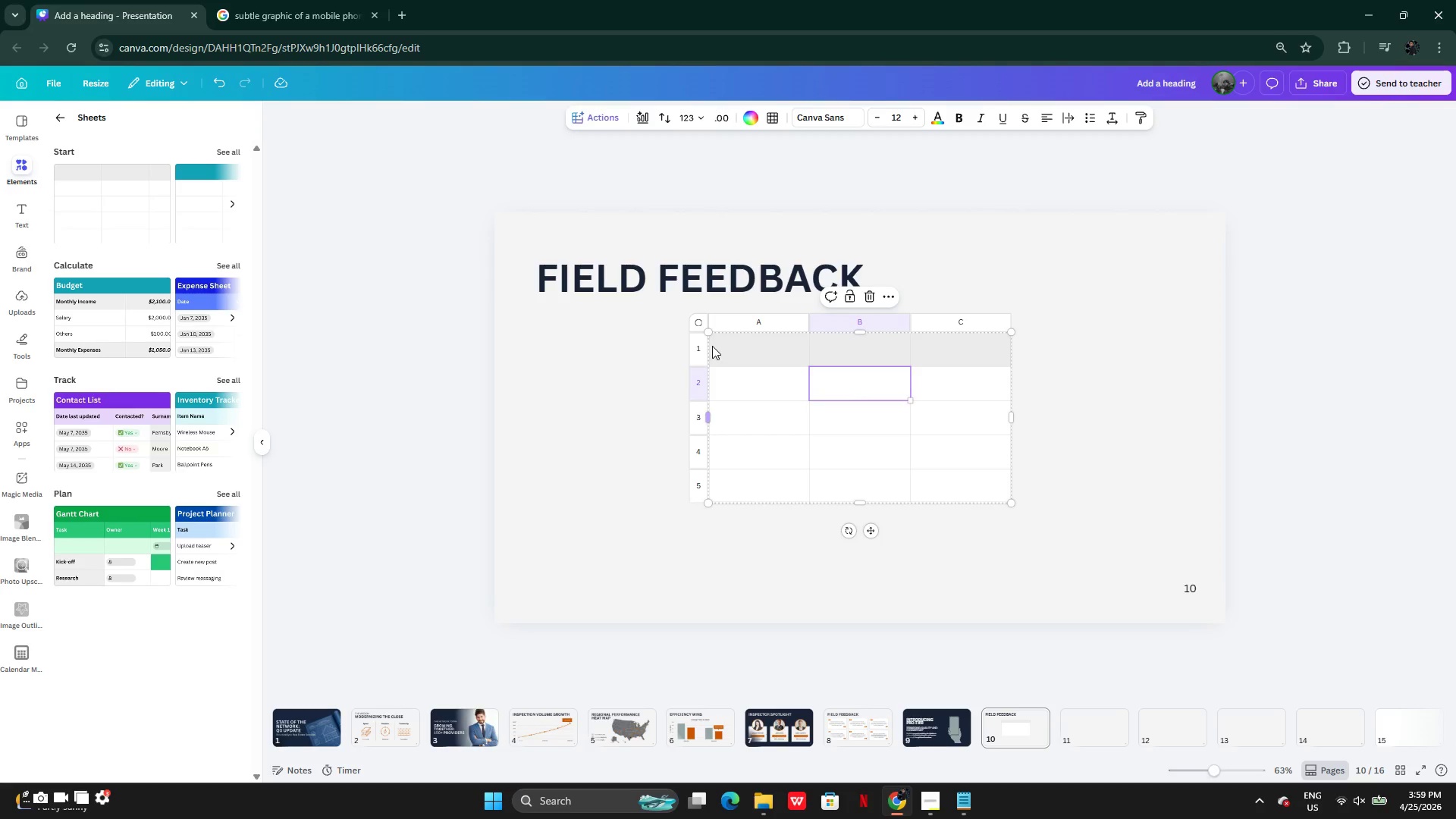 
left_click_drag(start_coordinate=[710, 346], to_coordinate=[607, 353])
 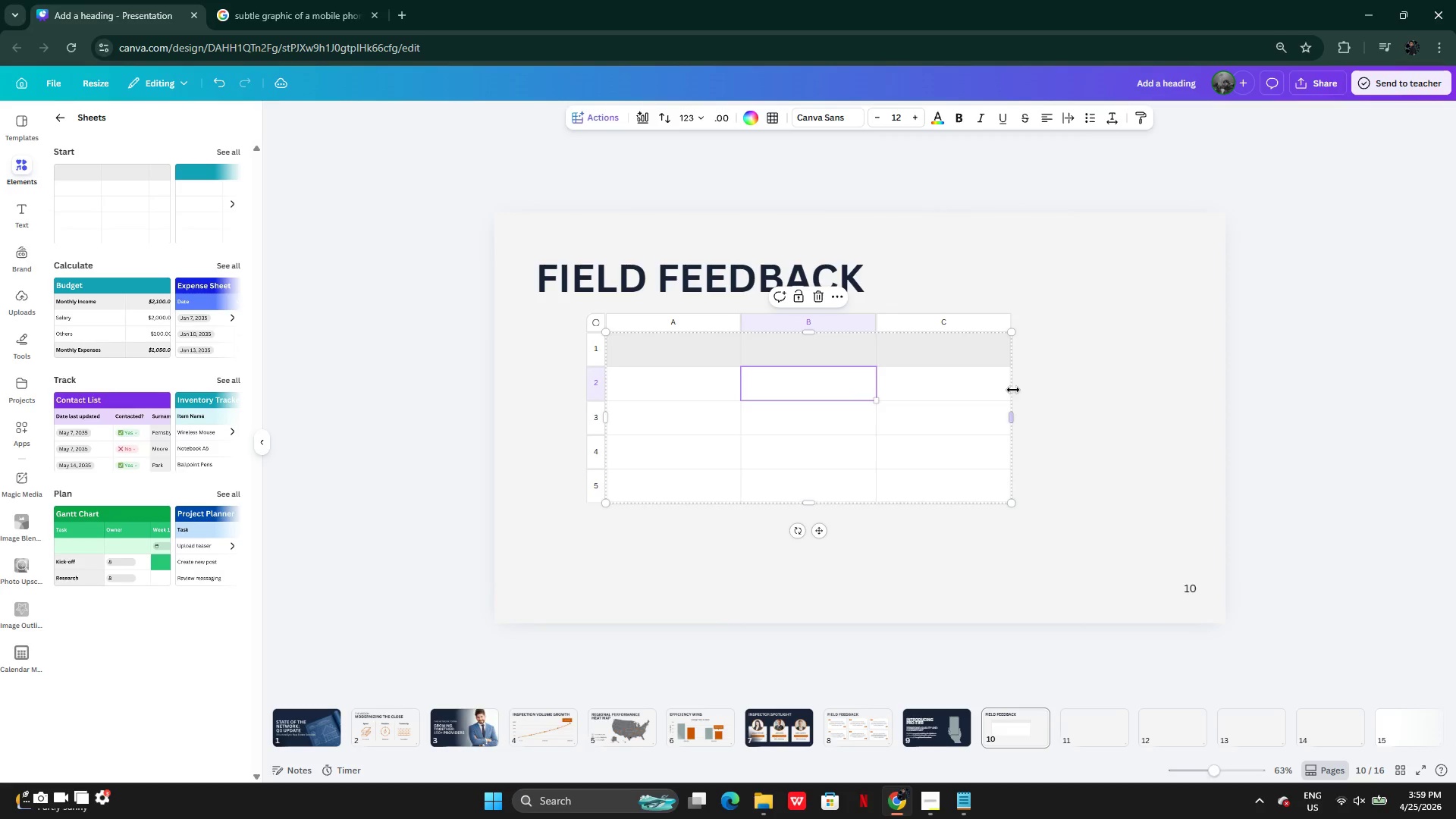 
left_click_drag(start_coordinate=[1012, 390], to_coordinate=[1089, 390])
 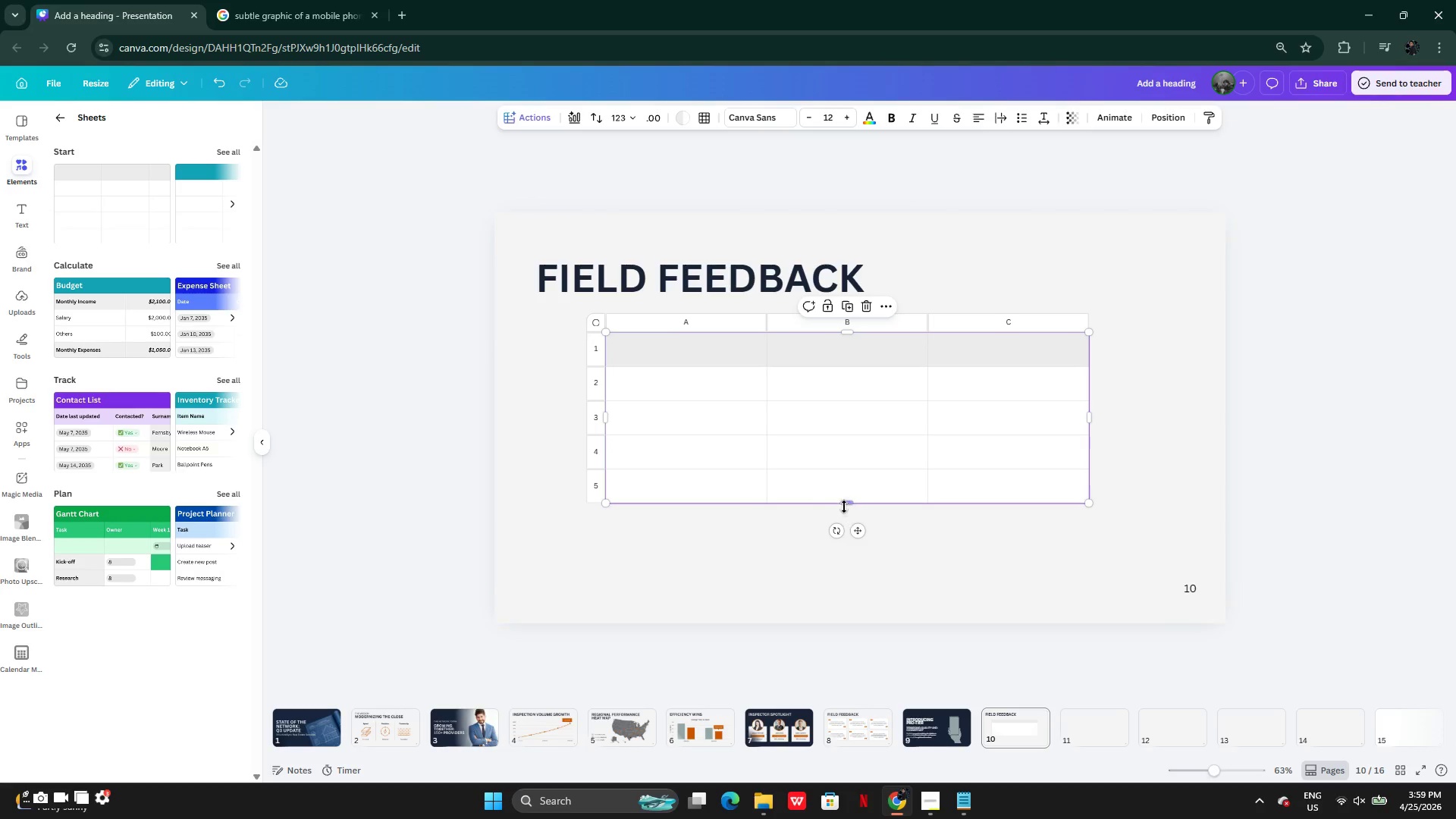 
left_click_drag(start_coordinate=[849, 504], to_coordinate=[846, 566])
 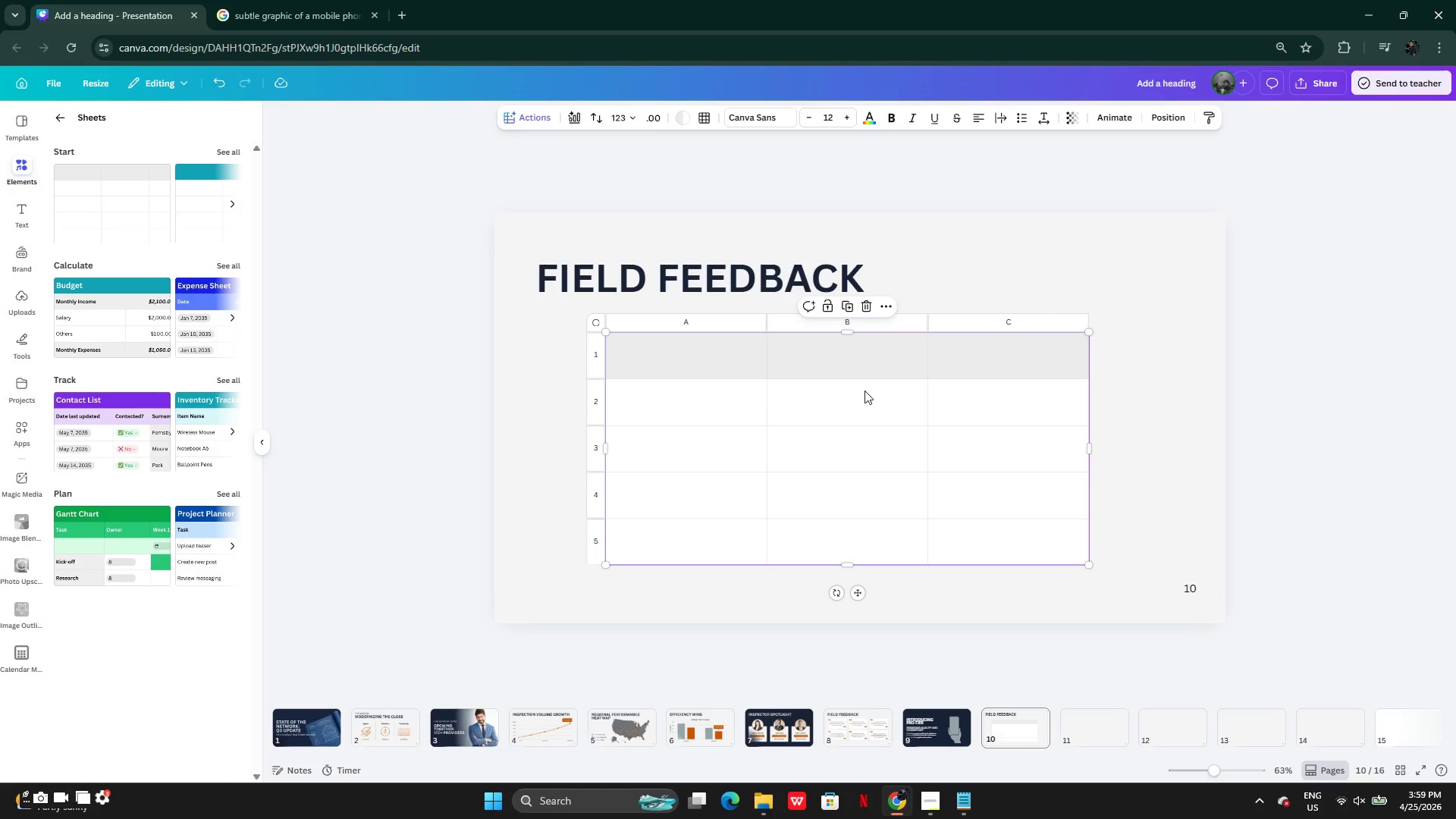 
left_click_drag(start_coordinate=[860, 395], to_coordinate=[880, 394])
 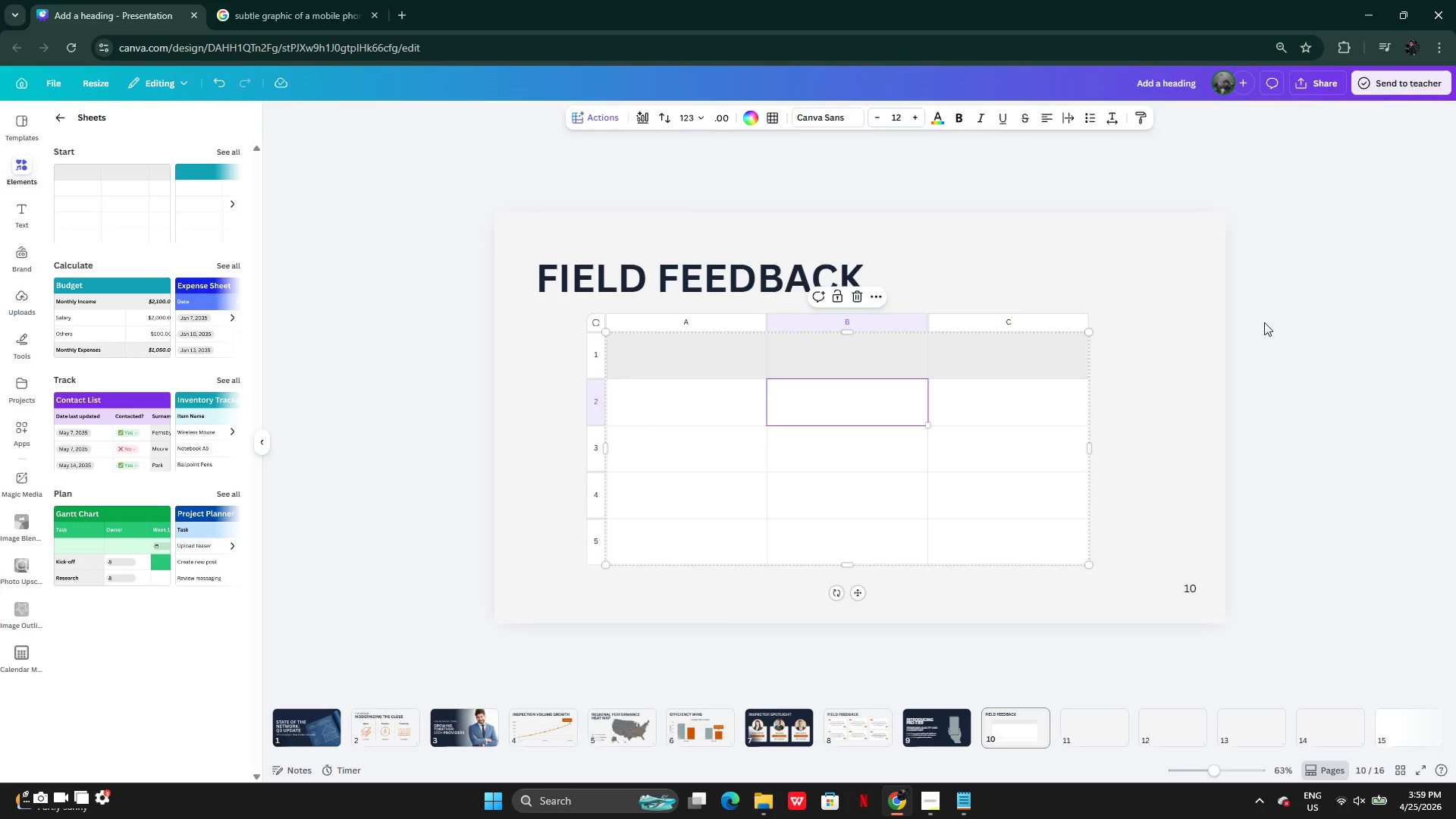 
left_click([1264, 322])
 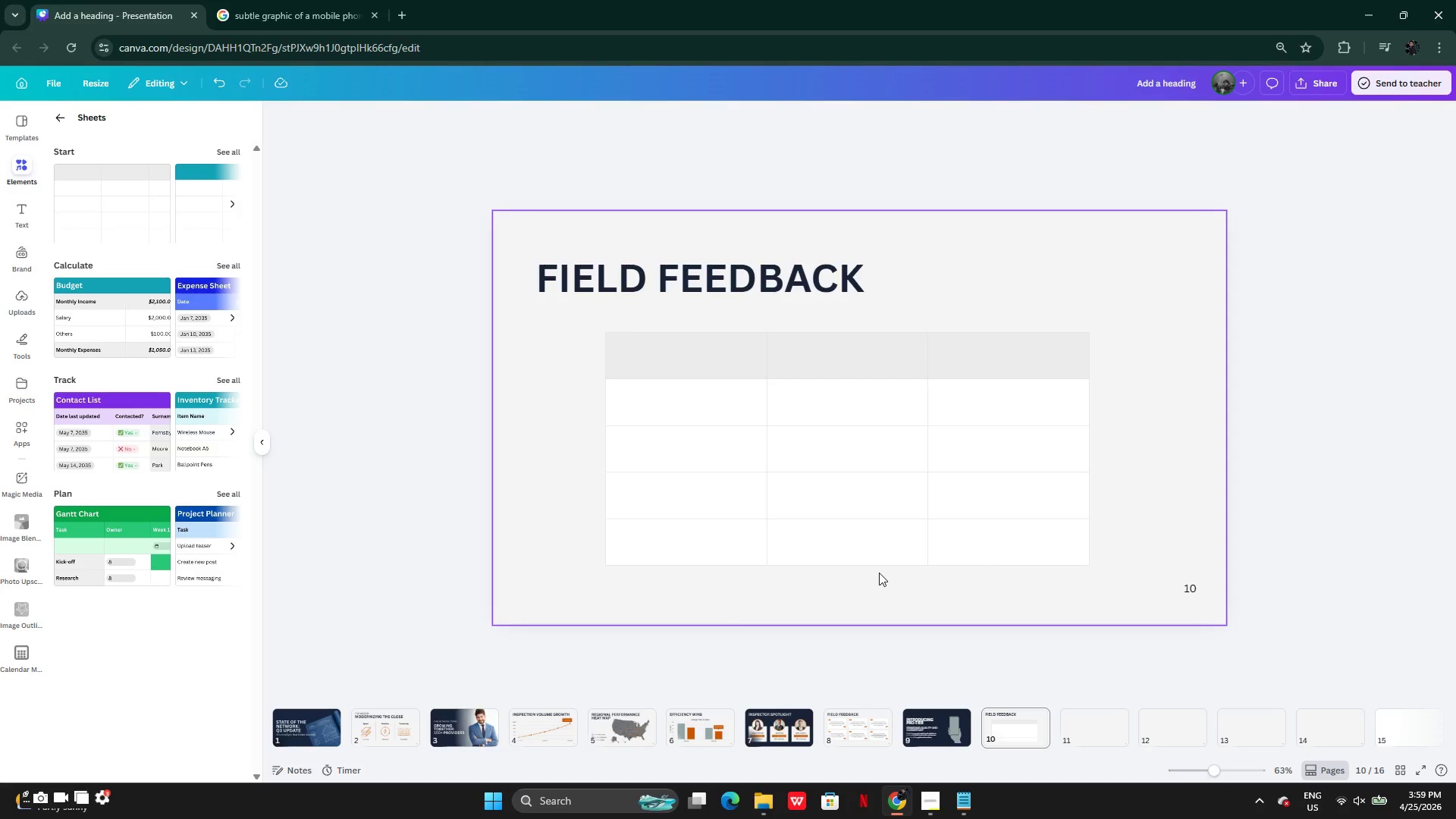 
left_click([888, 542])
 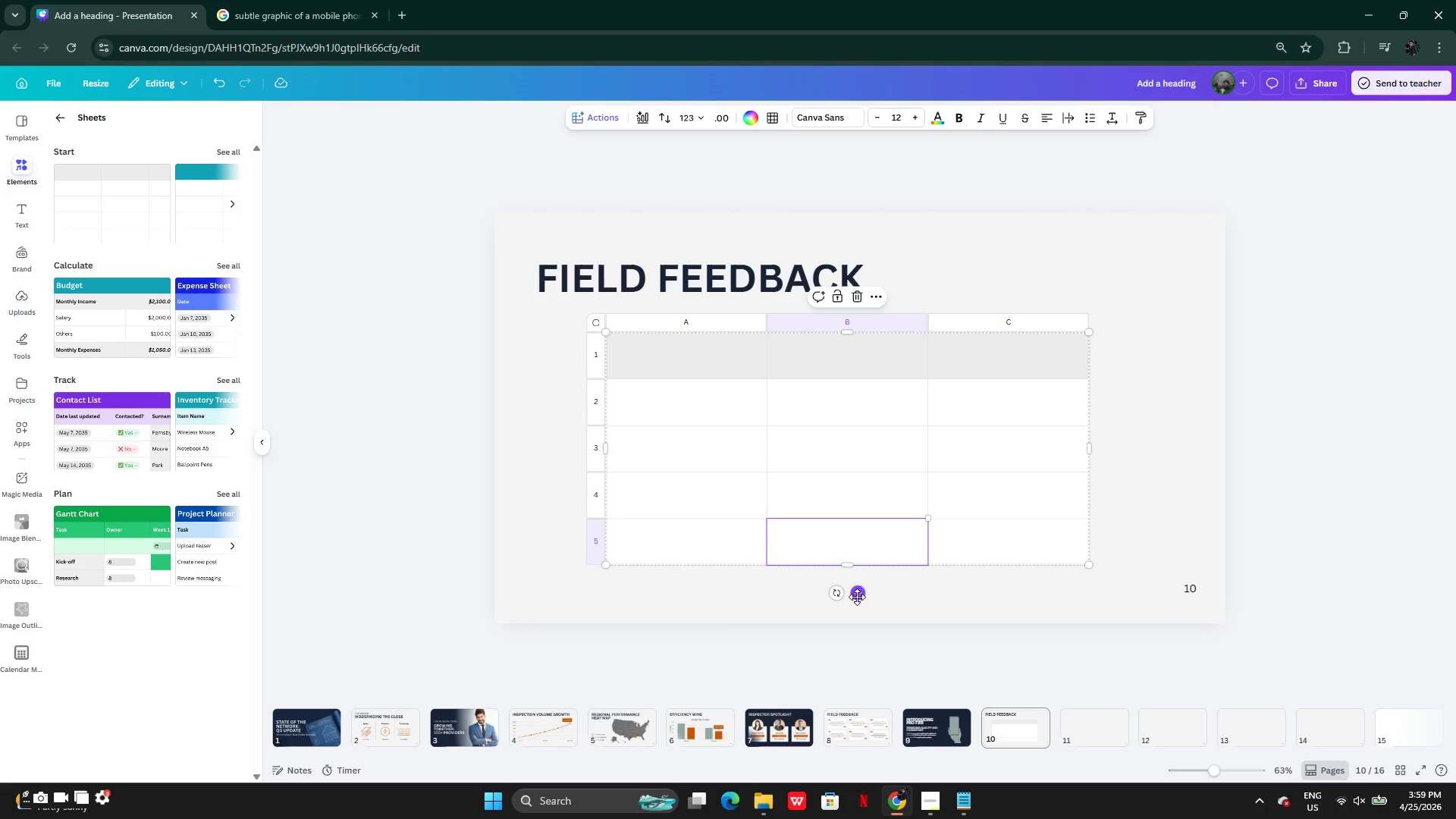 
left_click_drag(start_coordinate=[857, 595], to_coordinate=[868, 591])
 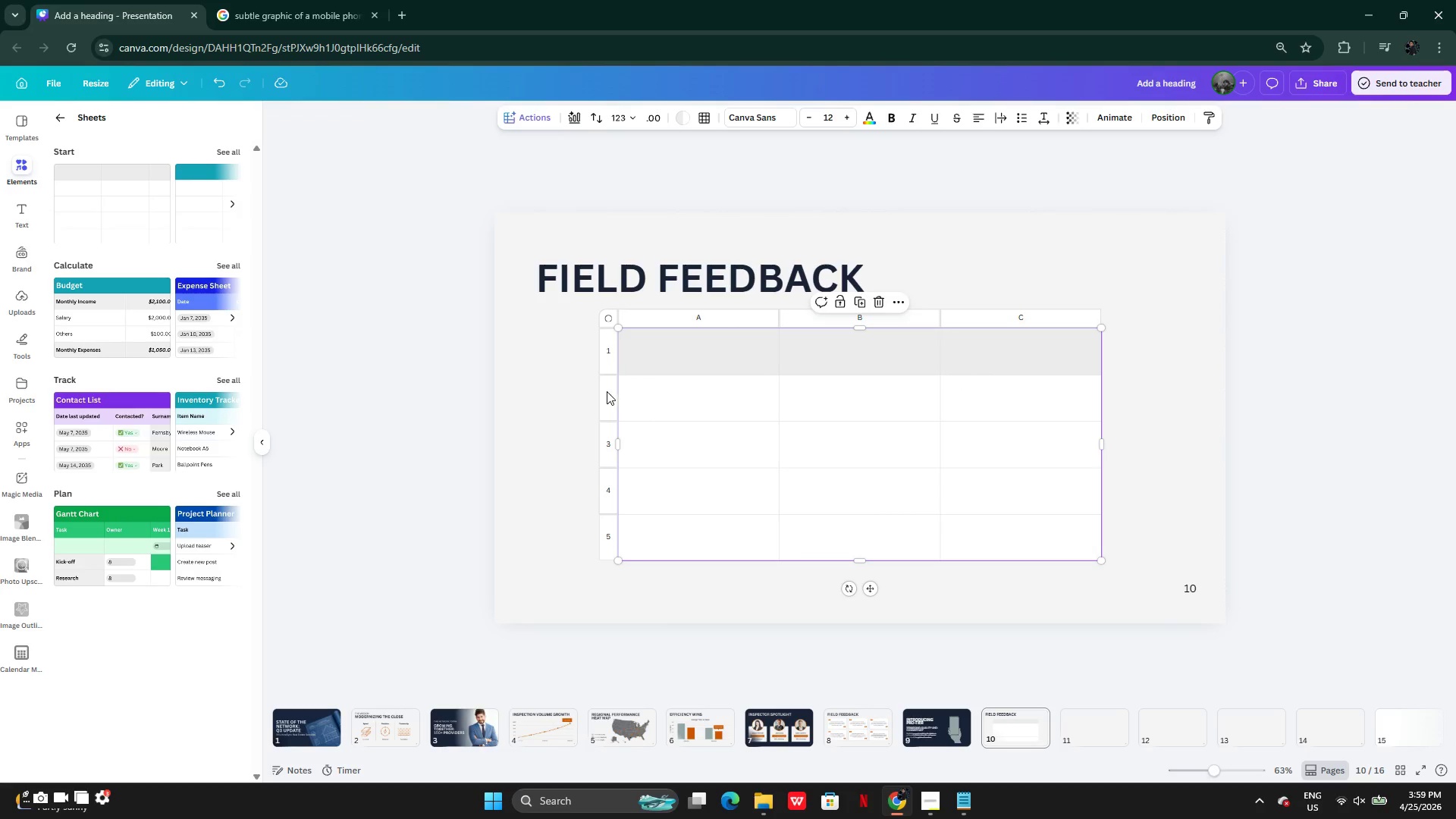 
left_click_drag(start_coordinate=[617, 388], to_coordinate=[532, 392])
 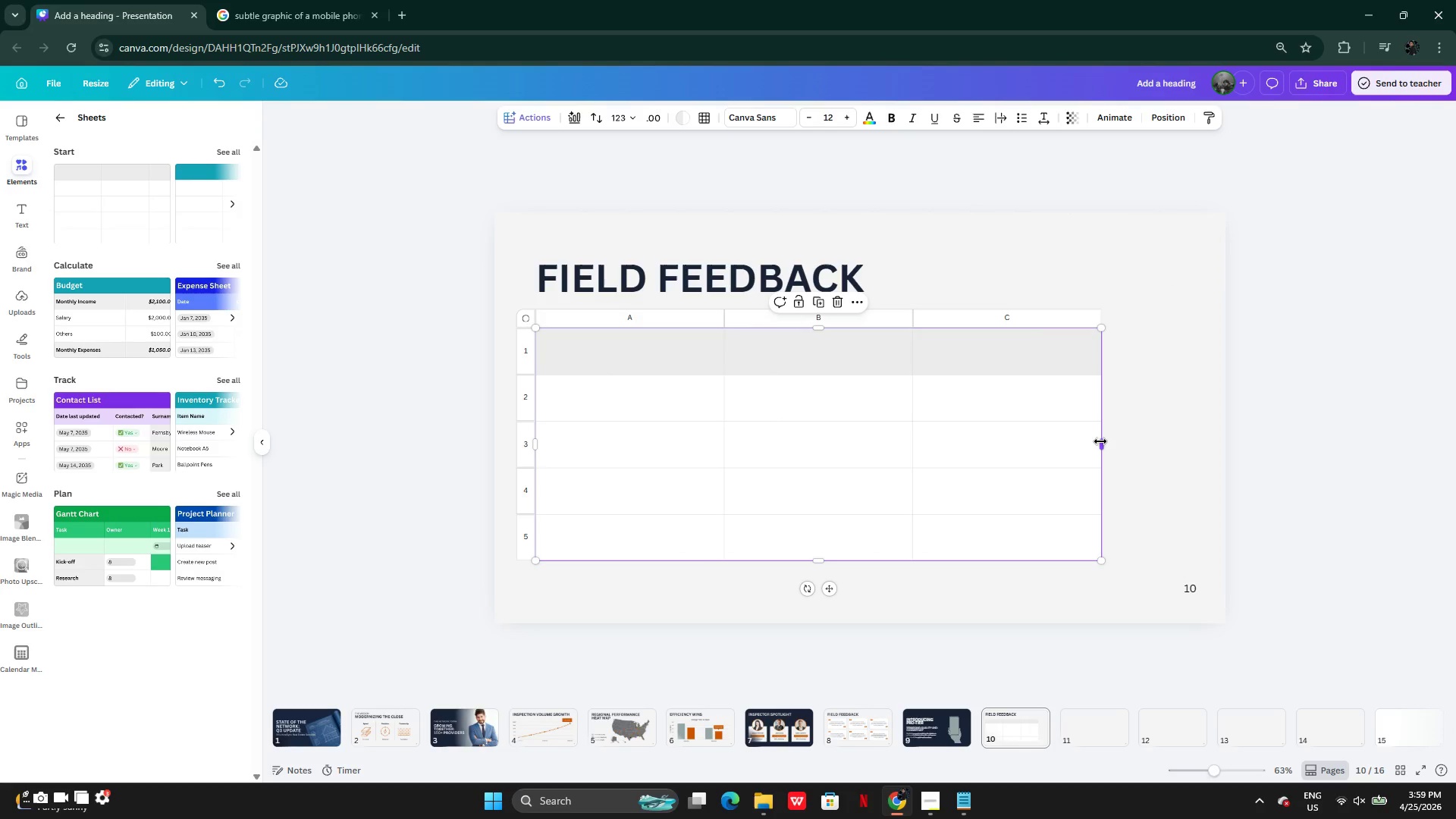 
left_click_drag(start_coordinate=[1101, 442], to_coordinate=[1184, 446])
 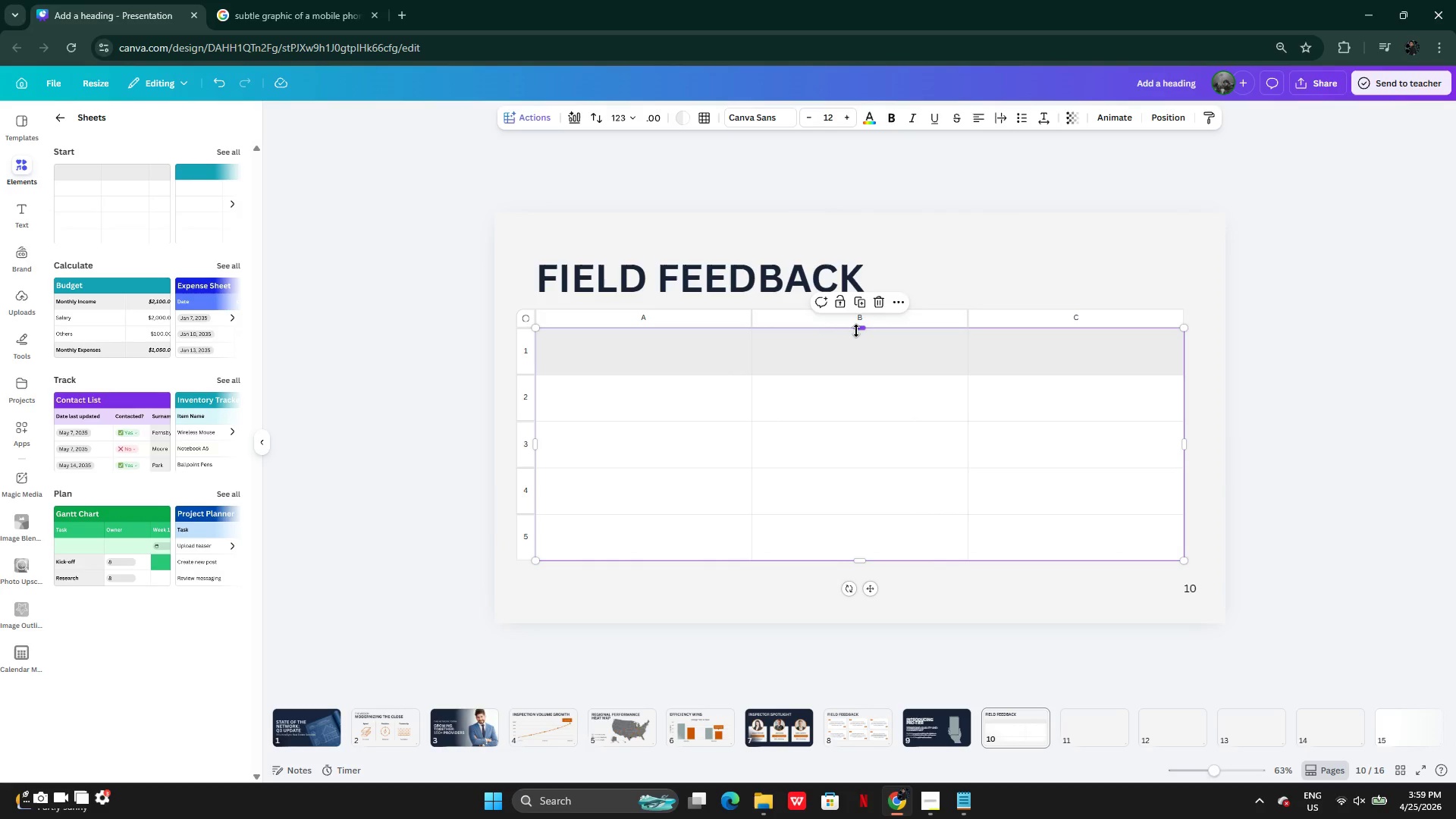 
left_click_drag(start_coordinate=[856, 331], to_coordinate=[858, 322])
 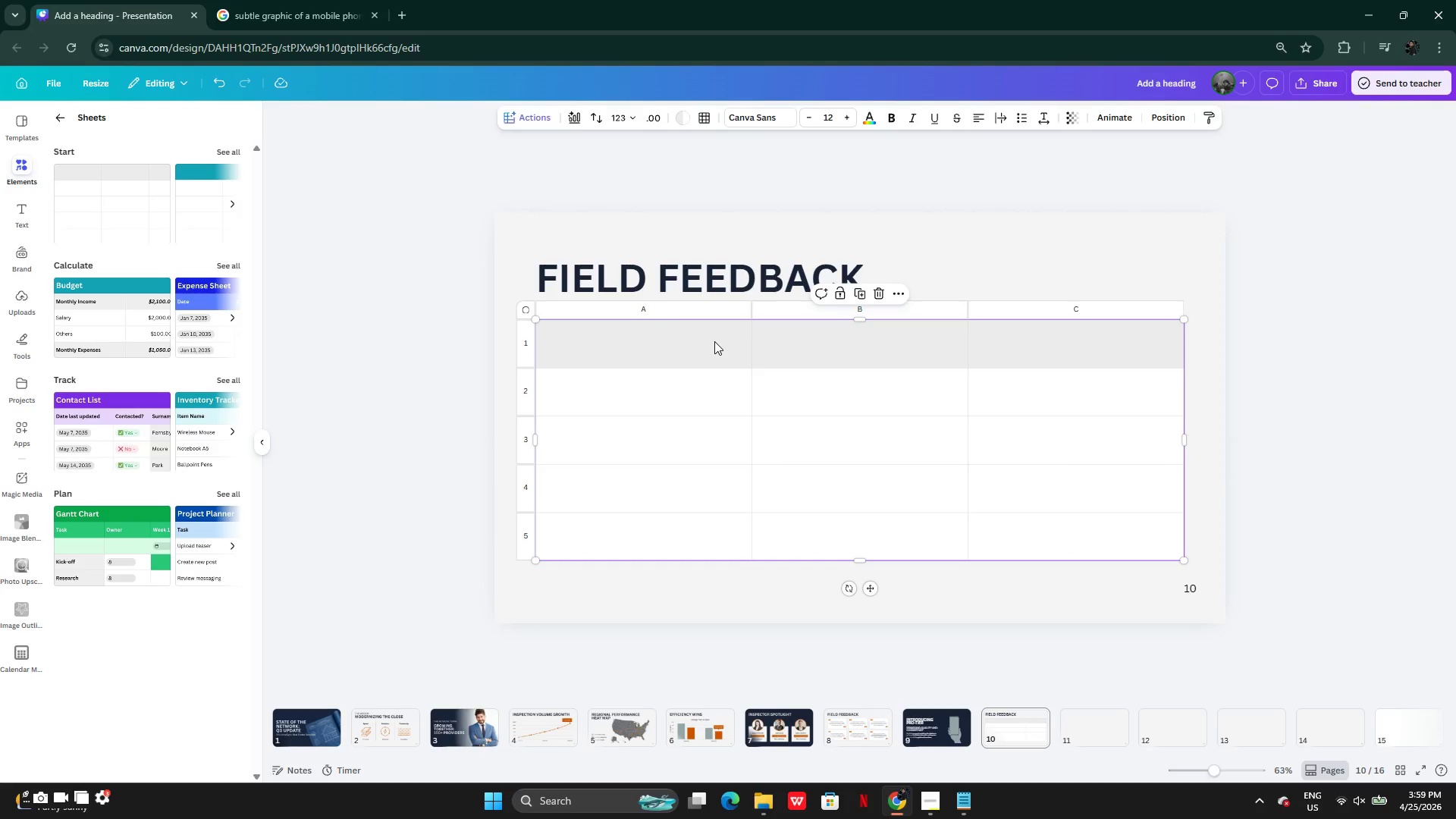 
left_click([714, 341])
 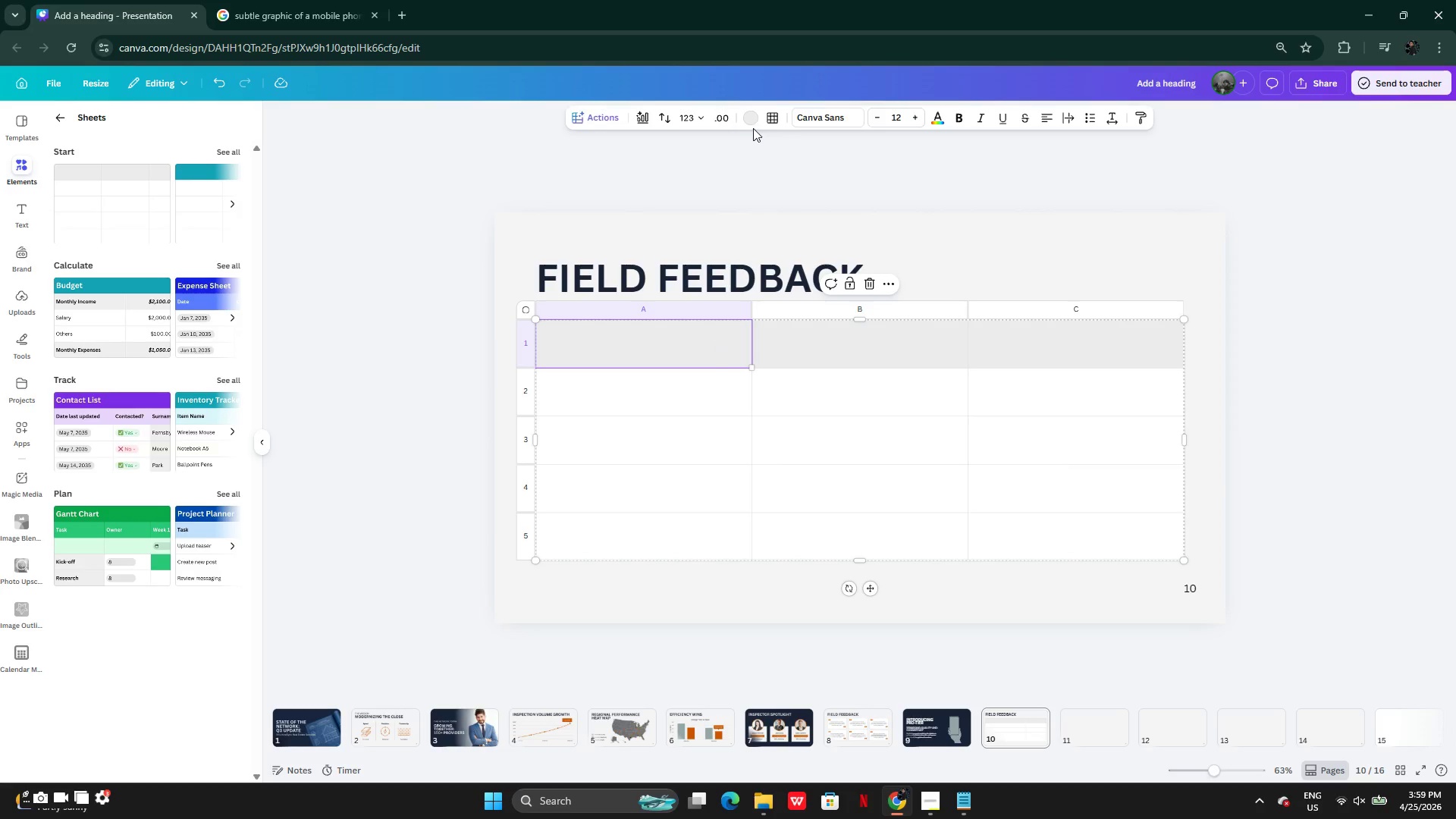 
left_click([748, 121])
 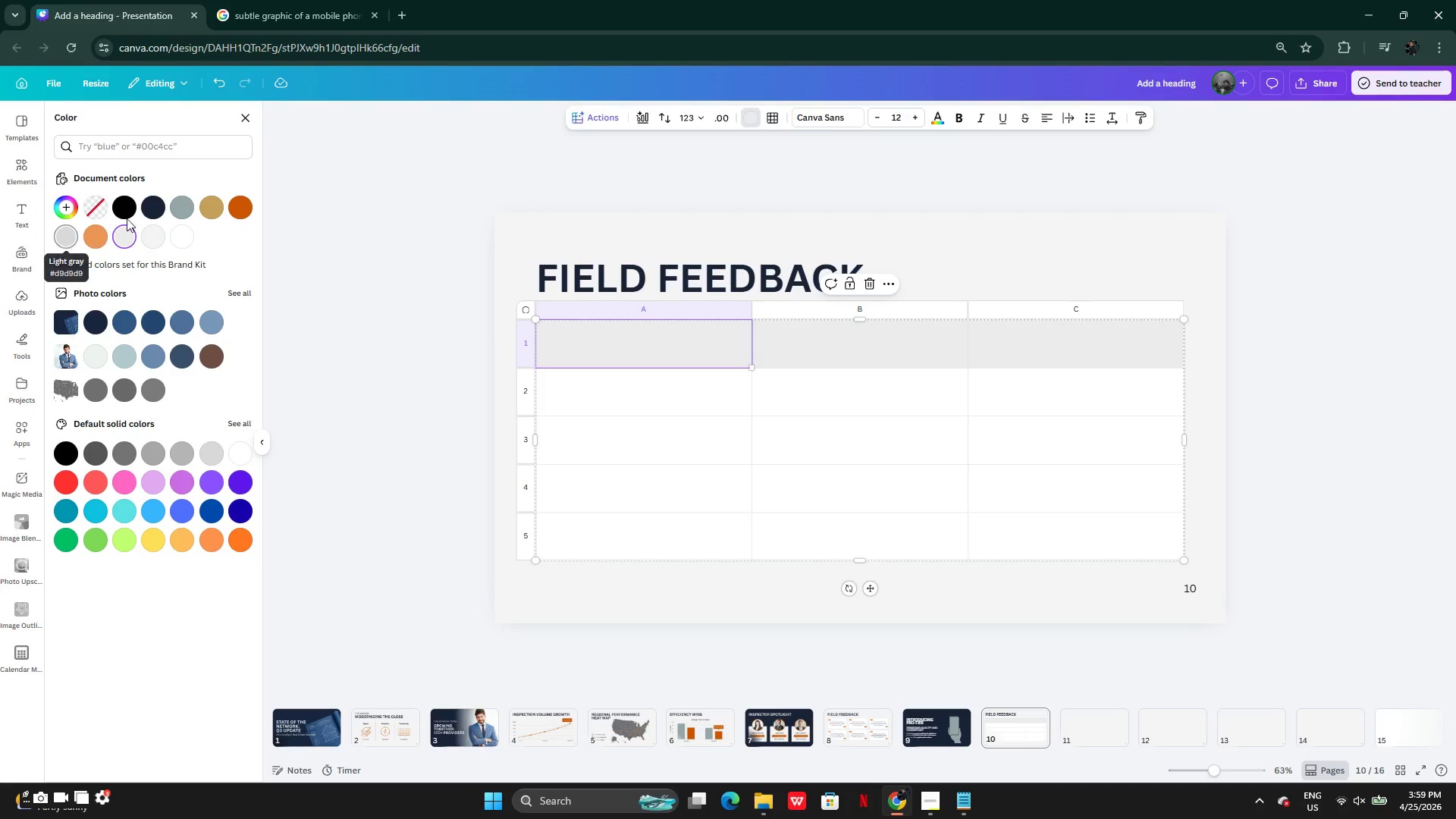 
left_click([186, 208])
 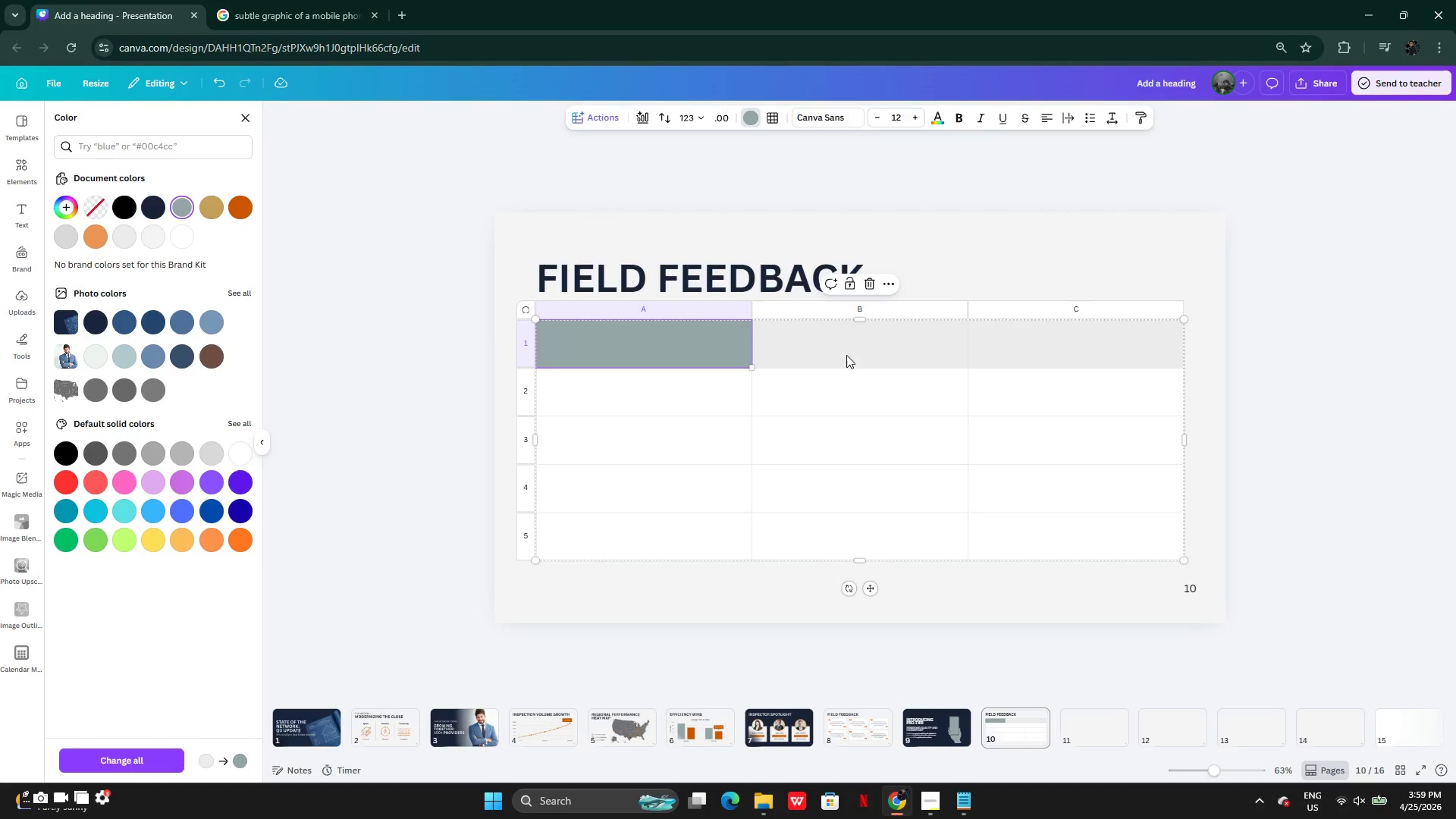 
left_click([875, 365])
 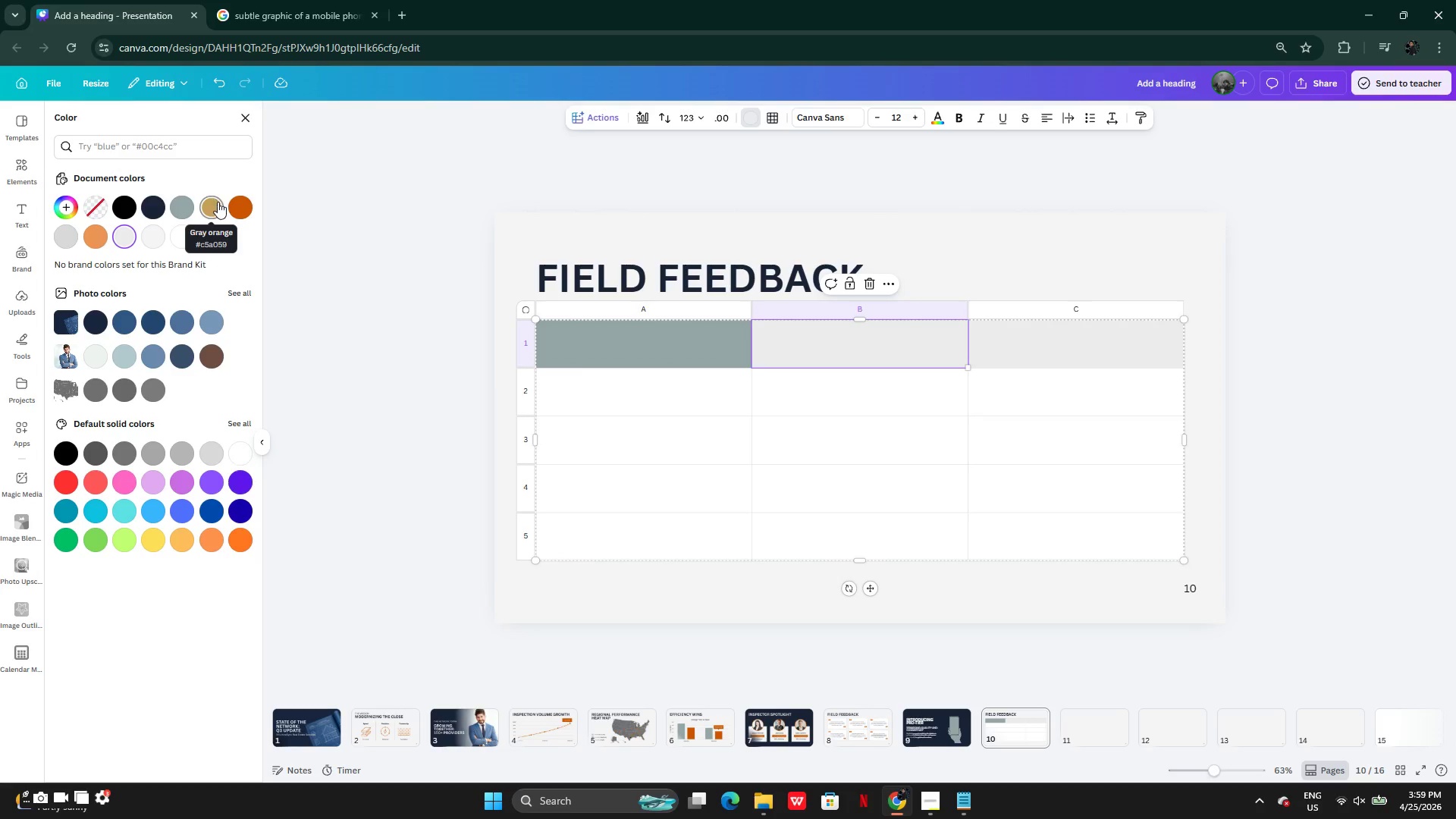 
left_click([218, 202])
 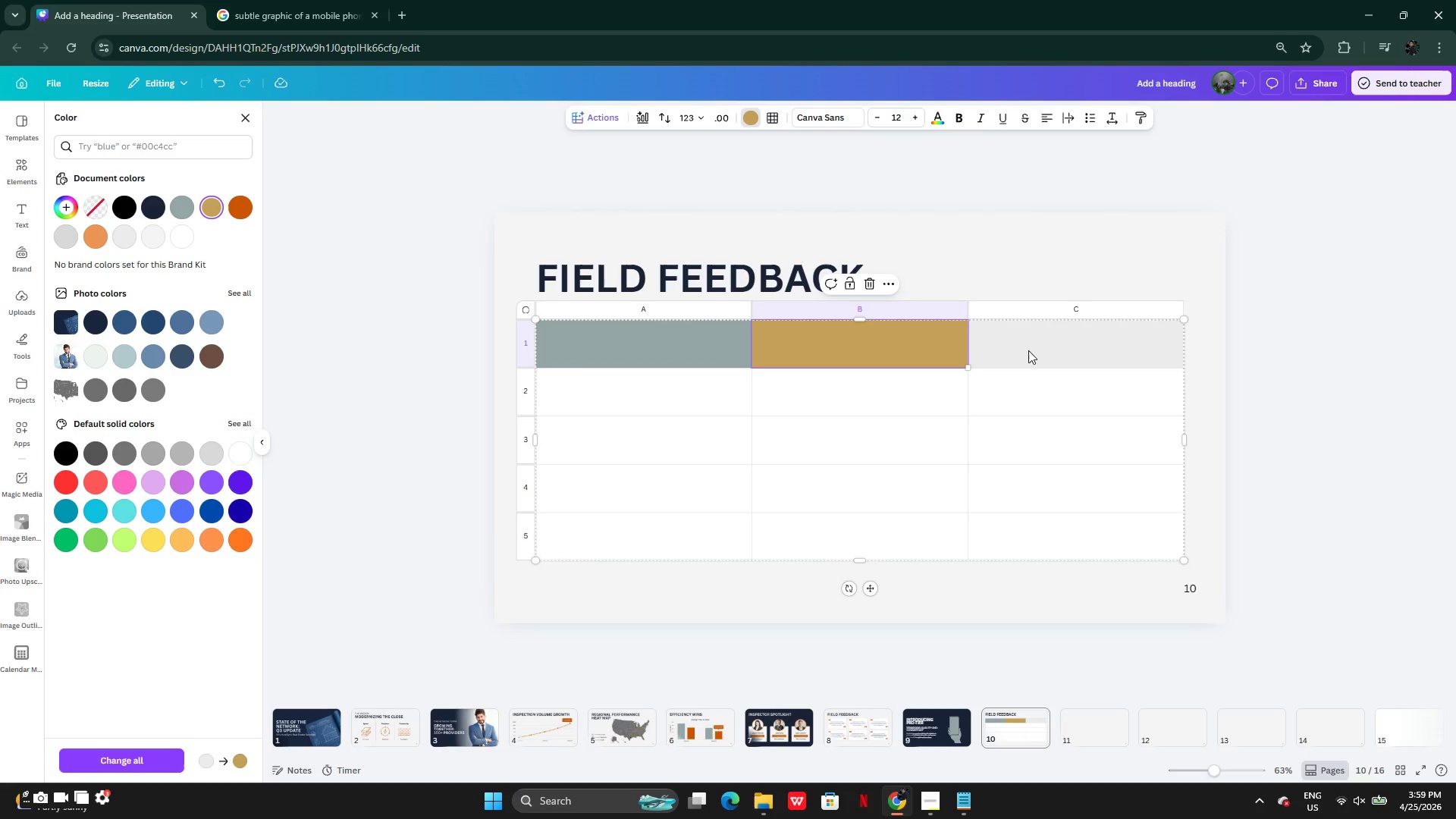 
left_click([1034, 350])
 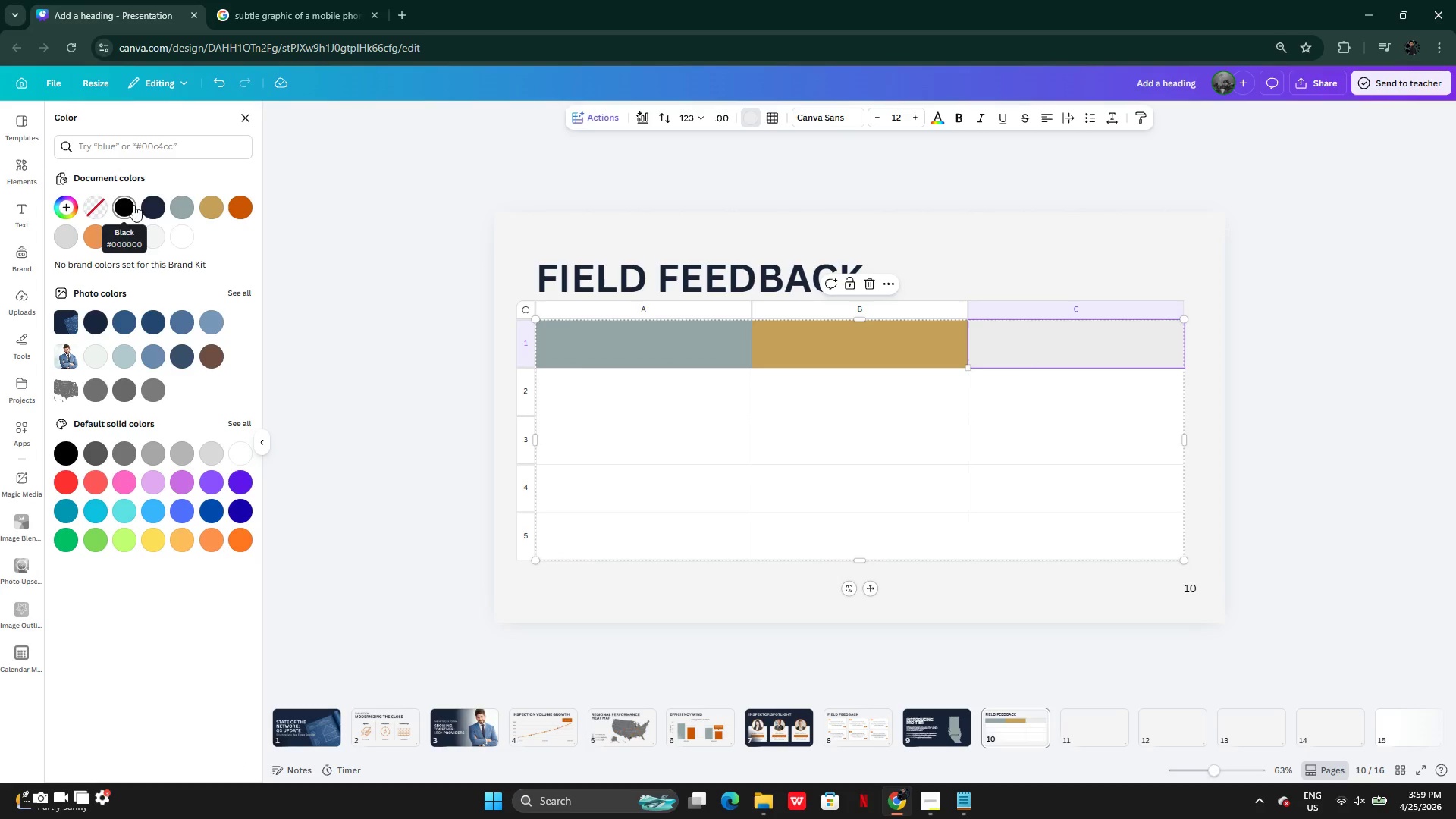 
left_click([144, 206])
 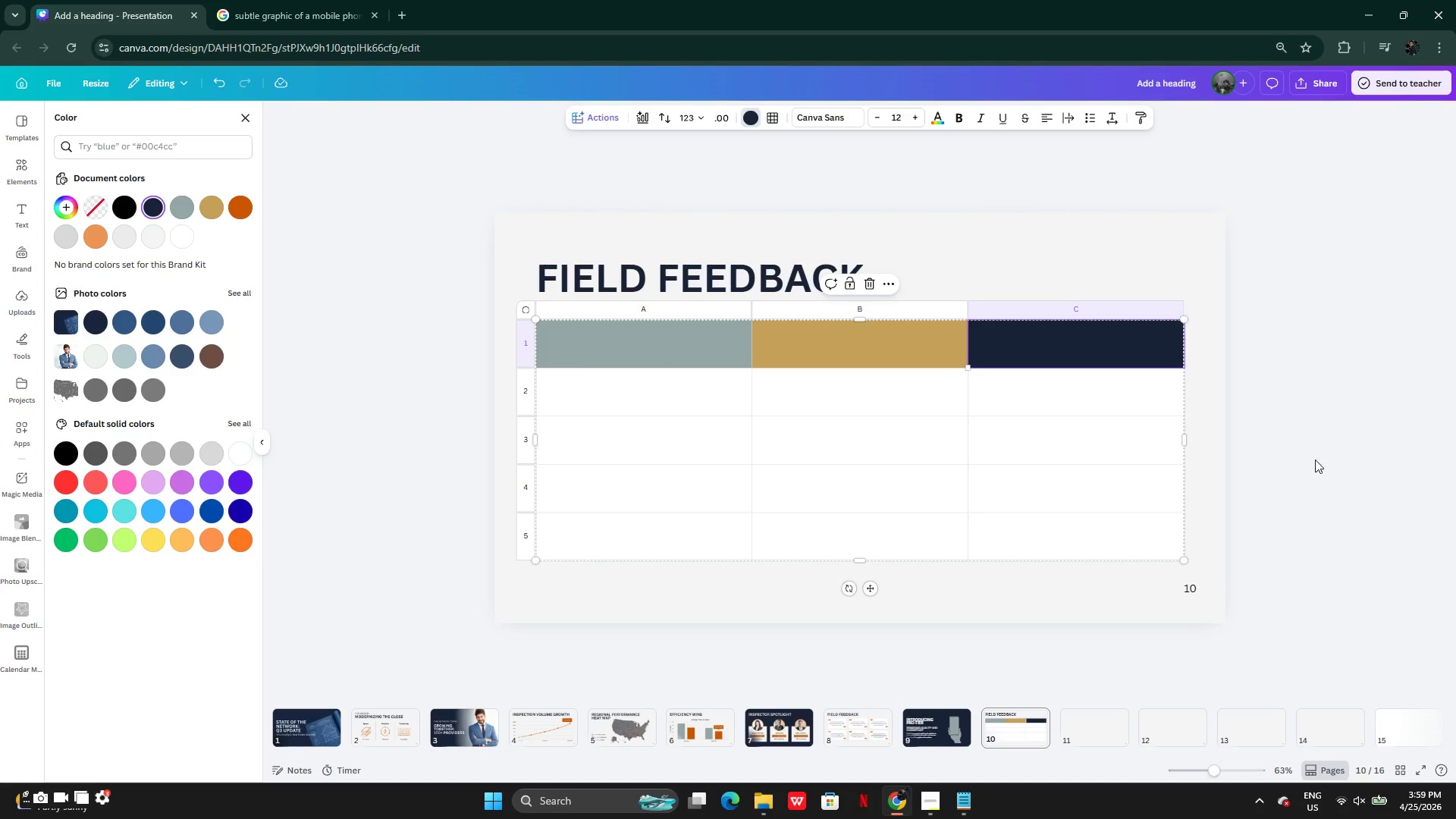 
left_click([1315, 460])
 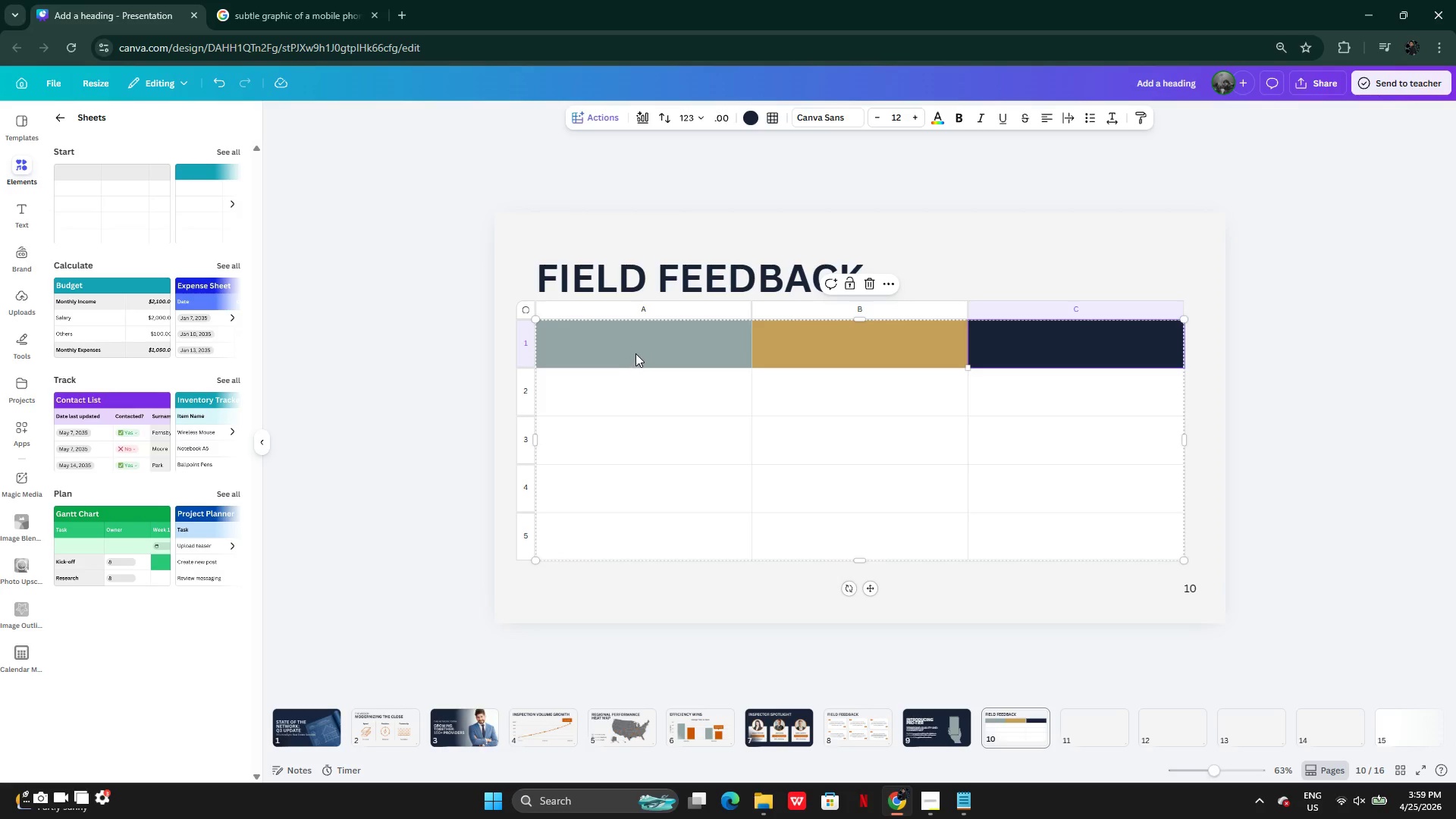 
double_click([635, 353])
 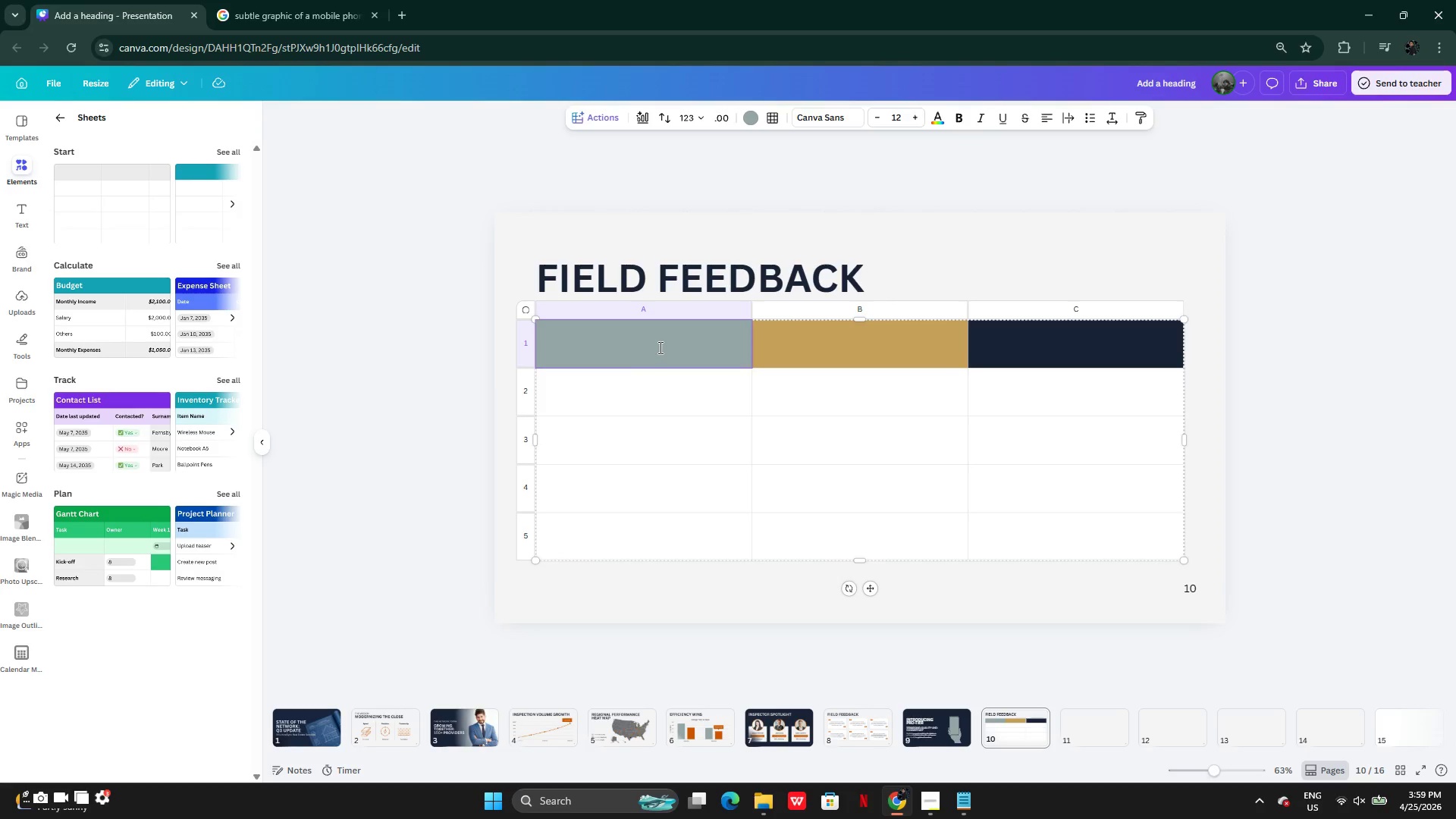 
type(SILVER)
 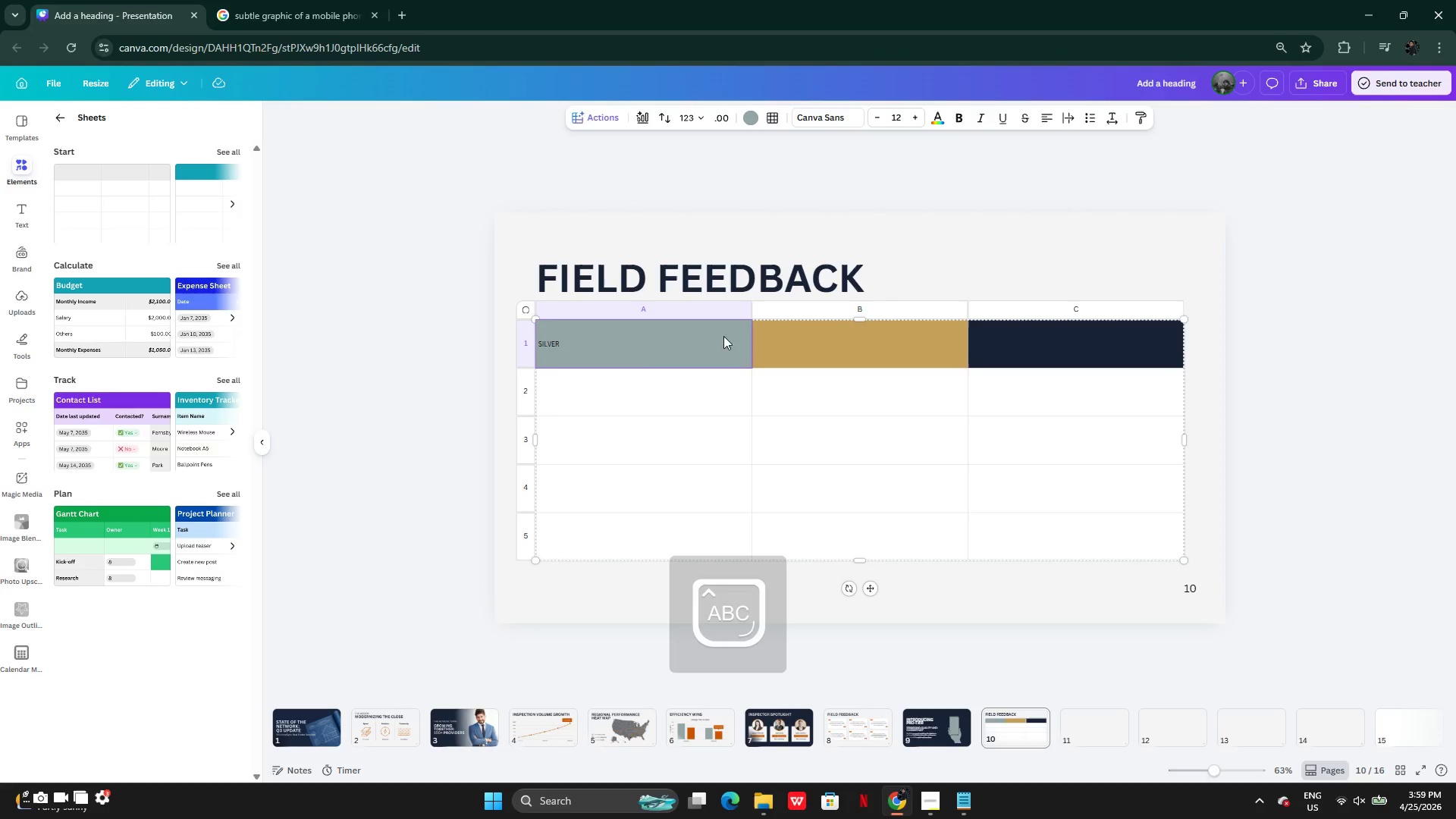 
left_click([781, 340])
 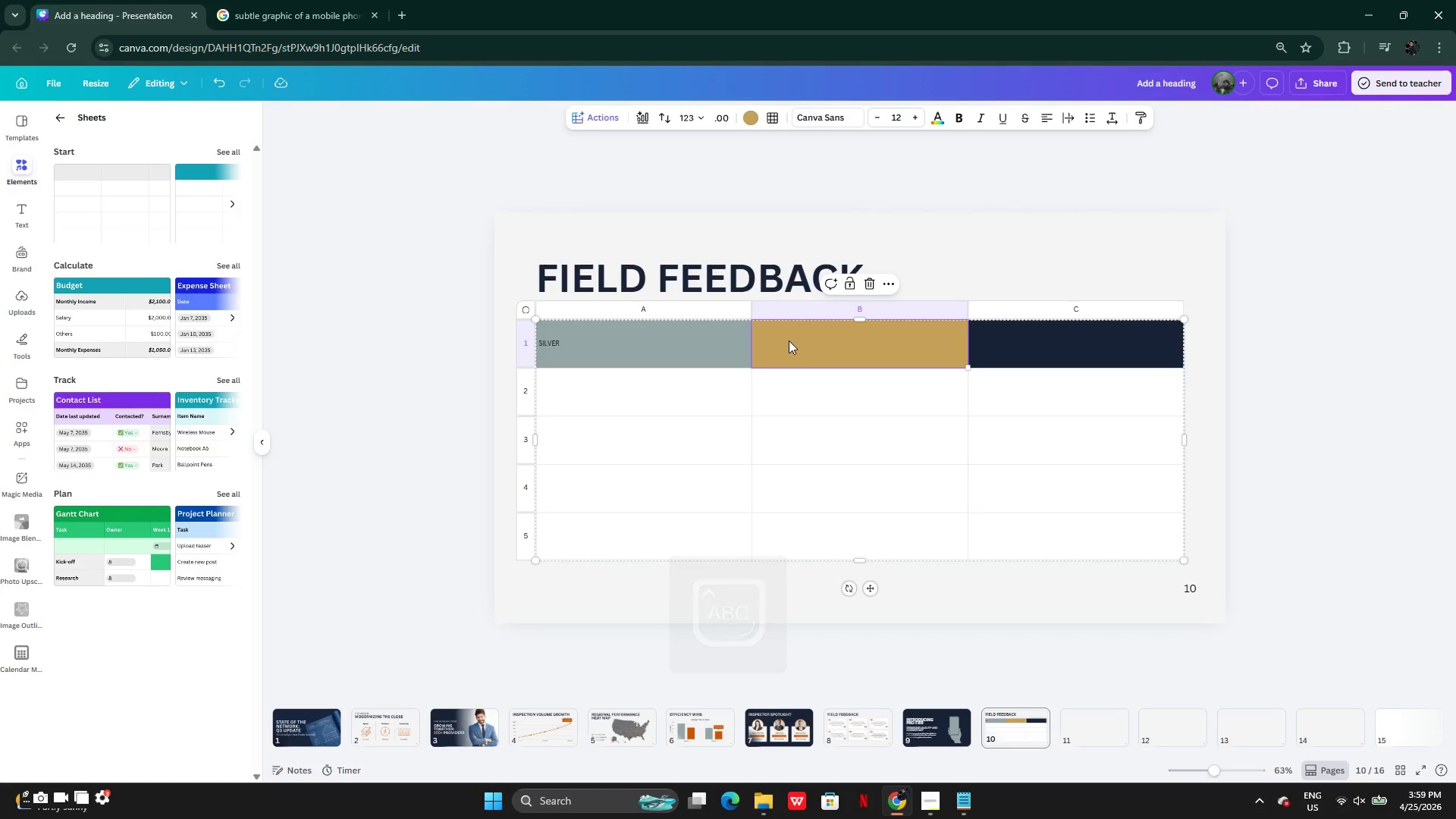 
left_click([789, 341])
 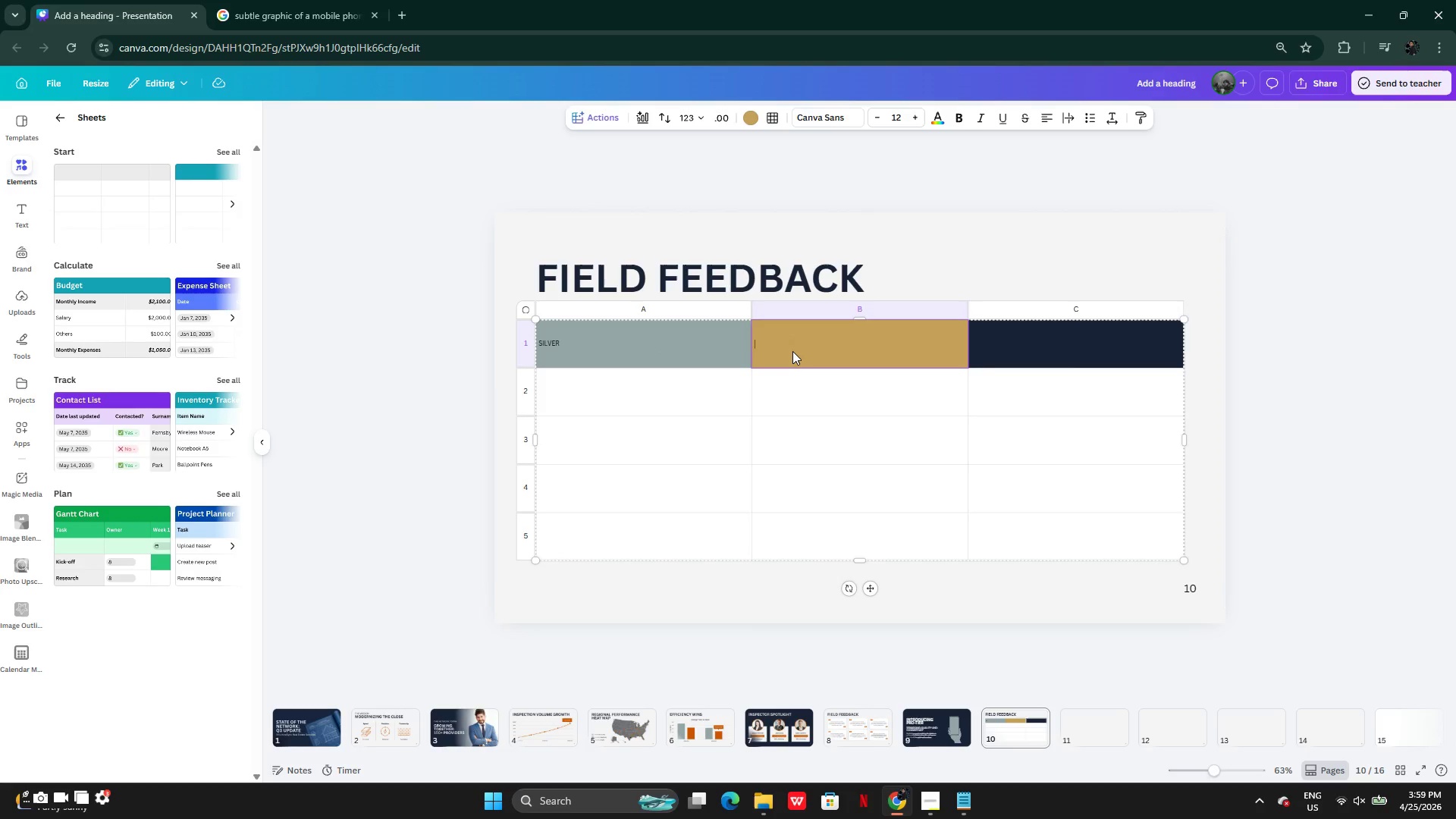 
type(GOLD)
 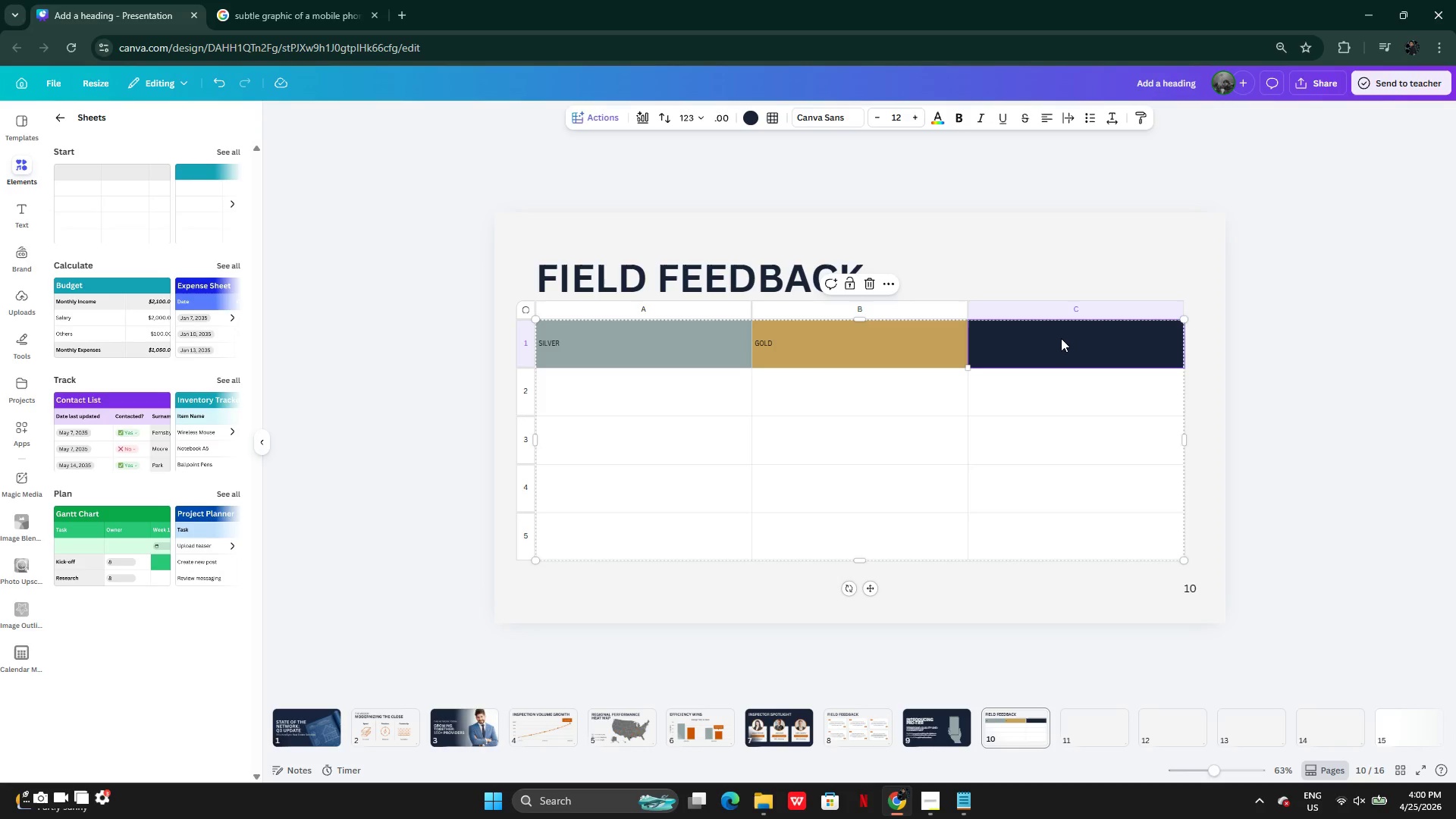 
double_click([1061, 338])
 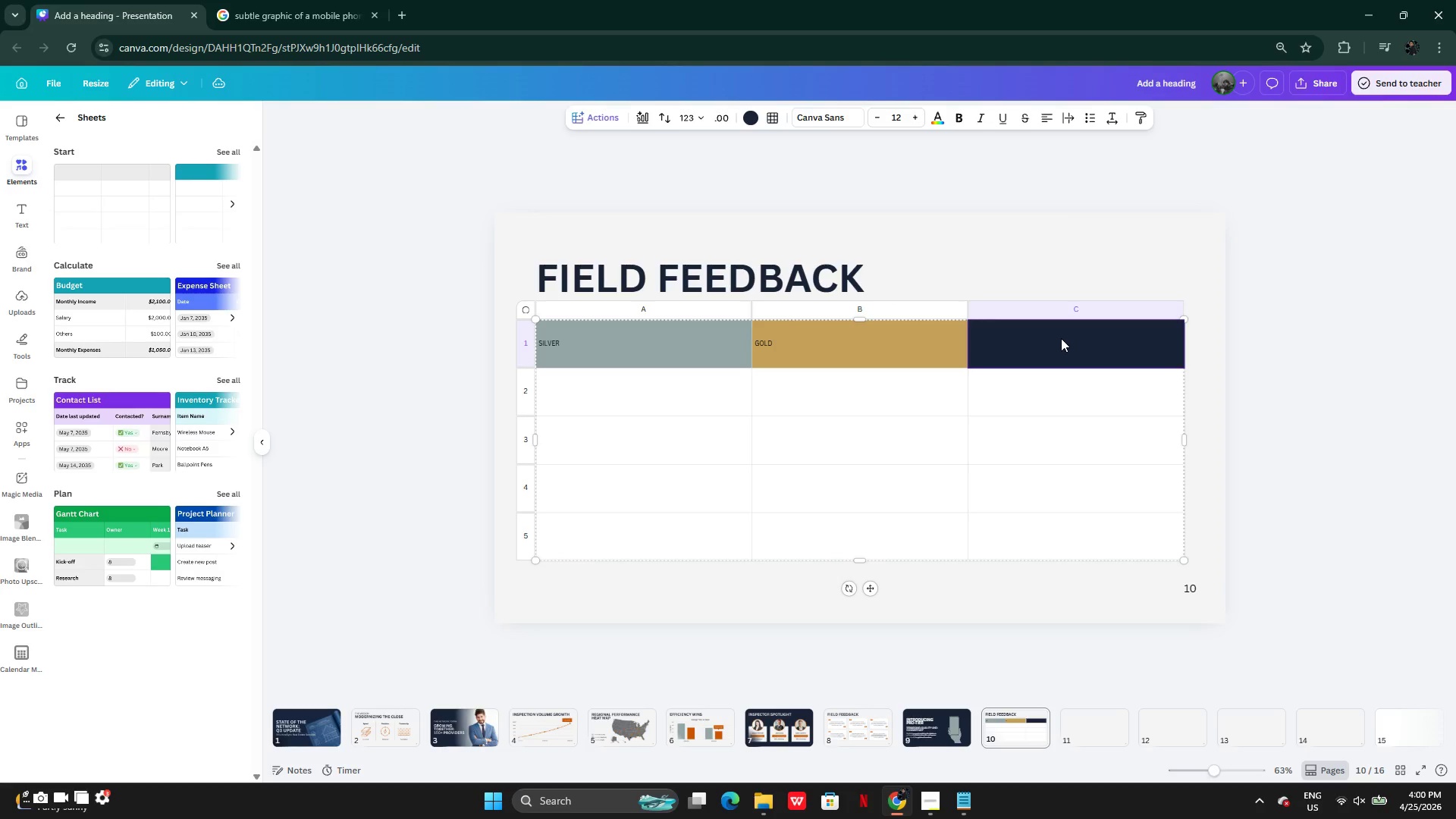 
type(PLATIM[Delete]N)
key(Backspace)
key(Backspace)
type(NUM)
 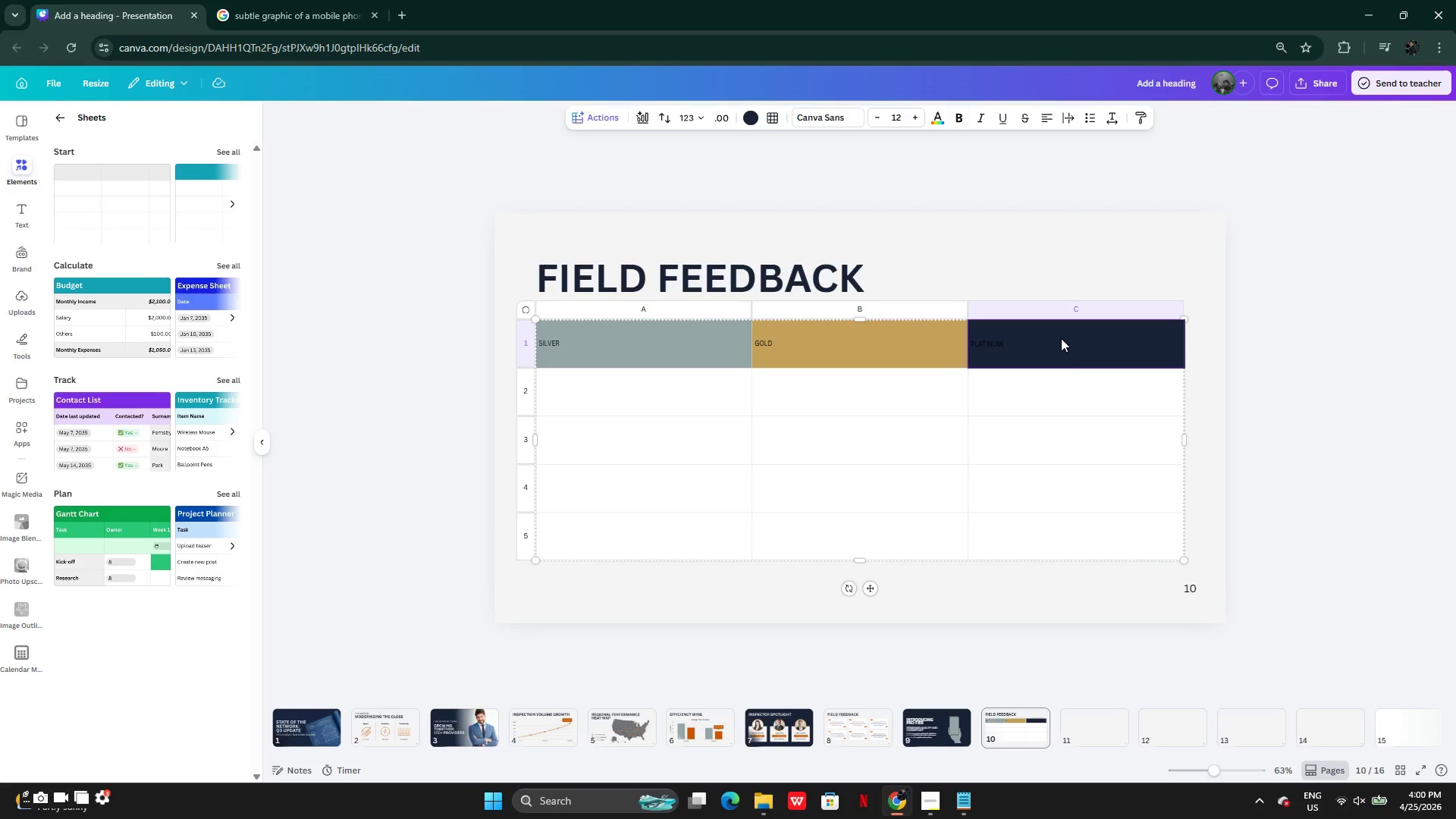 
wait(28.59)
 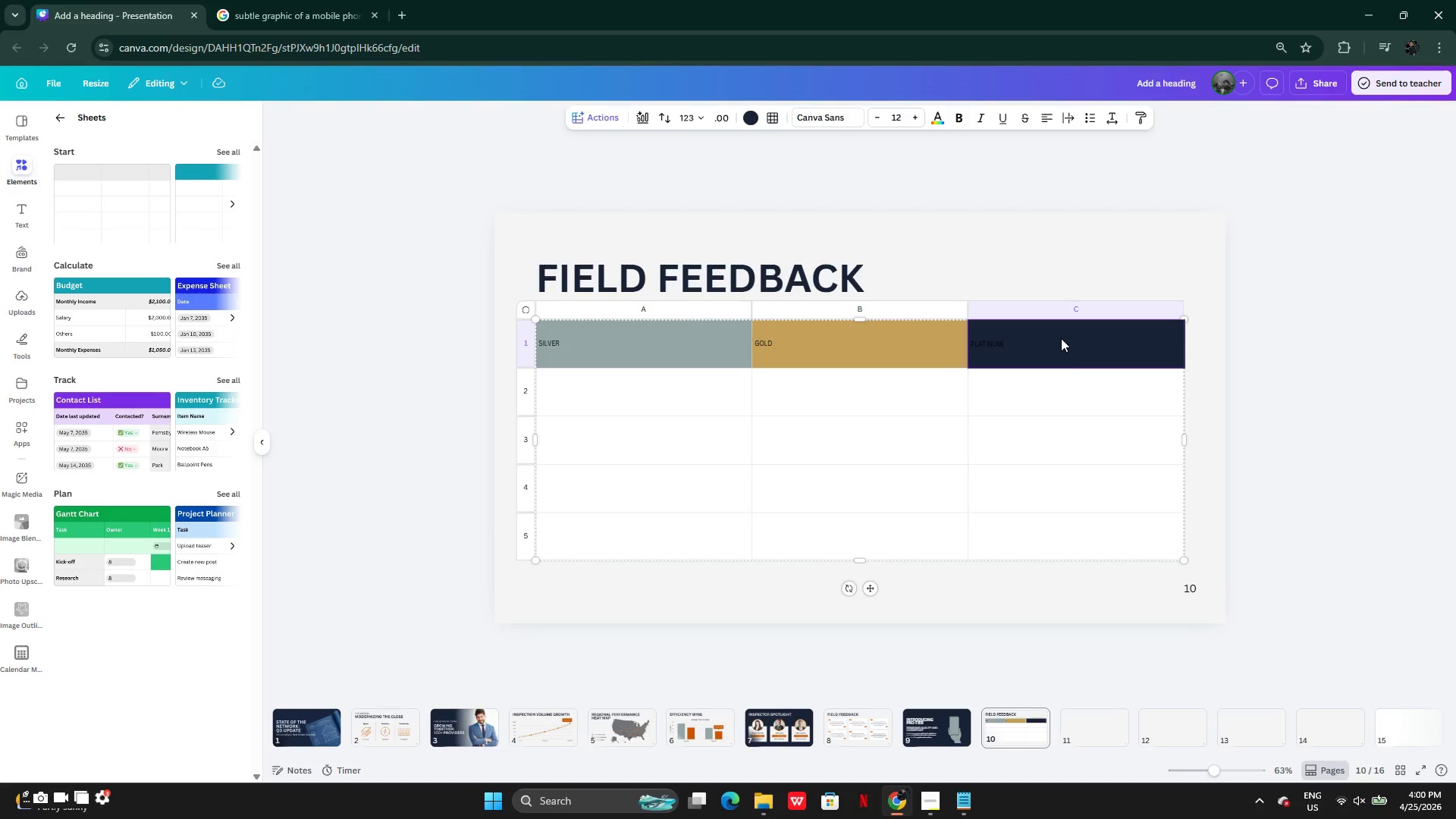 
key(CapsLock)
 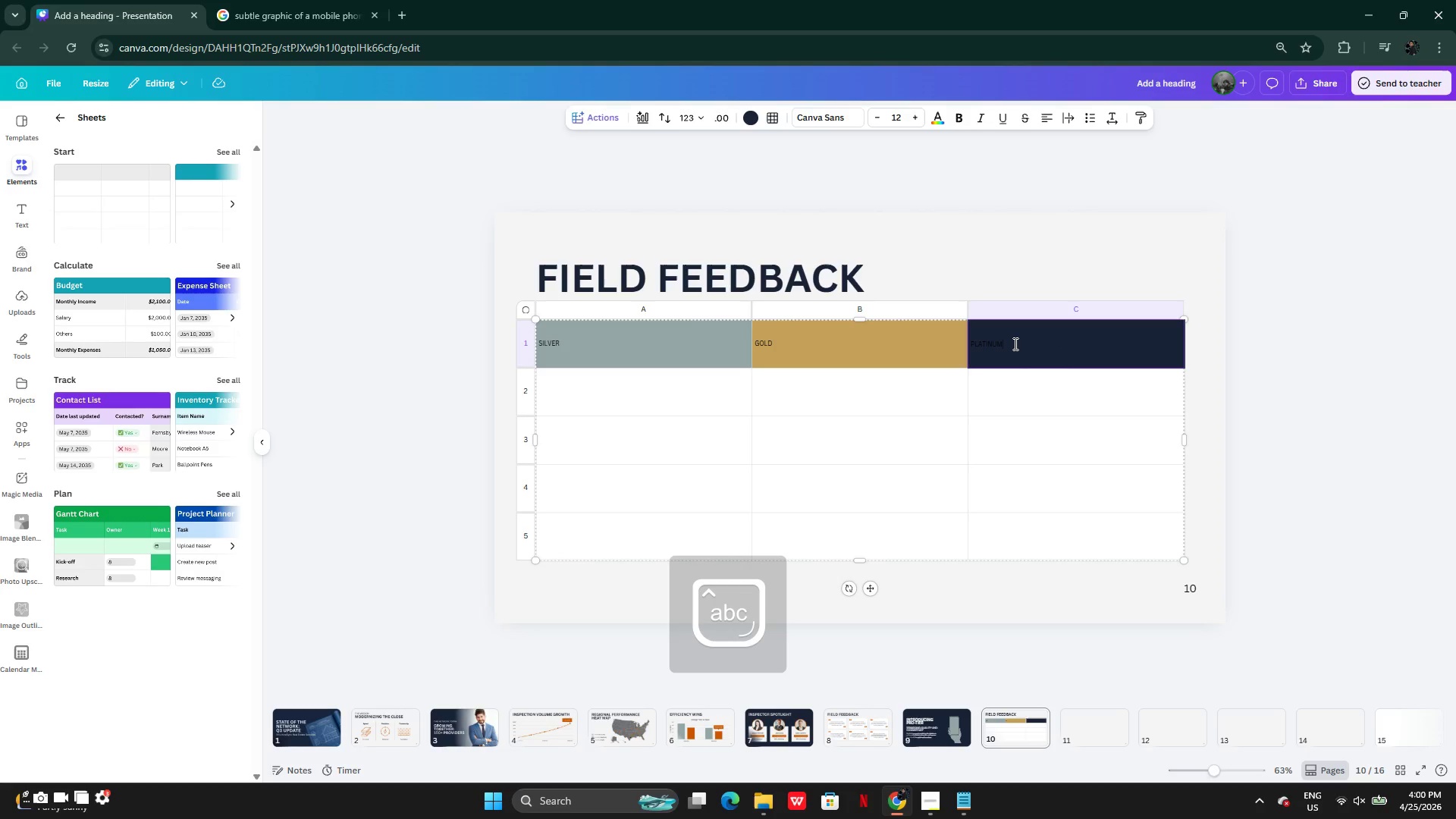 
hold_key(key=ShiftLeft, duration=0.53)
 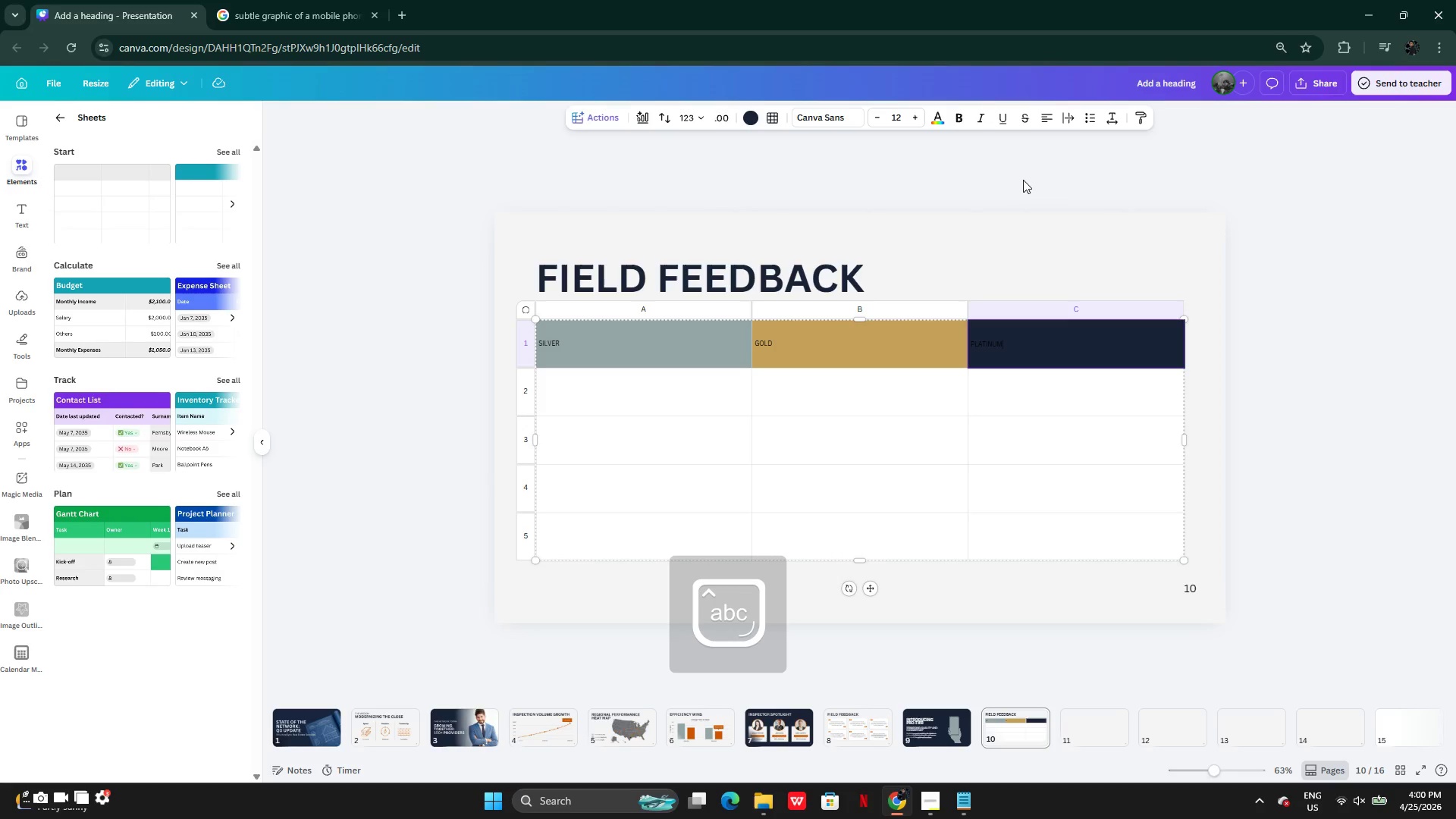 
left_click([1025, 180])
 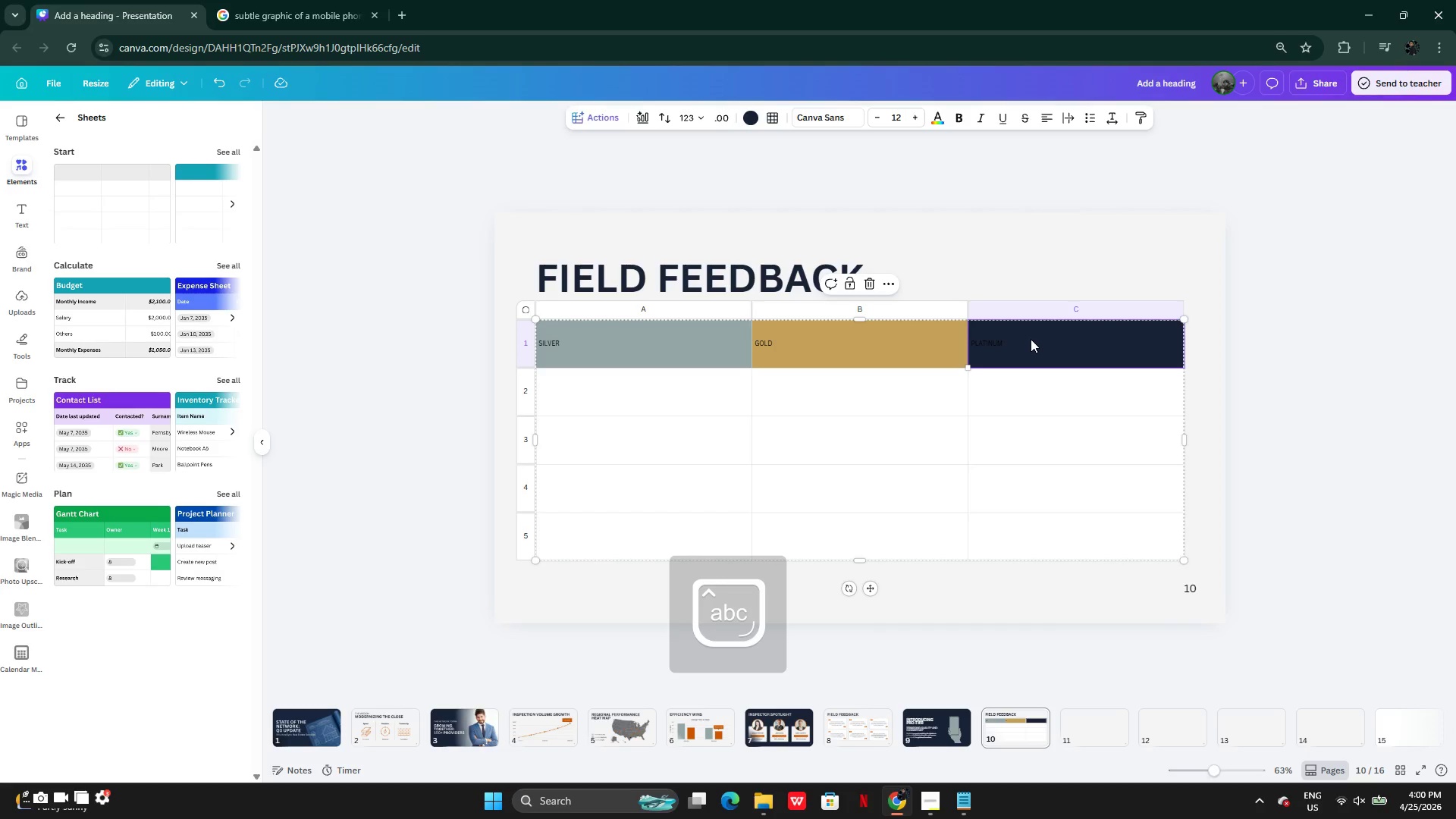 
double_click([1031, 339])
 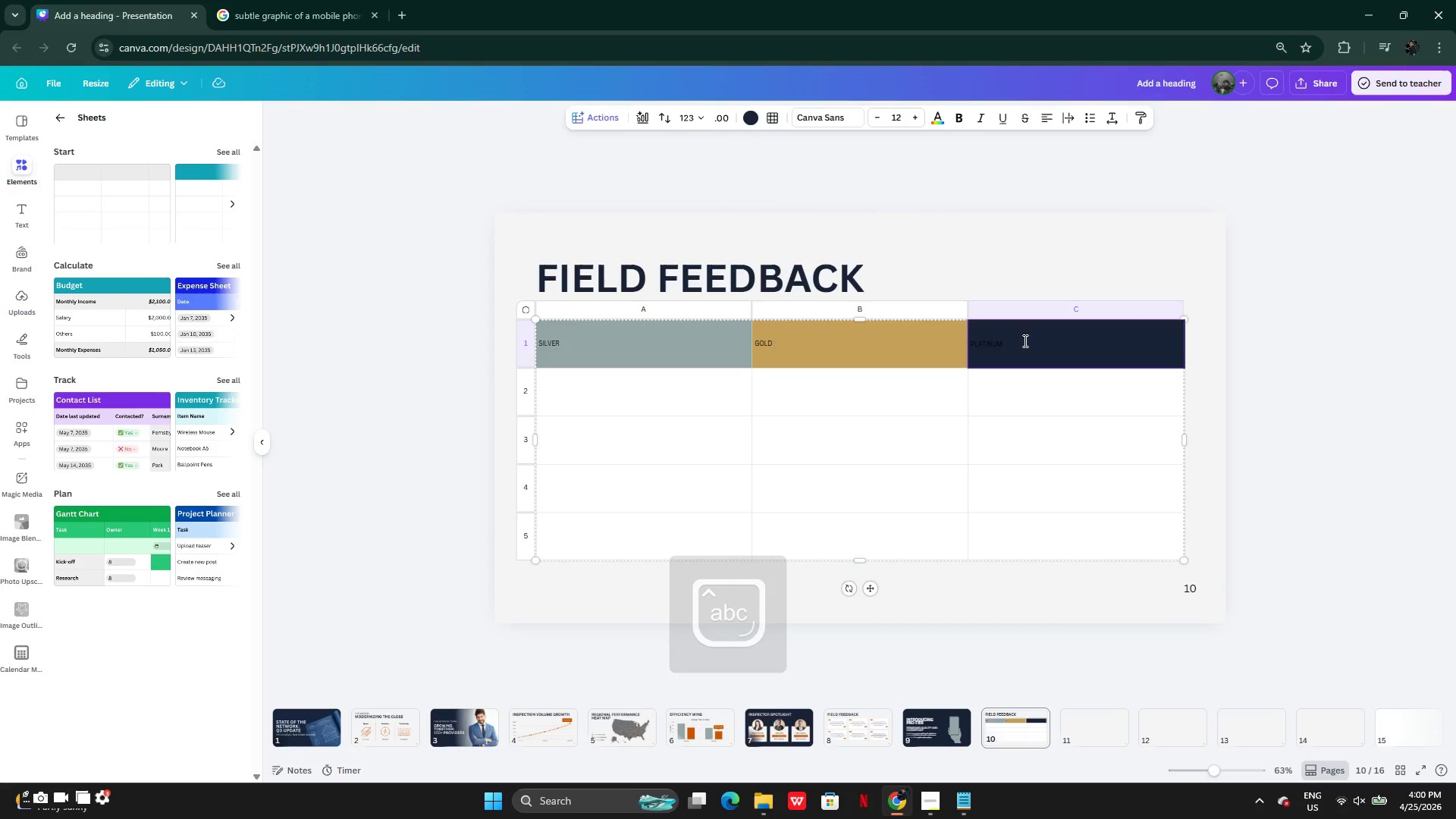 
key(Shift+ShiftLeft)
 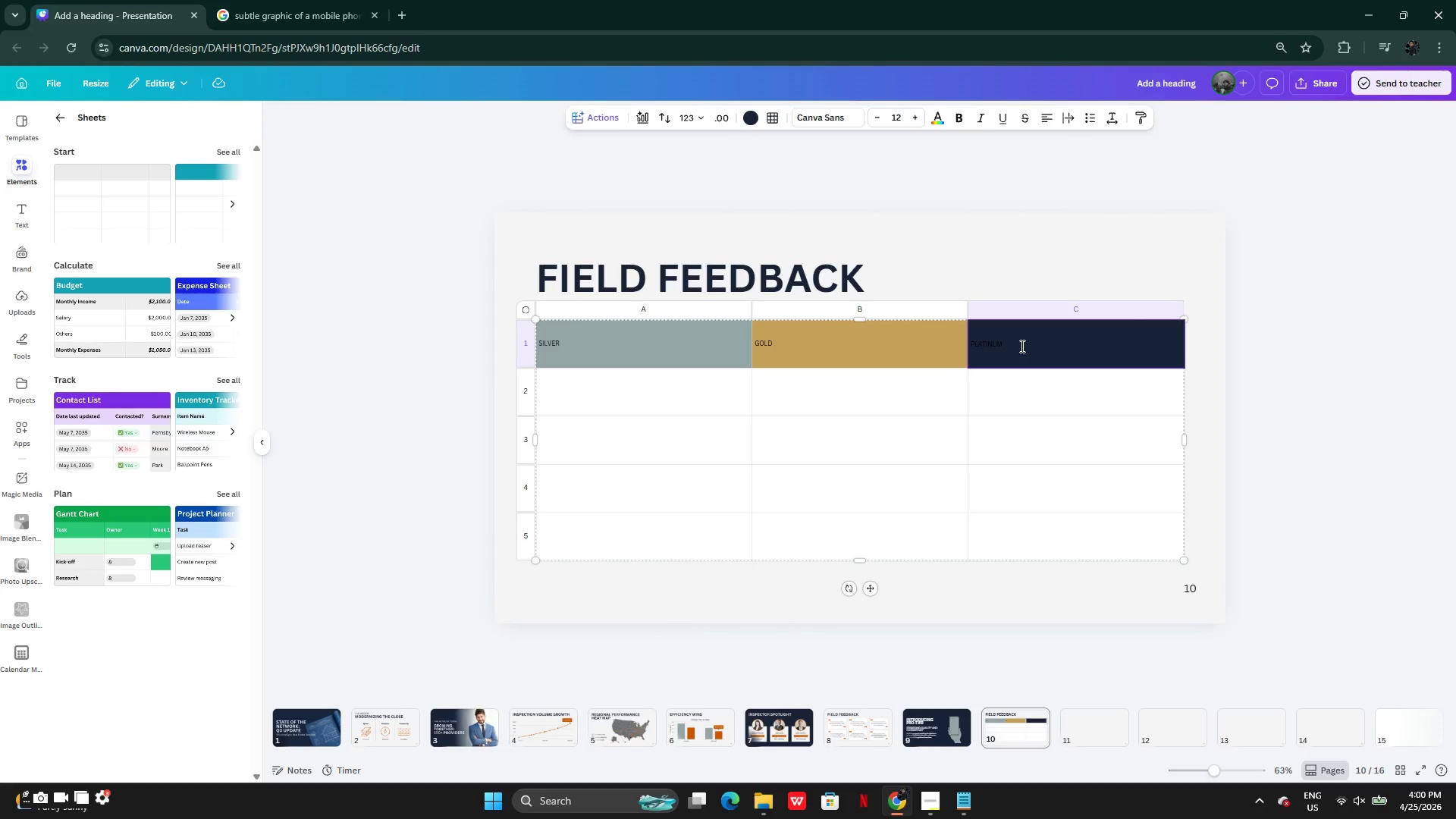 
left_click([1021, 346])
 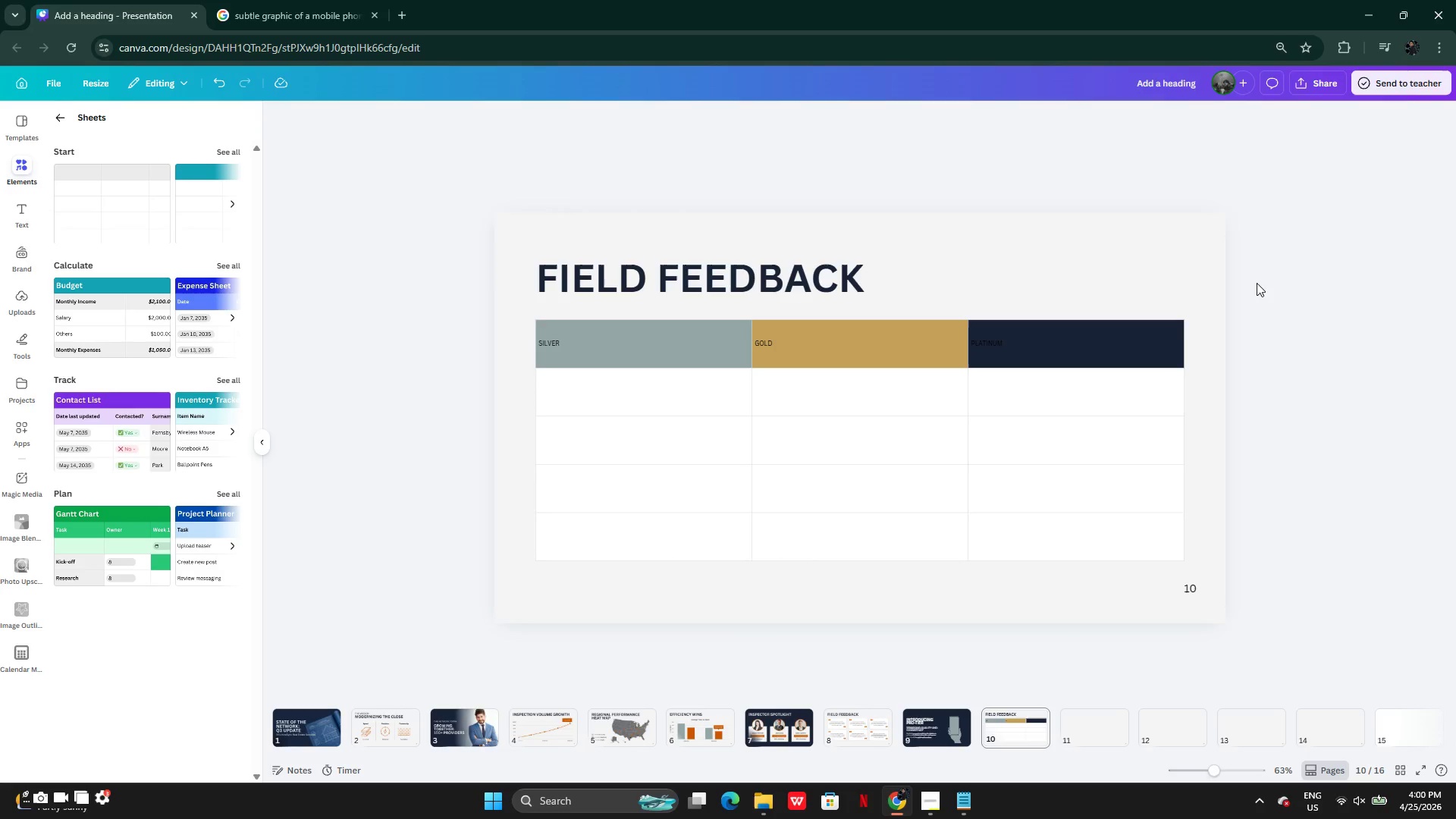 
left_click([1102, 348])
 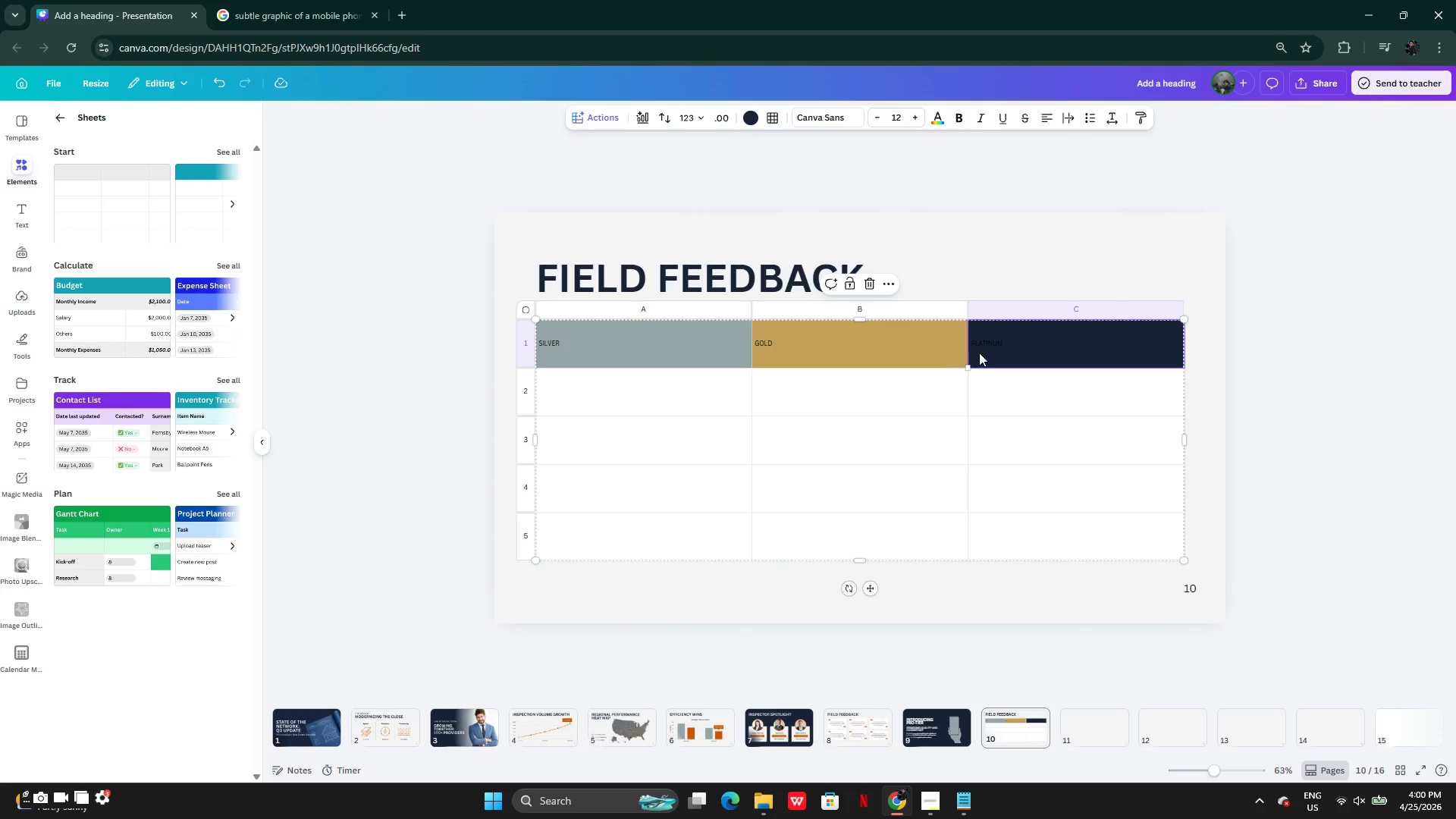 
hold_key(key=ShiftLeft, duration=1.34)
left_click([706, 351])
 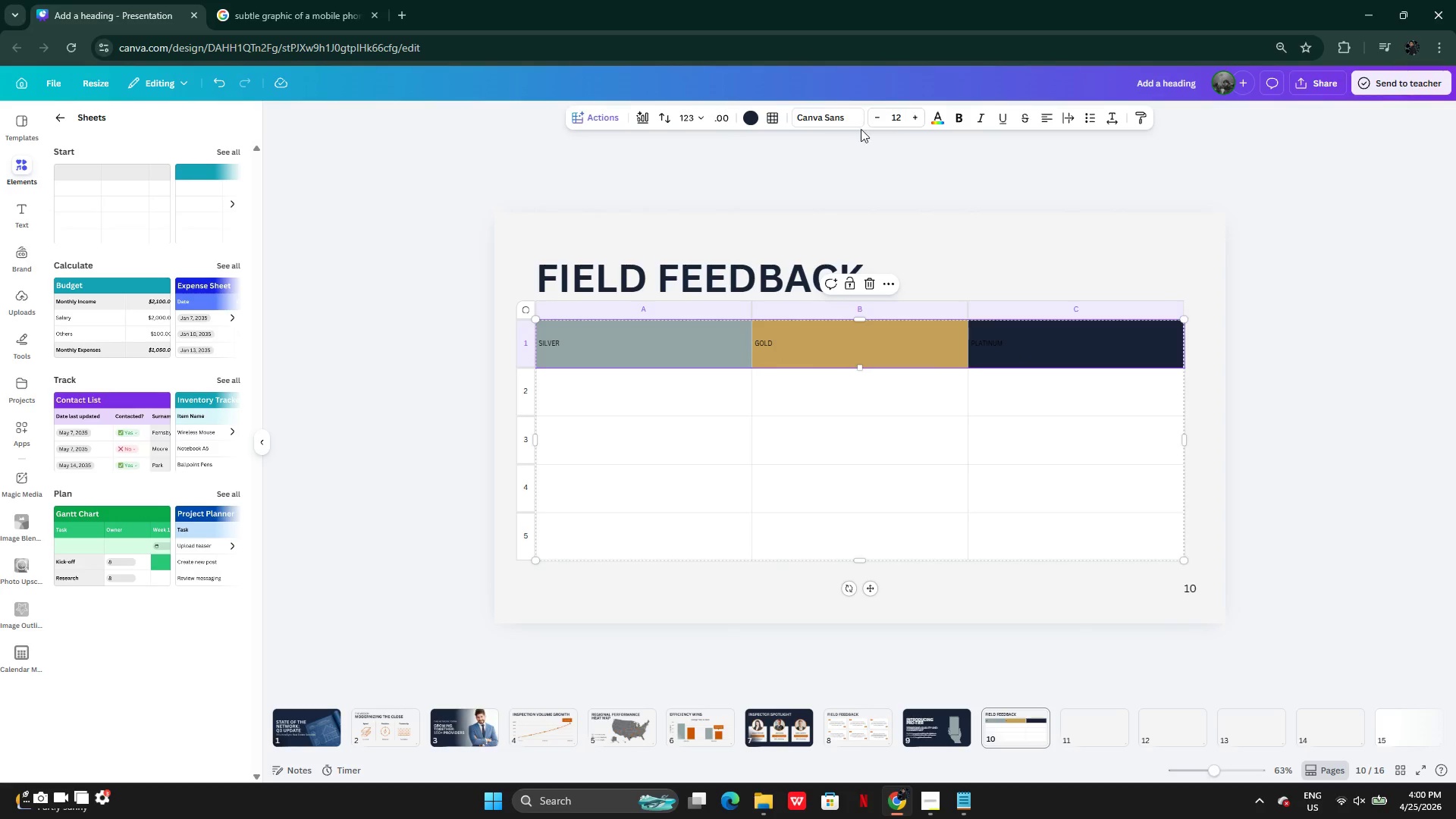 
left_click_drag(start_coordinate=[902, 122], to_coordinate=[890, 121])
 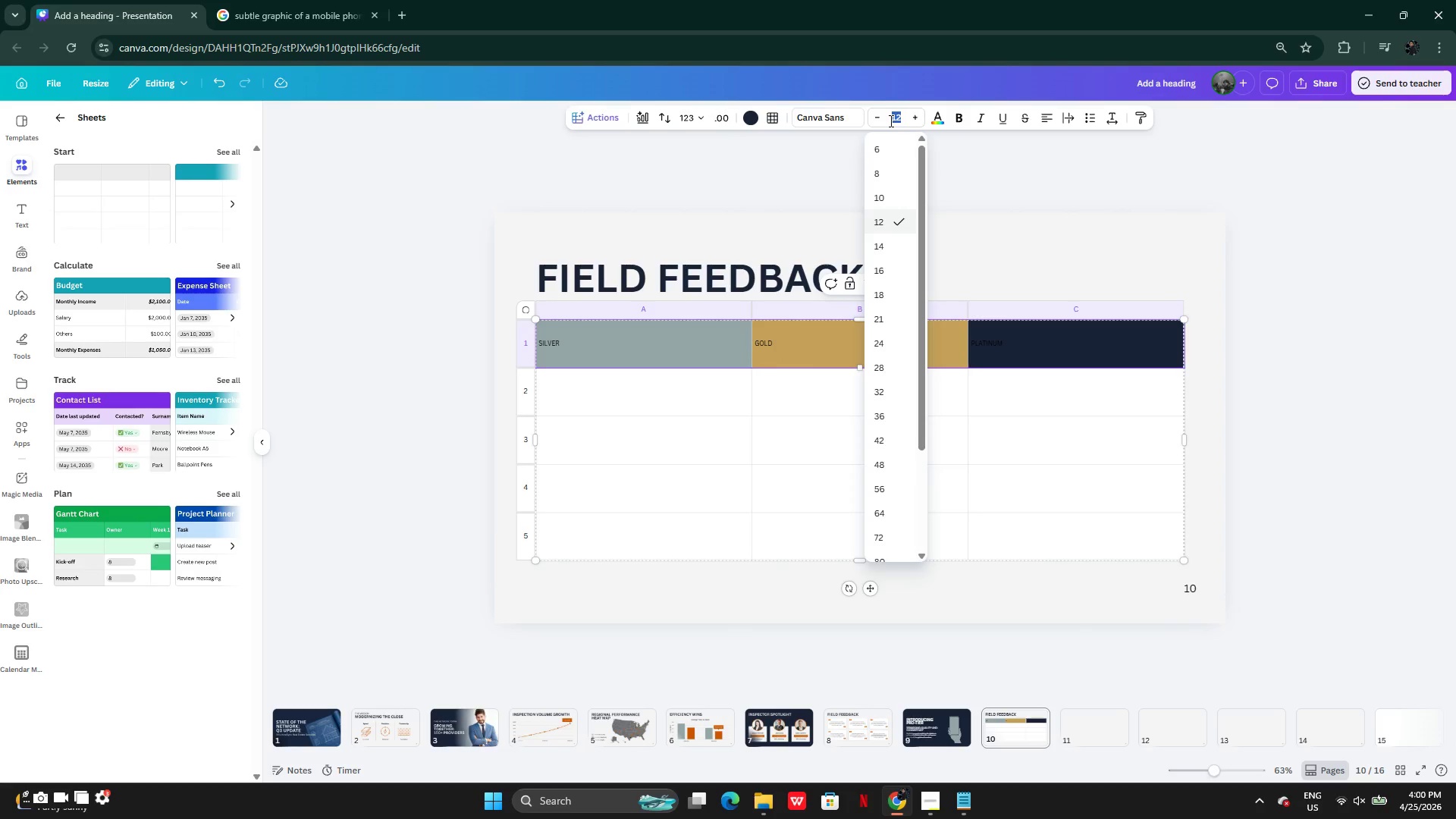 
type(30)
 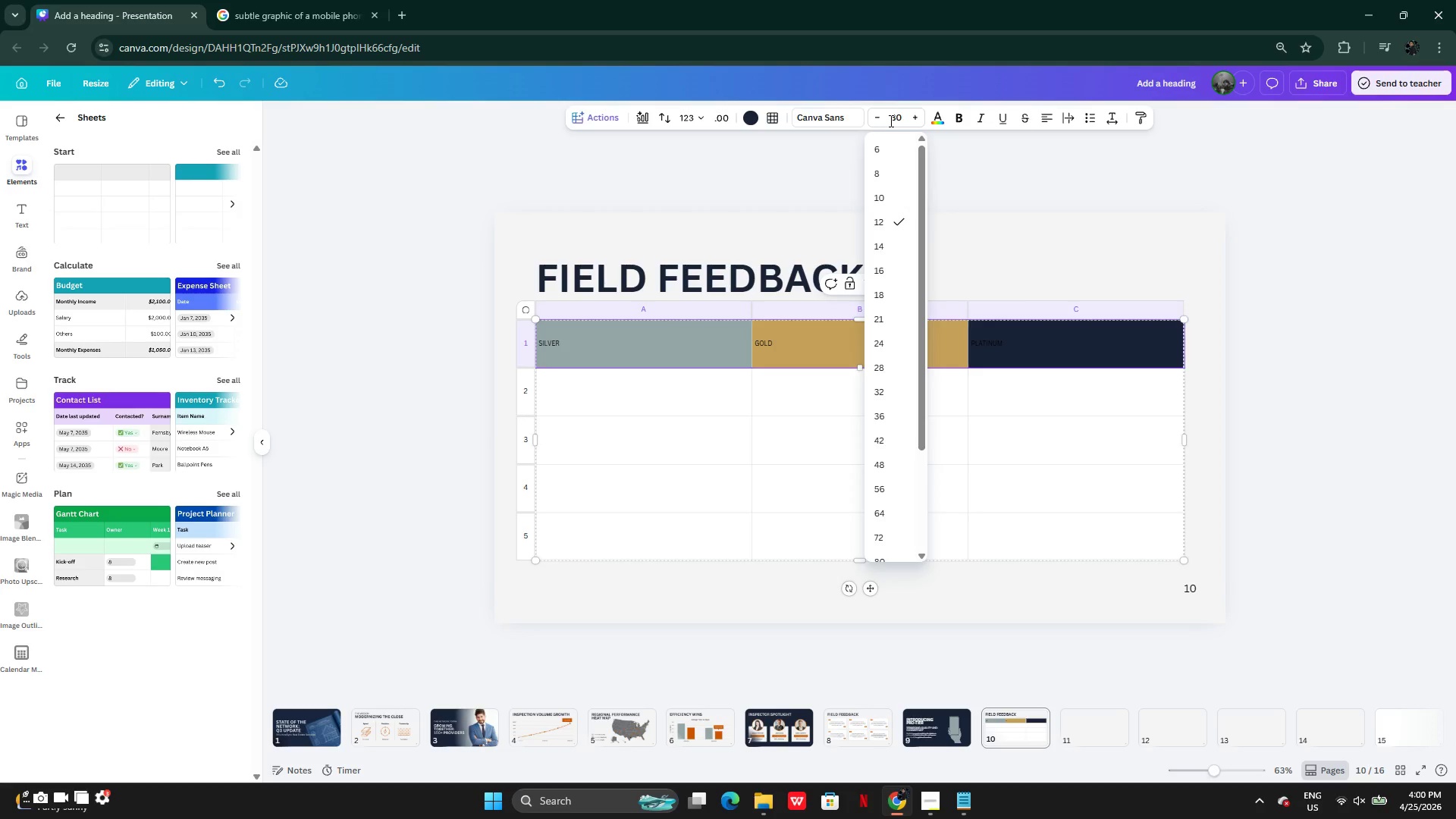 
key(Enter)
 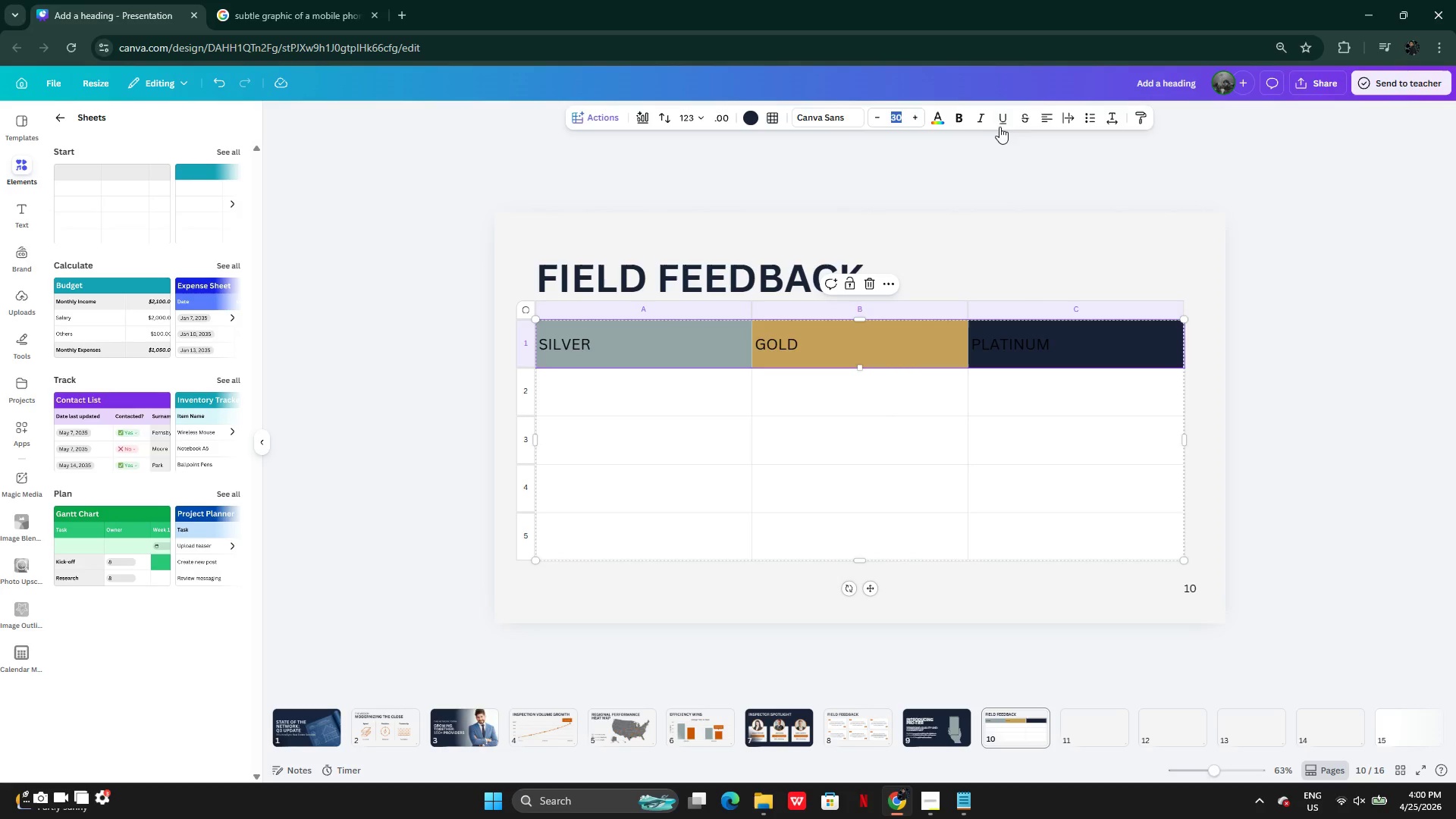 
left_click([1040, 117])
 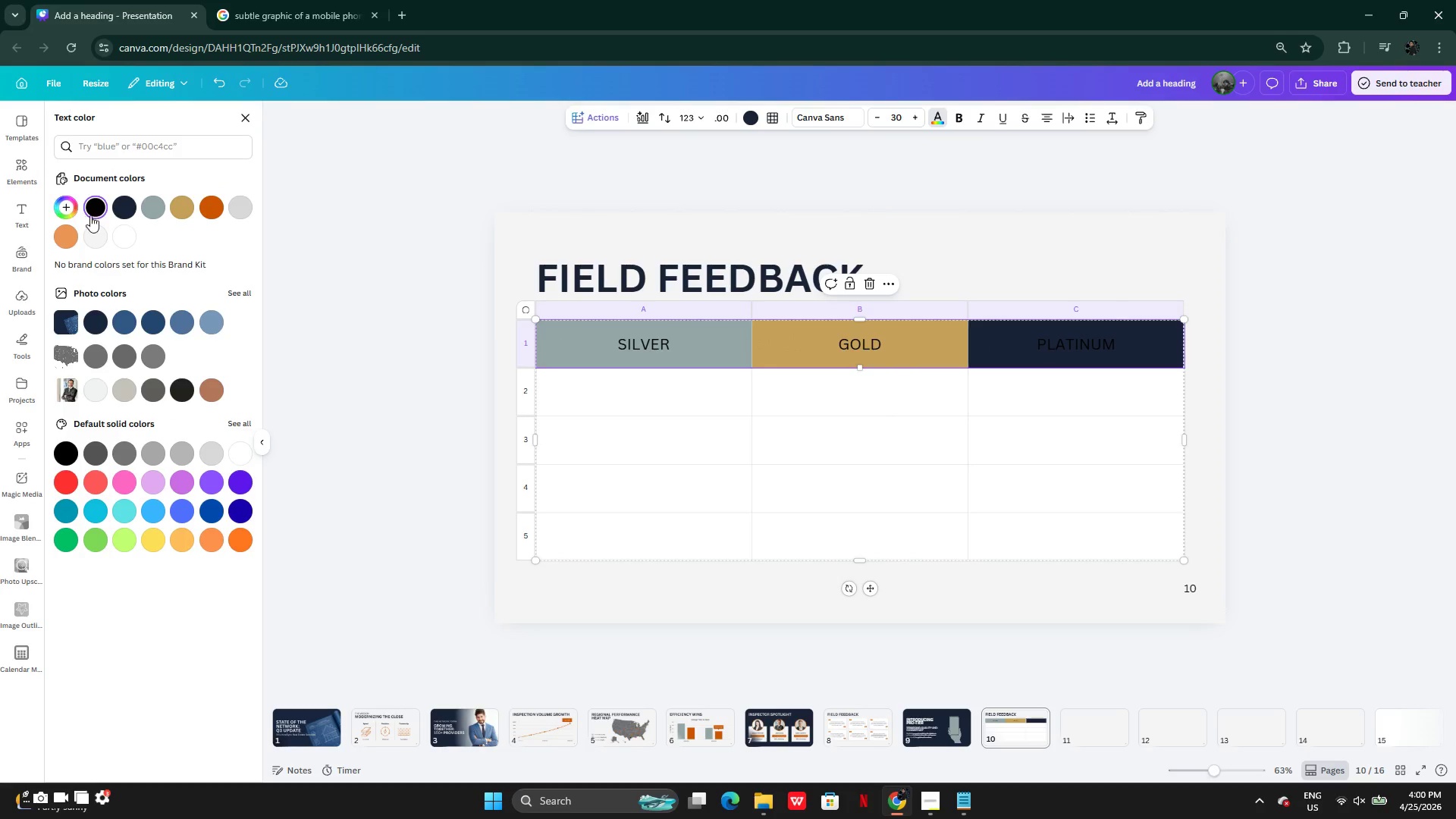 
left_click([124, 239])
 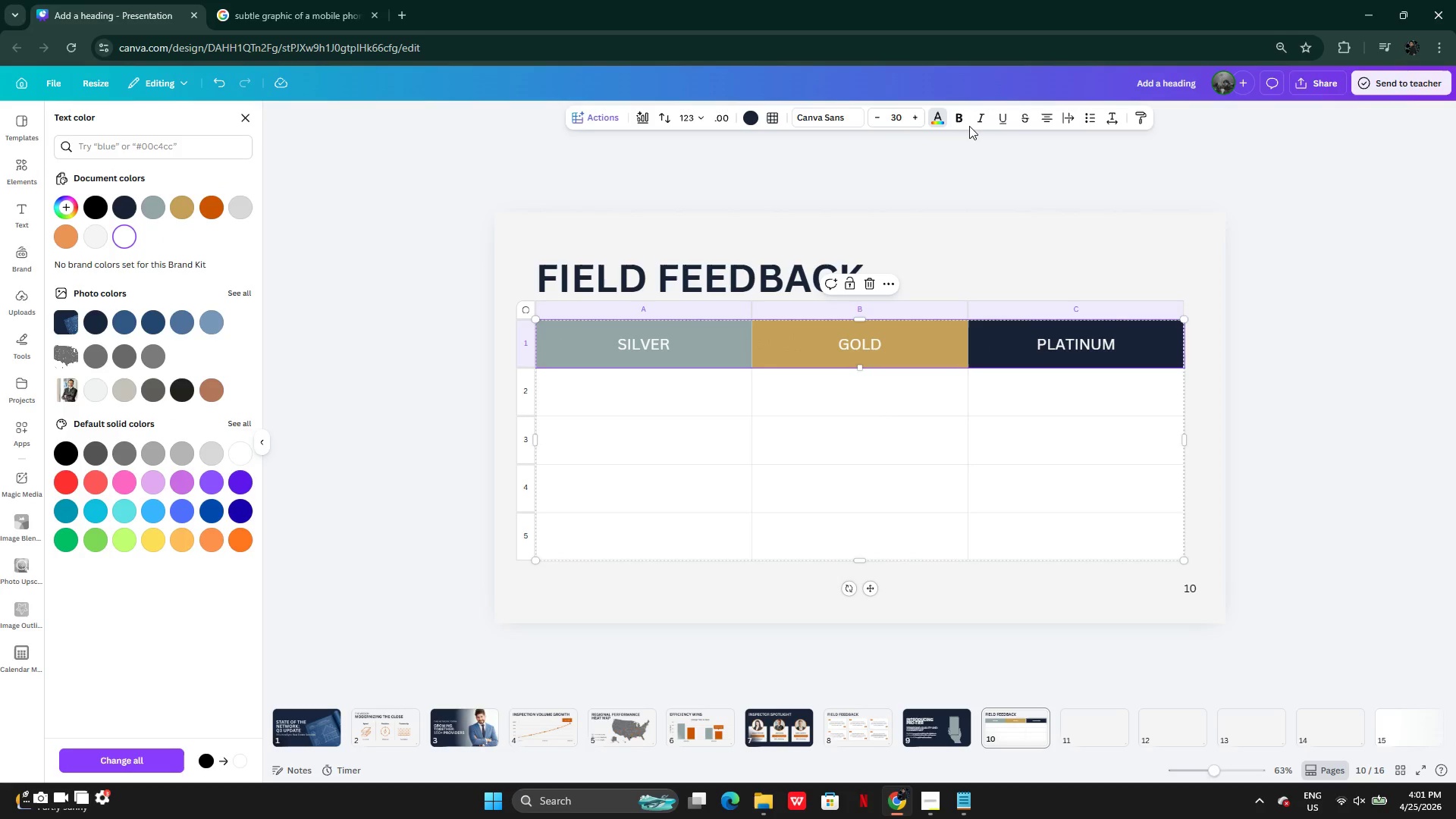 
left_click([959, 119])
 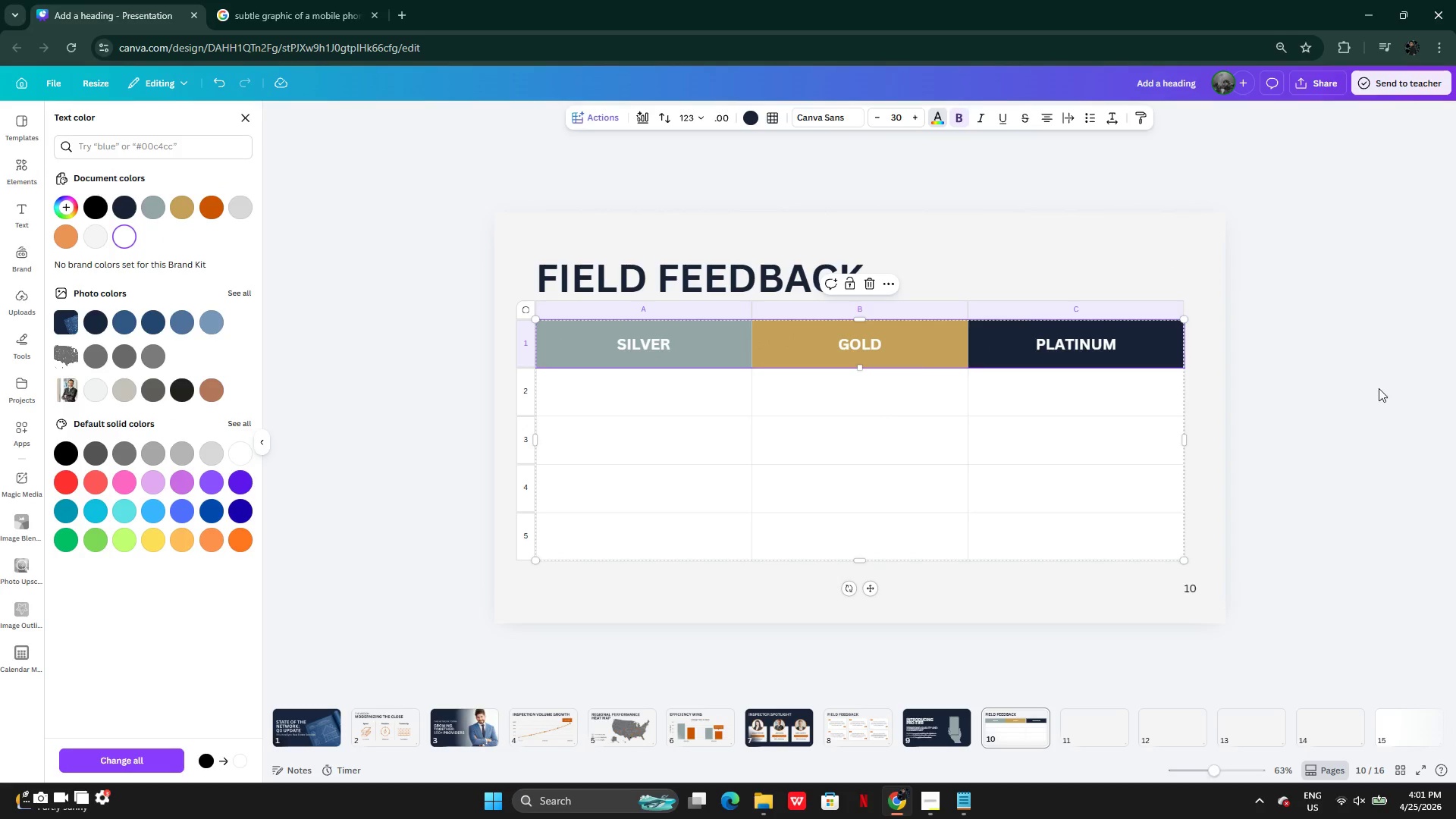 
double_click([1357, 389])
 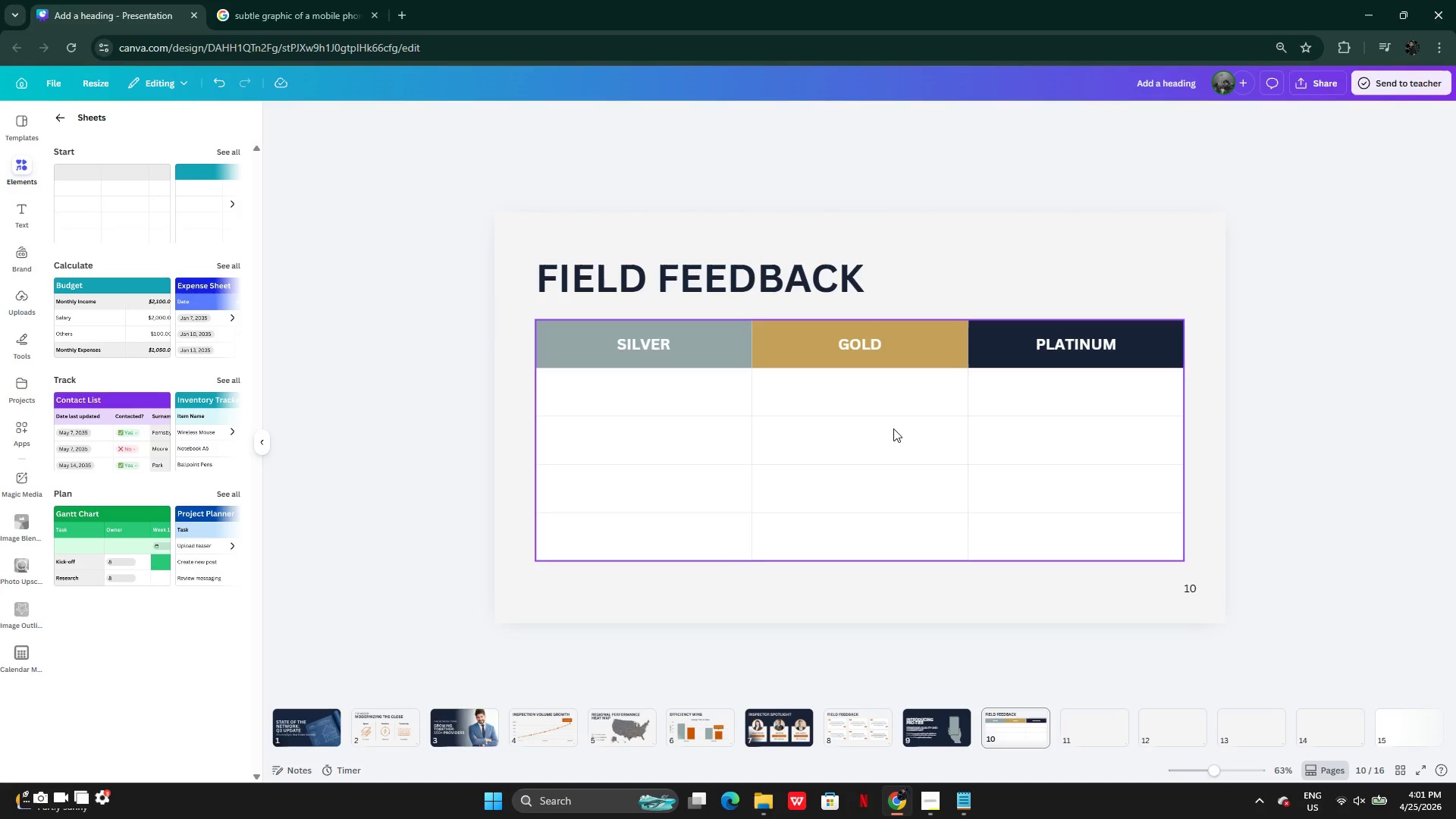 
left_click([684, 391])
 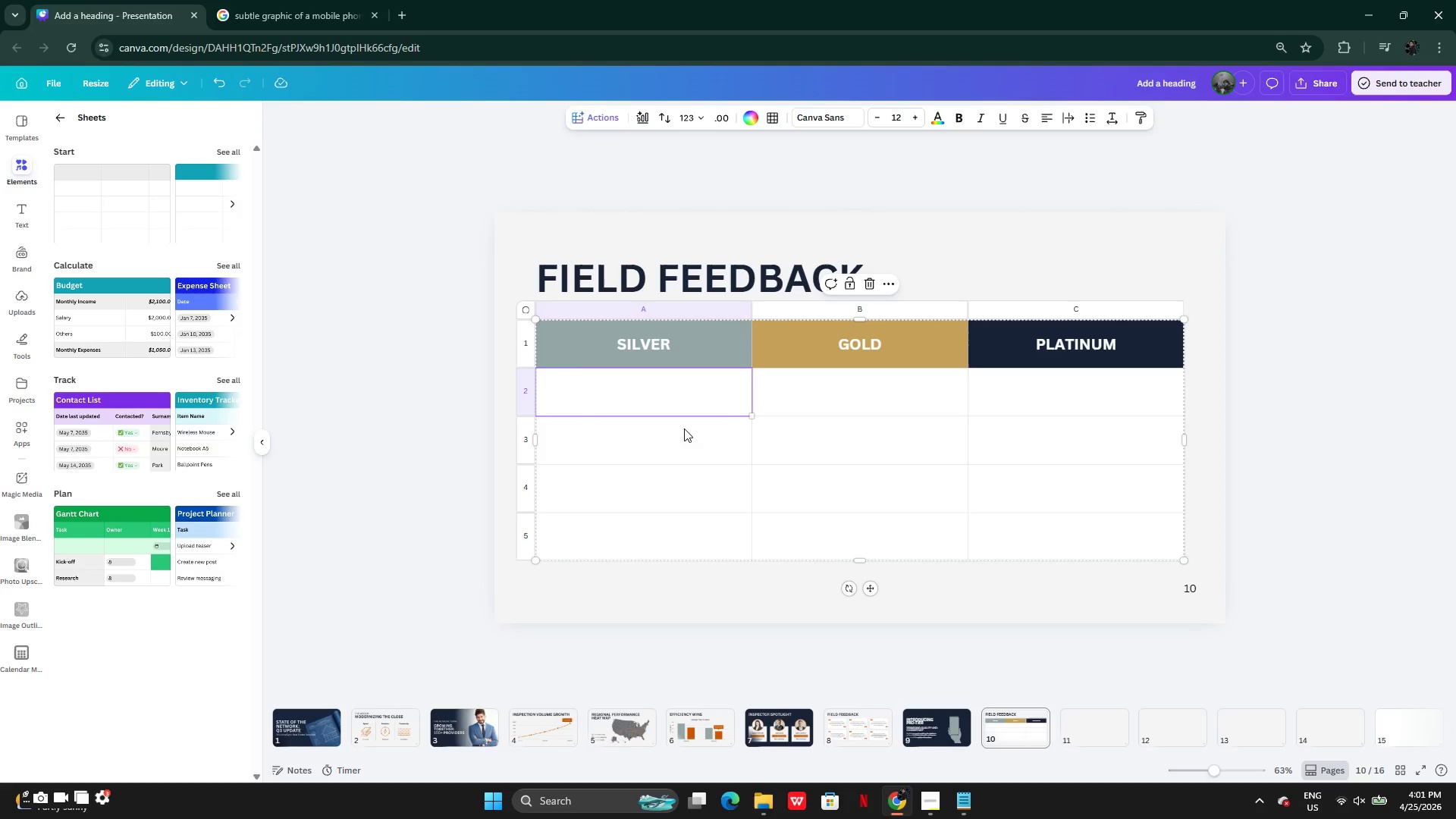 
hold_key(key=ShiftLeft, duration=1.64)
double_click([679, 483])
 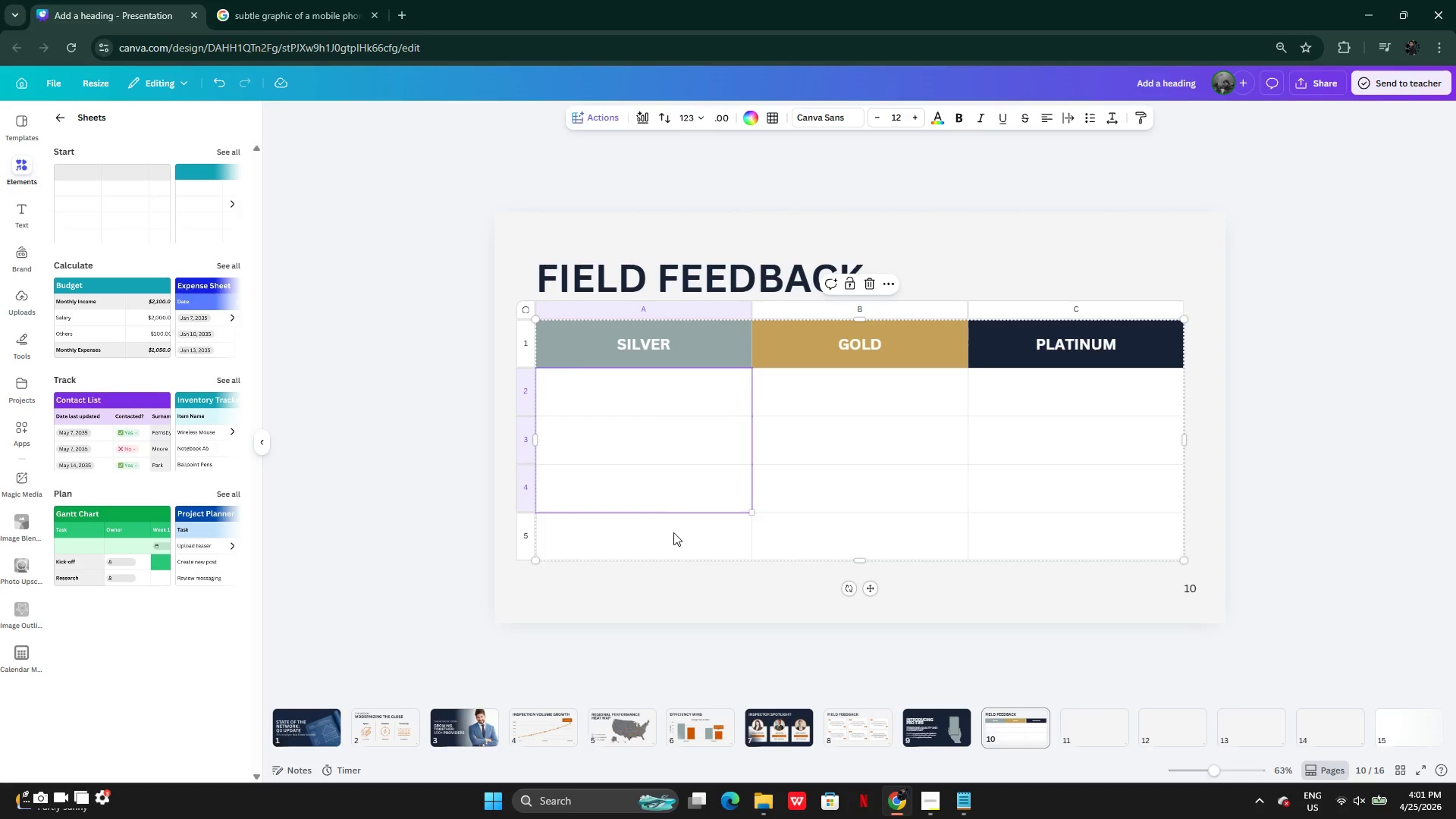 
left_click([673, 534])
 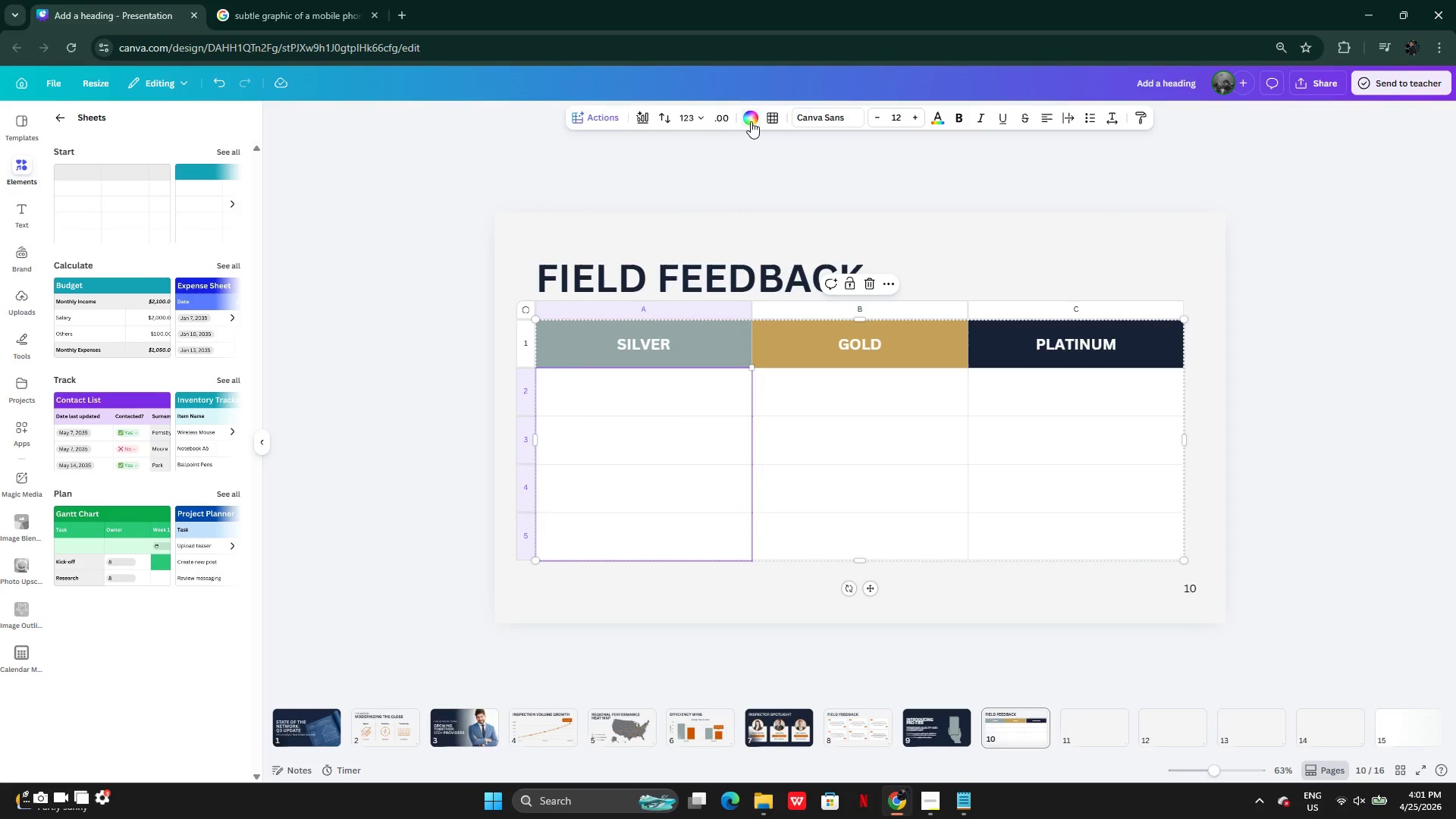 
left_click([751, 121])
 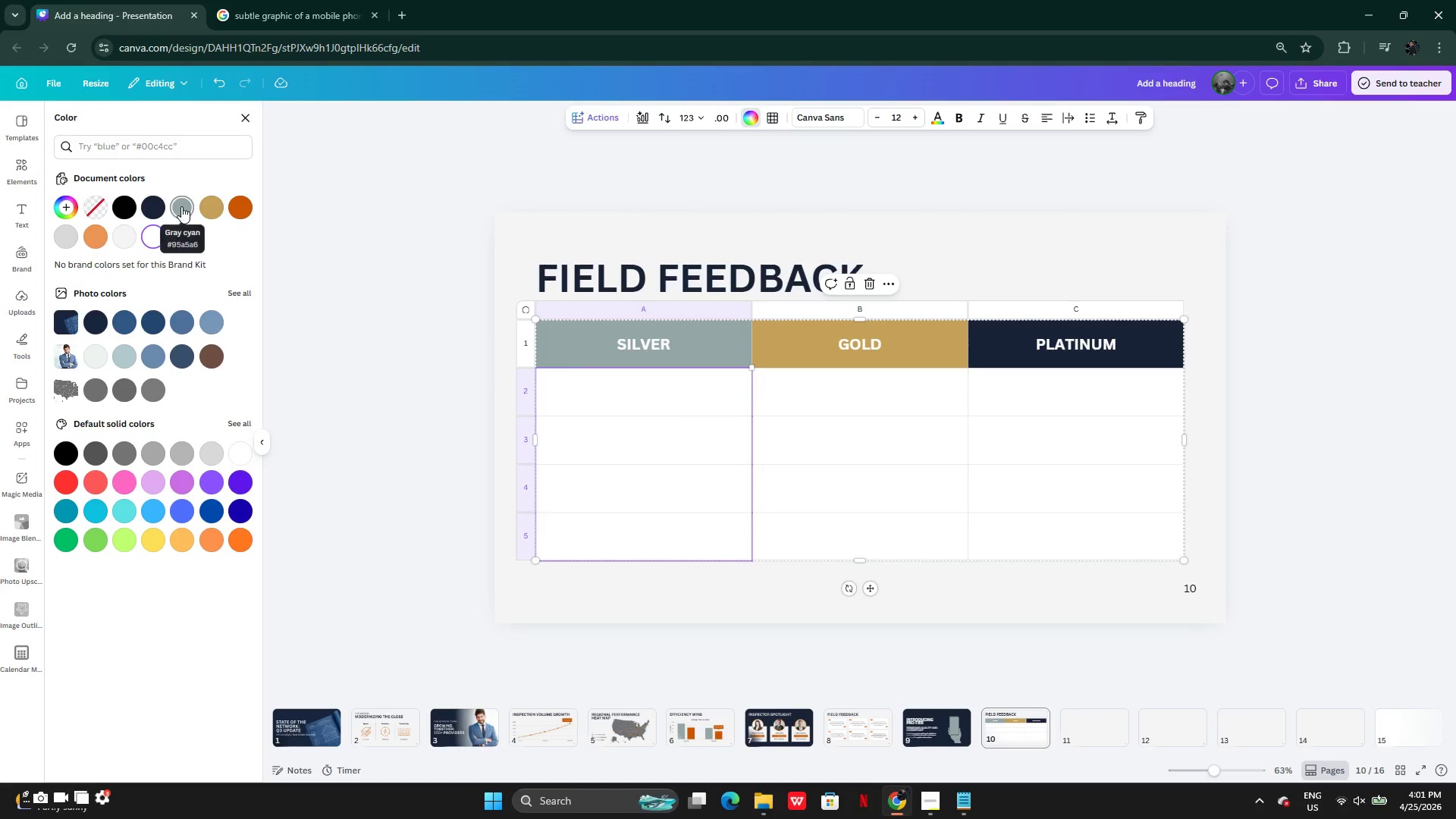 
left_click([76, 230])
 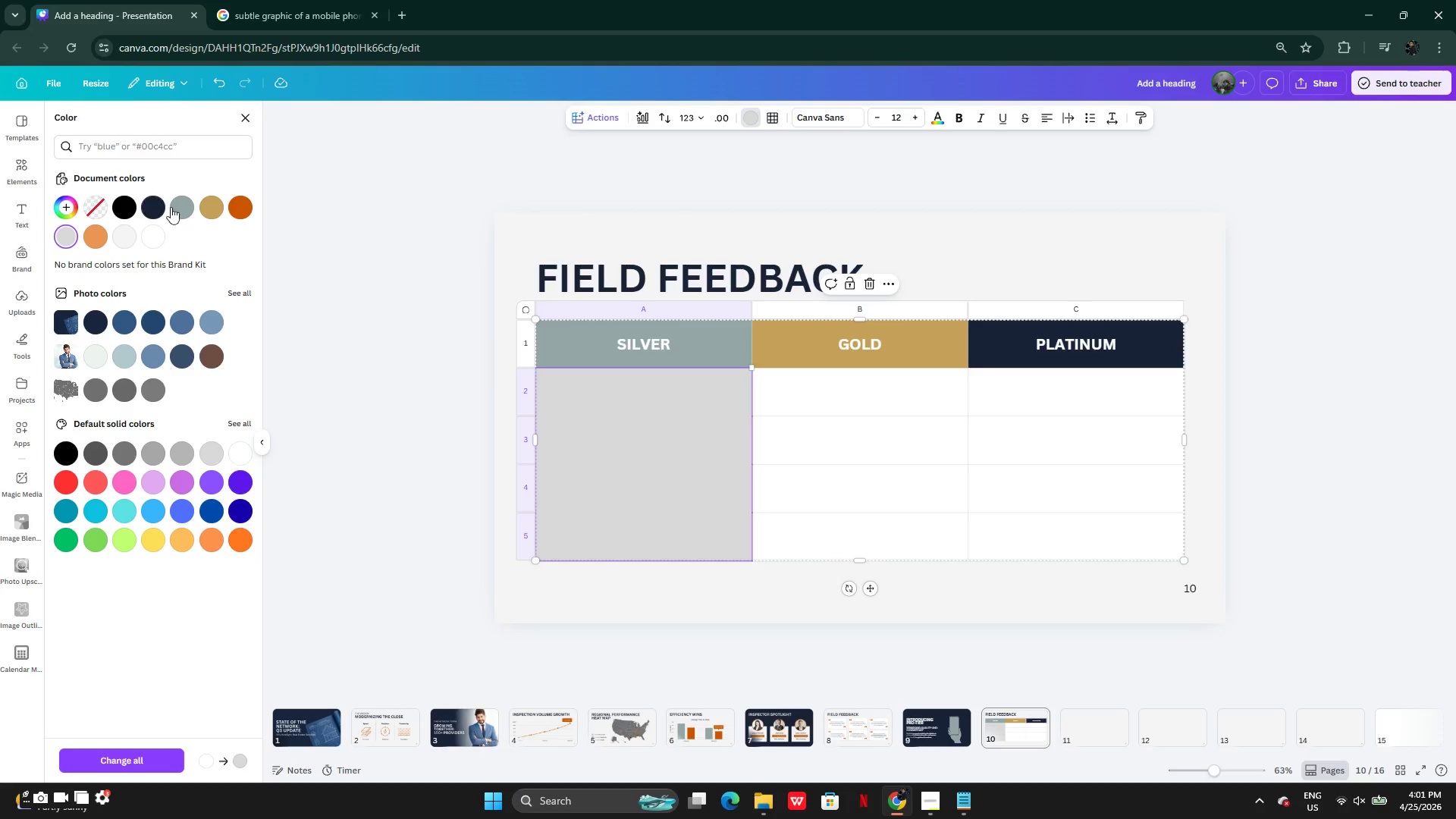 
left_click([184, 209])
 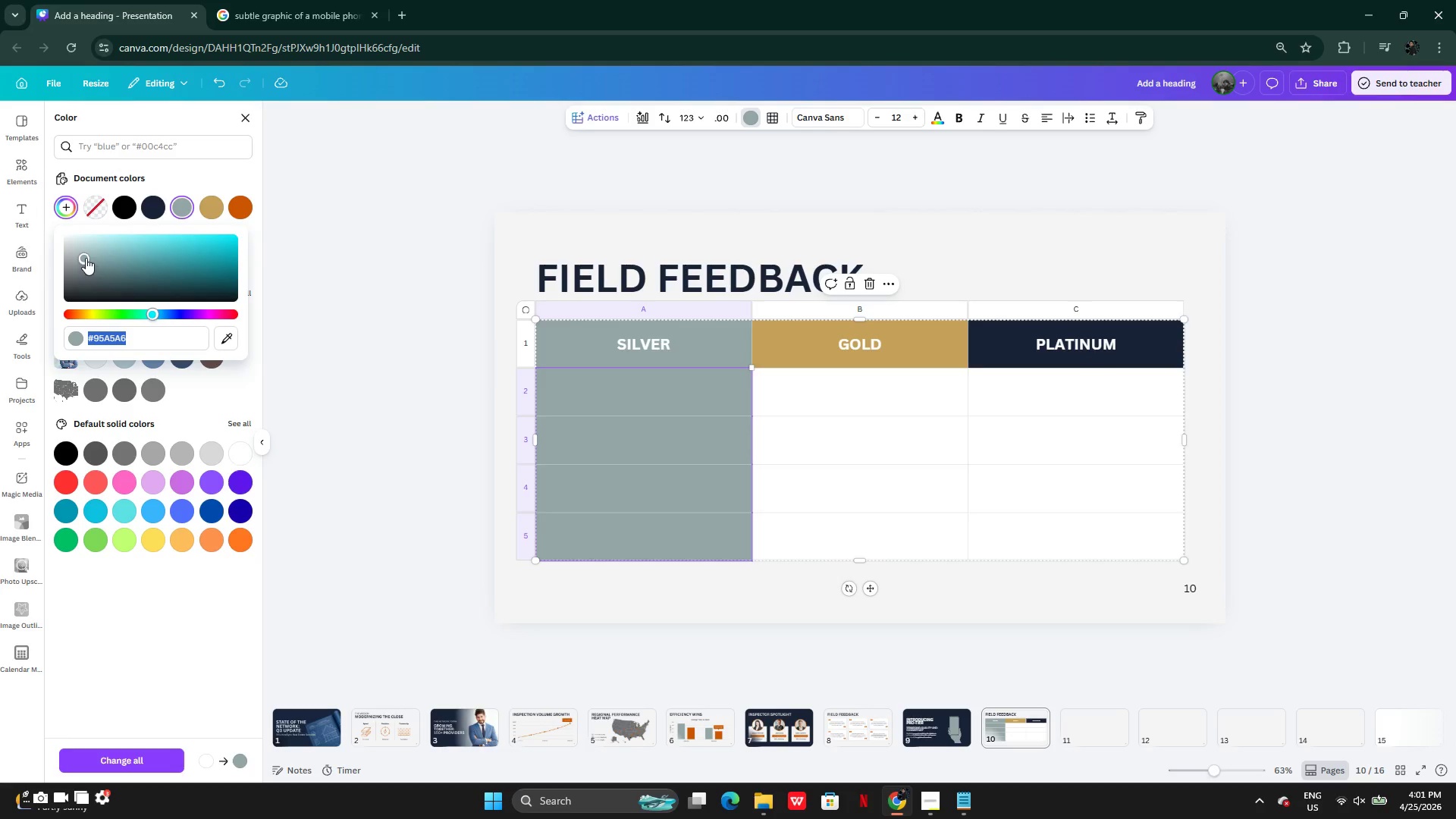 
left_click_drag(start_coordinate=[82, 259], to_coordinate=[73, 247])
 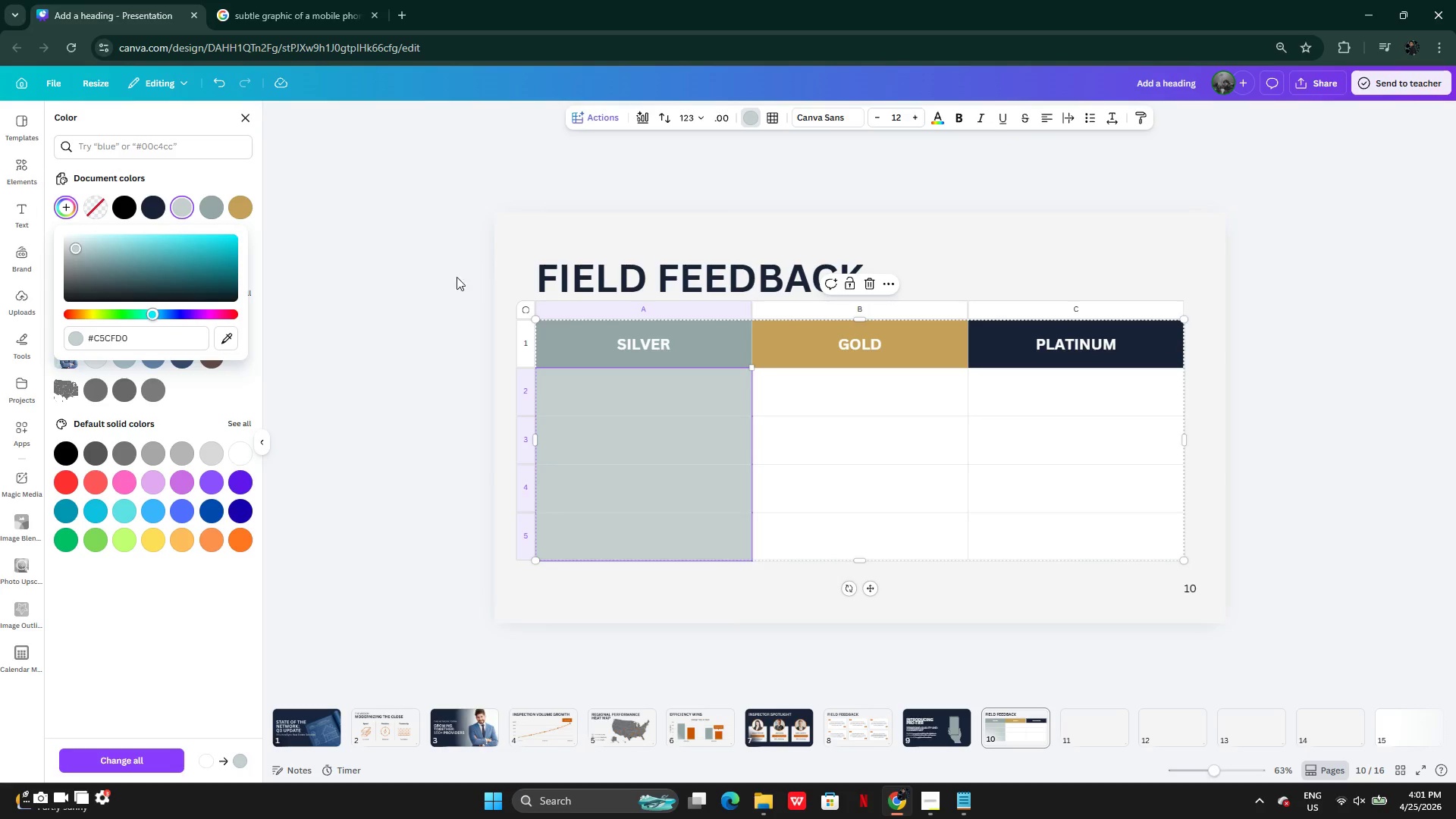 
left_click([852, 433])
 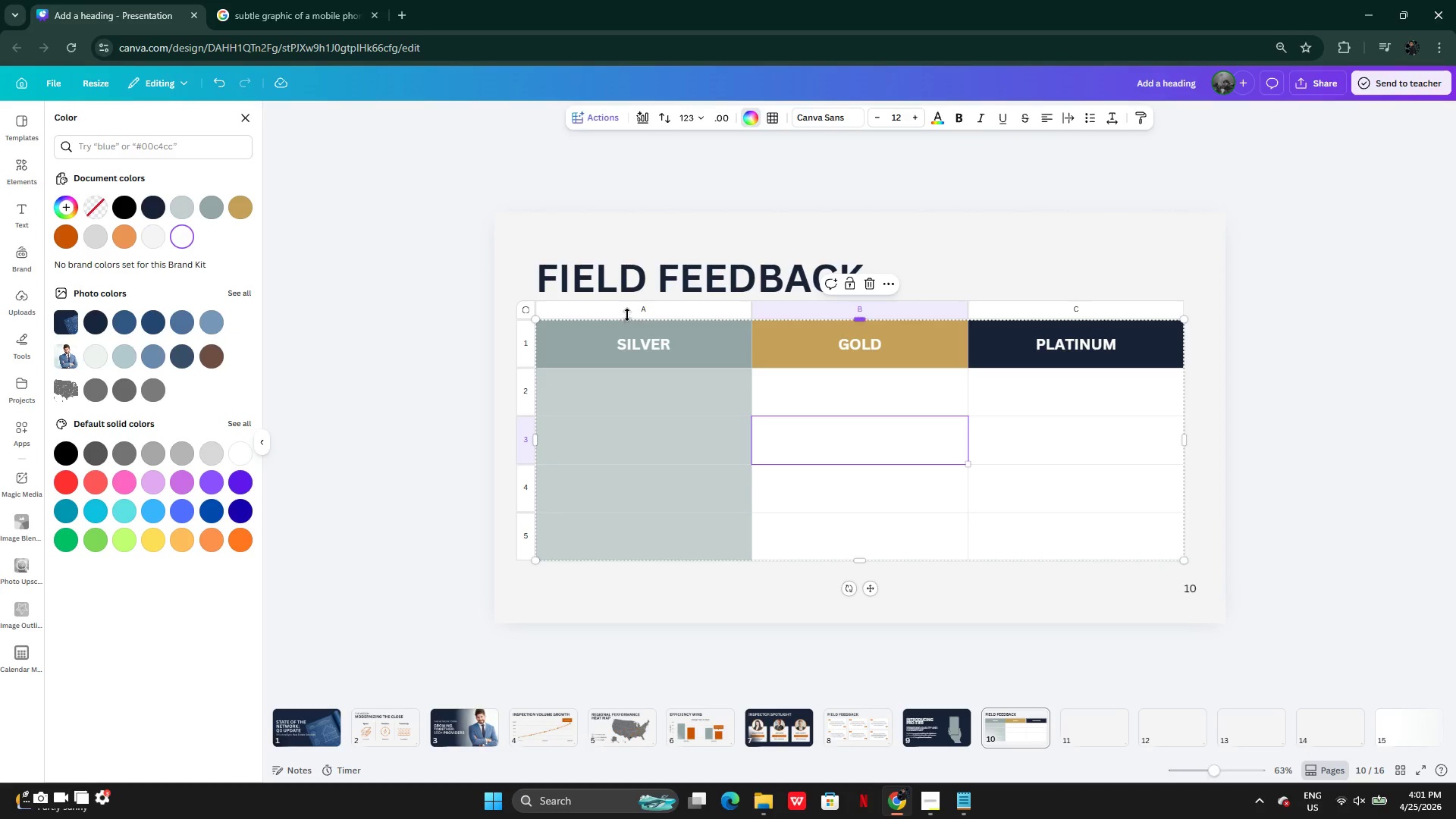 
left_click([1432, 359])
 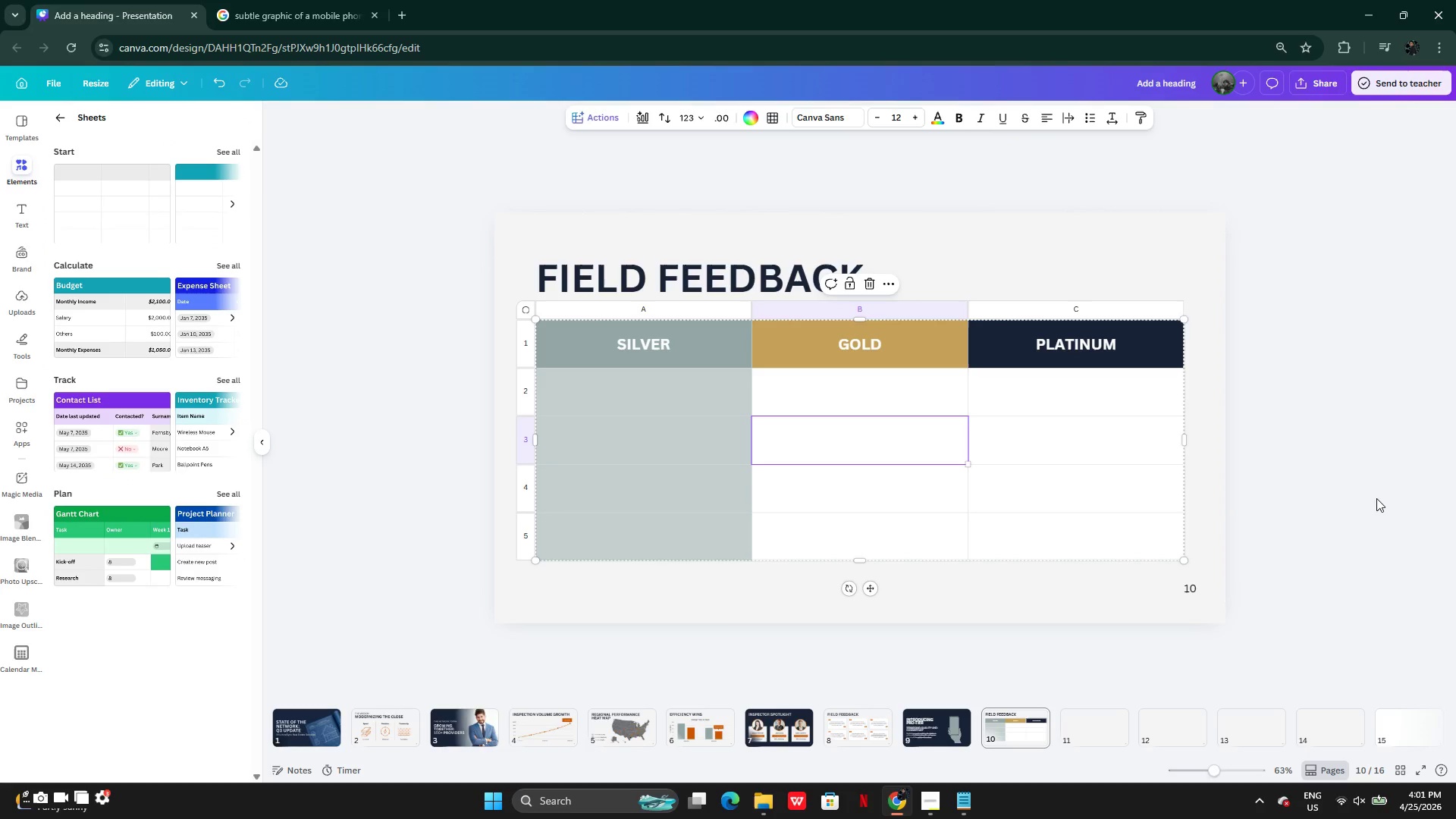 
left_click([1359, 495])
 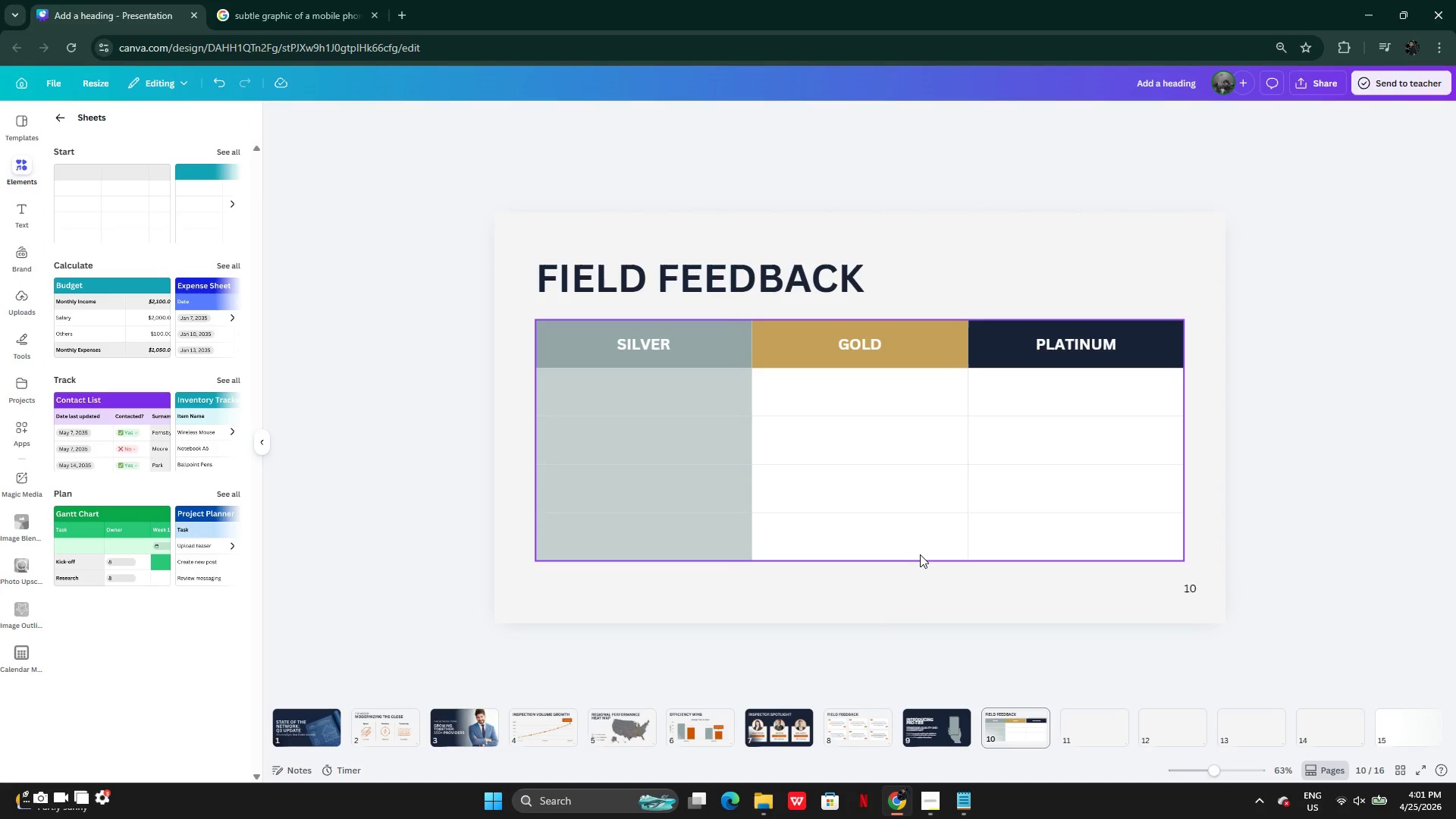 
left_click([920, 557])
 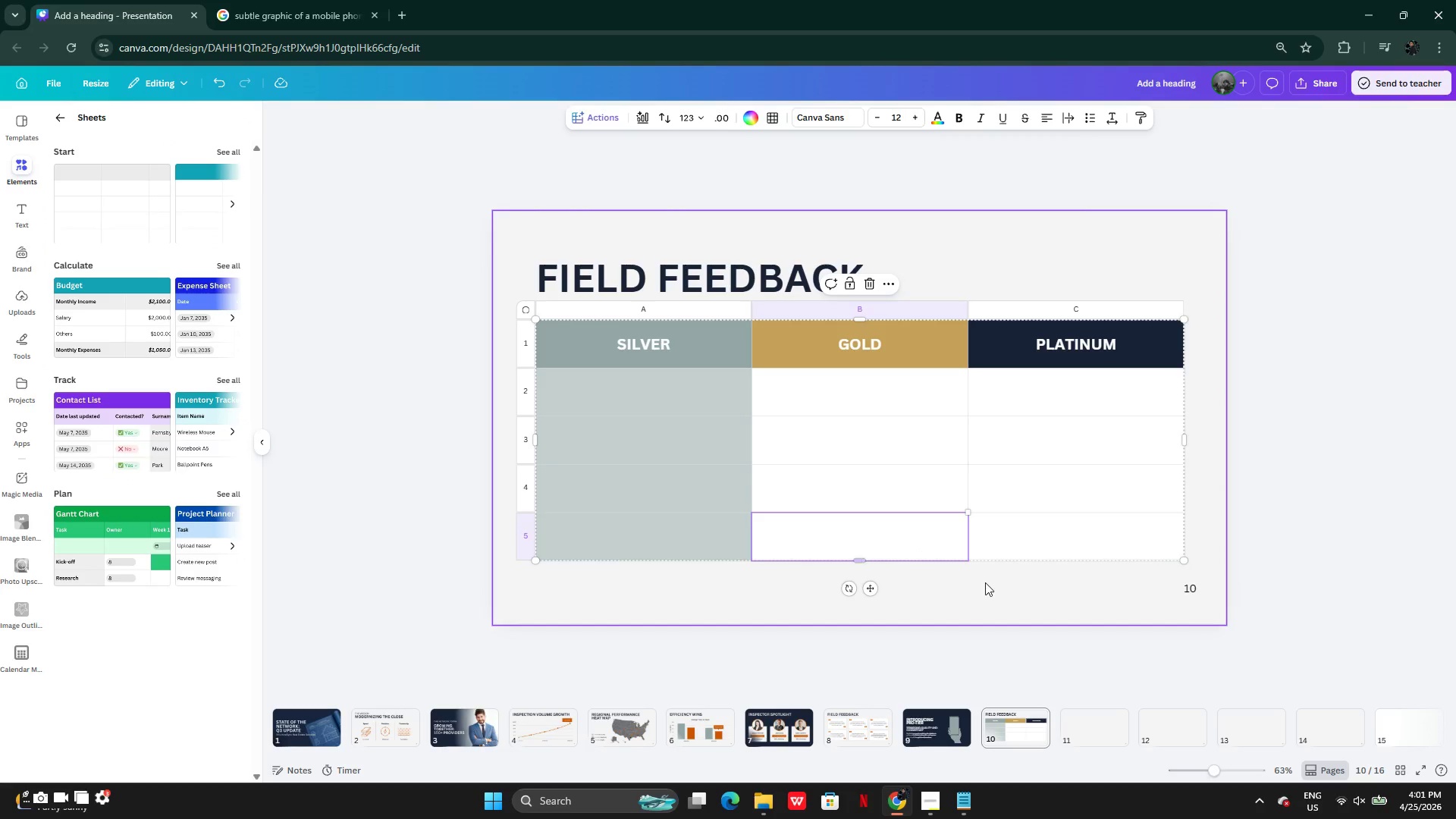 
left_click([985, 584])
 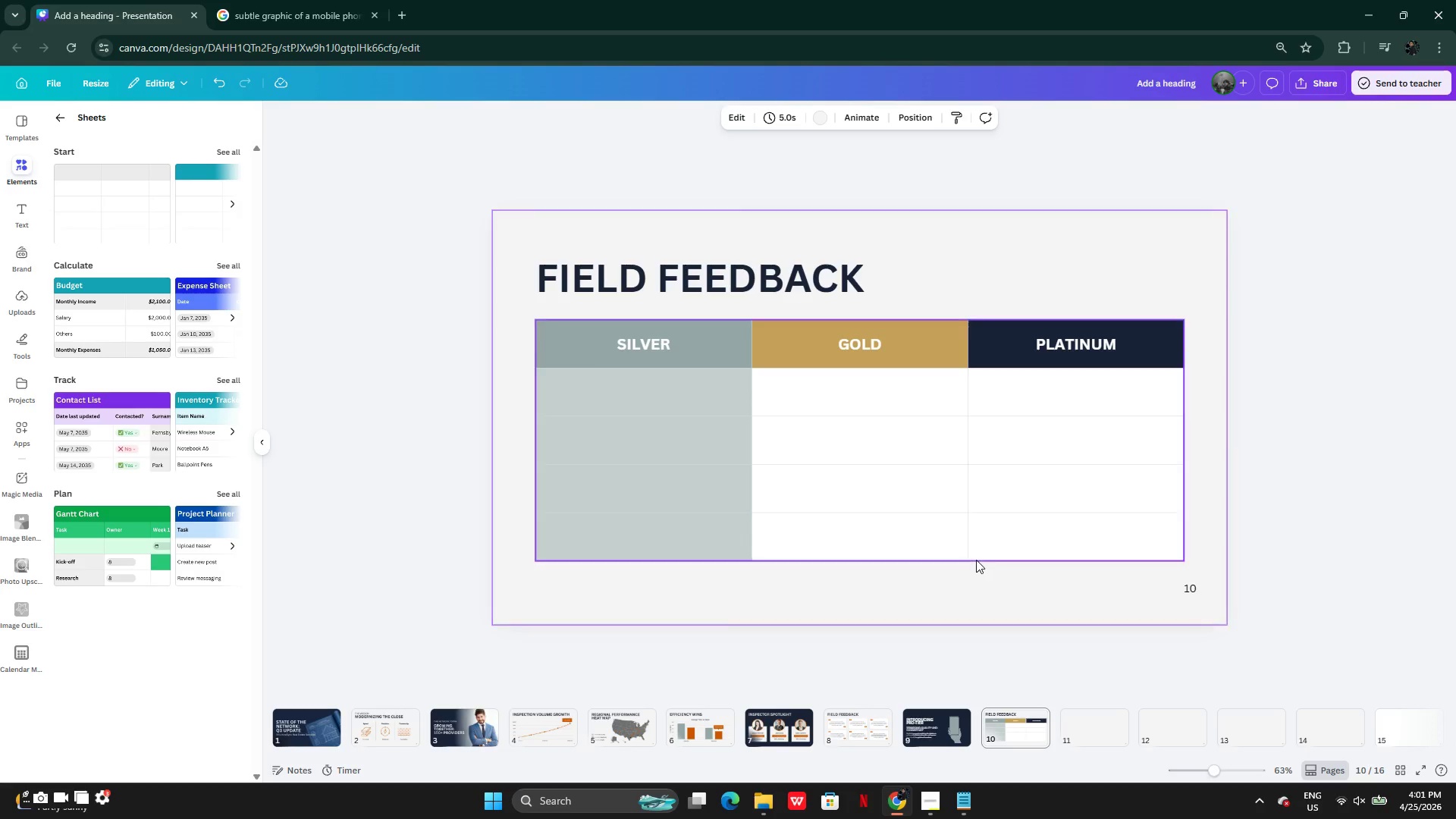 
left_click([976, 560])
 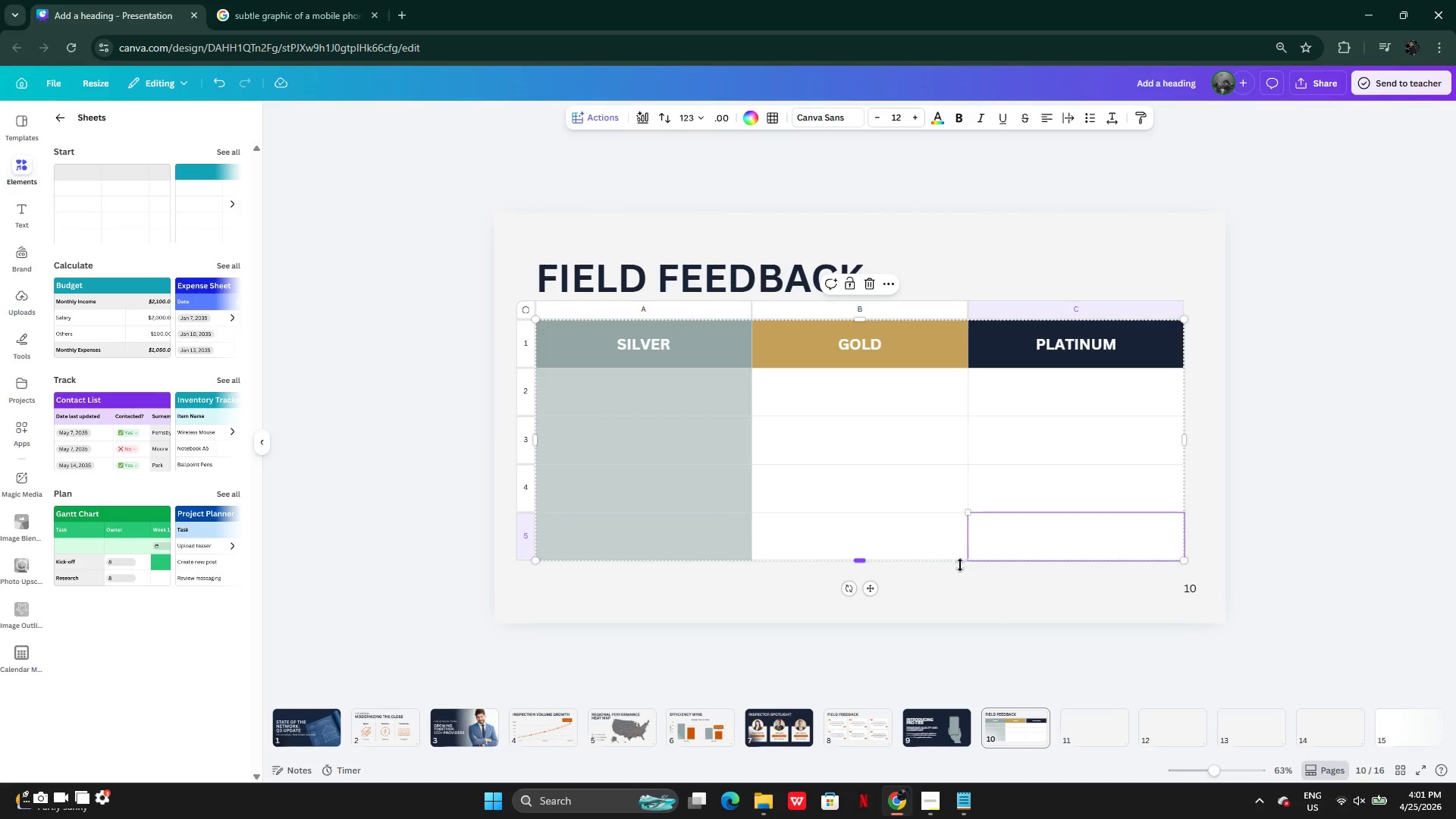 
left_click([955, 572])
 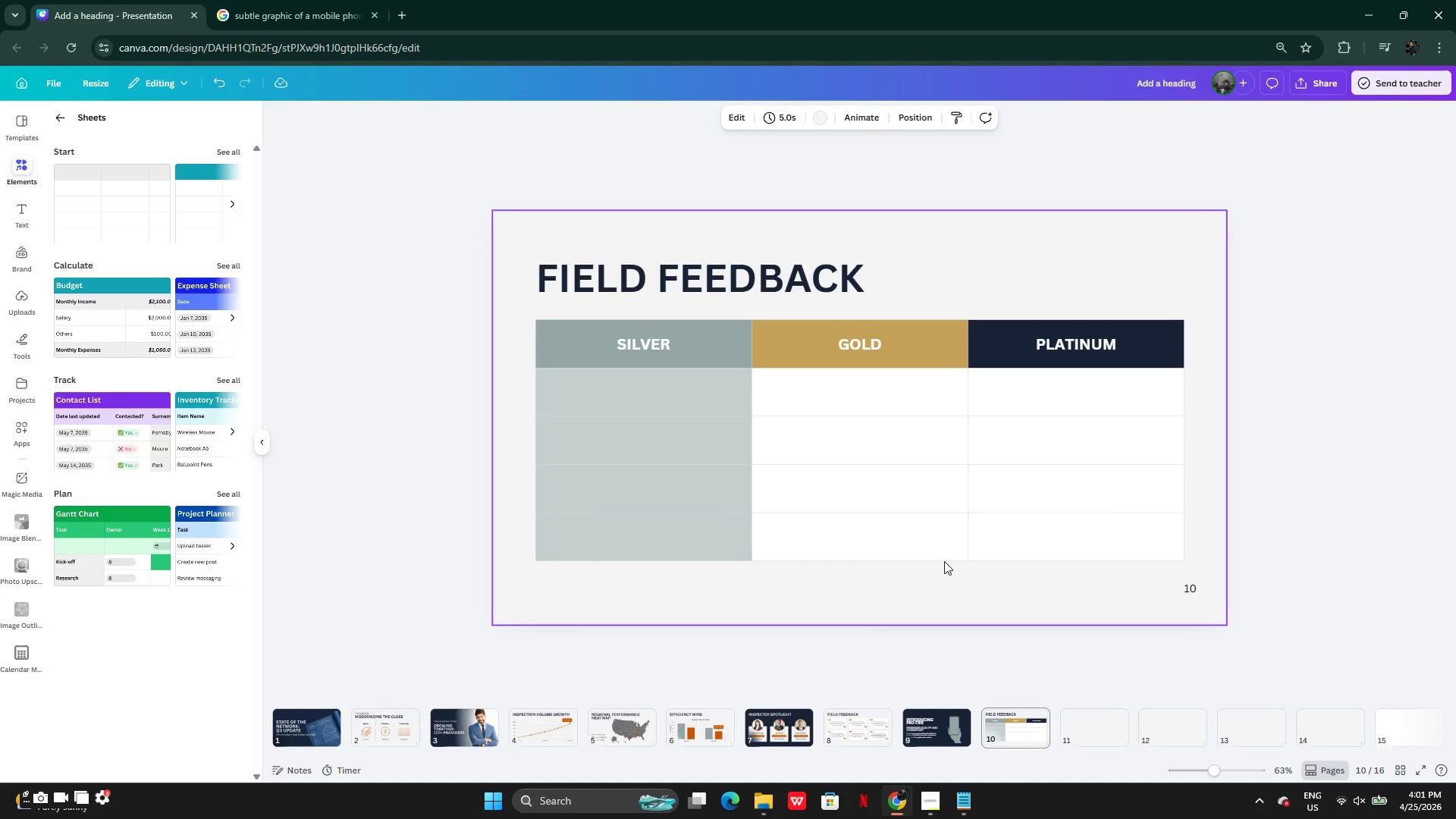 
left_click([944, 561])
 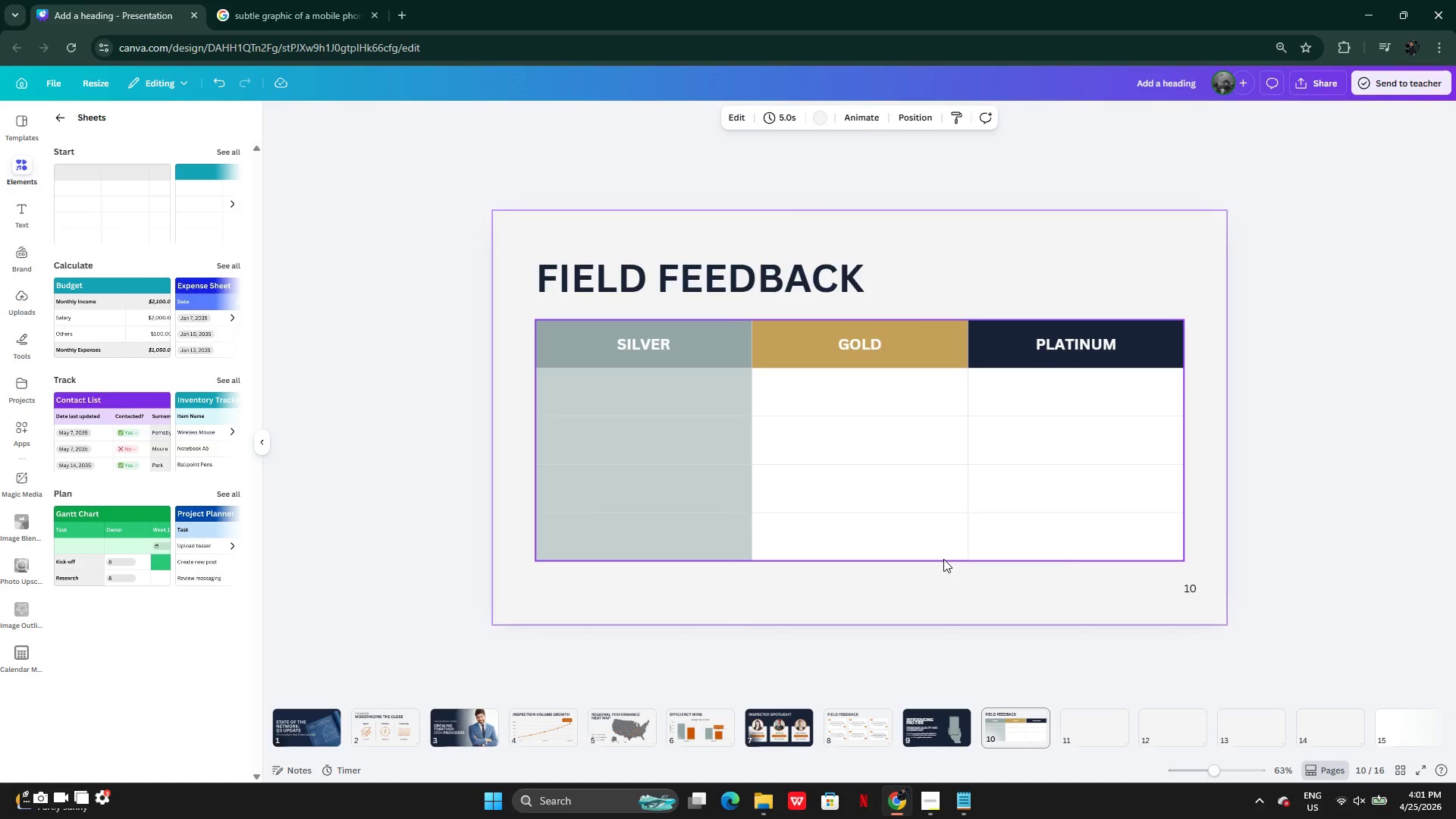 
left_click([943, 559])
 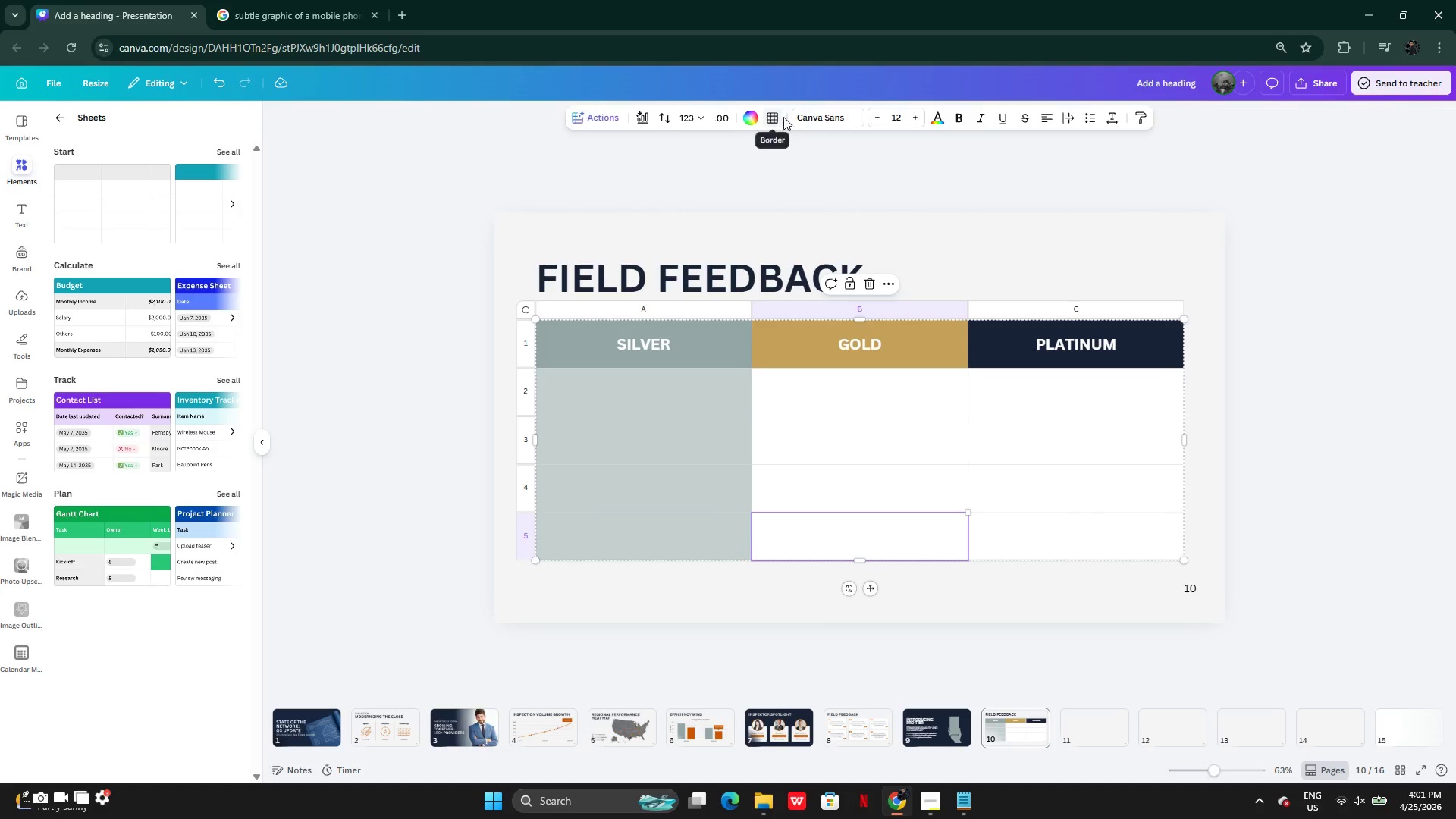 
double_click([773, 117])
 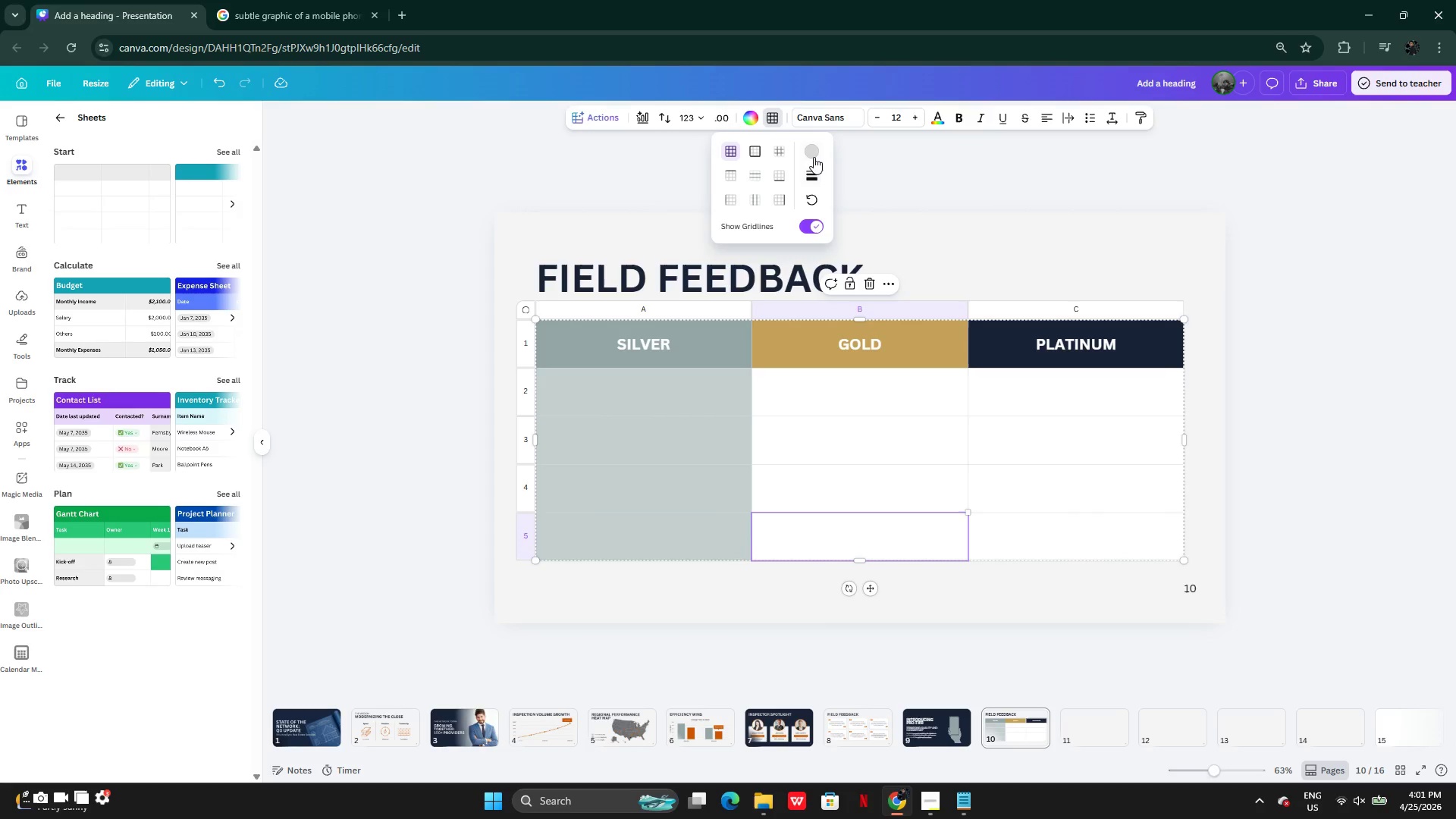 
left_click([811, 152])
 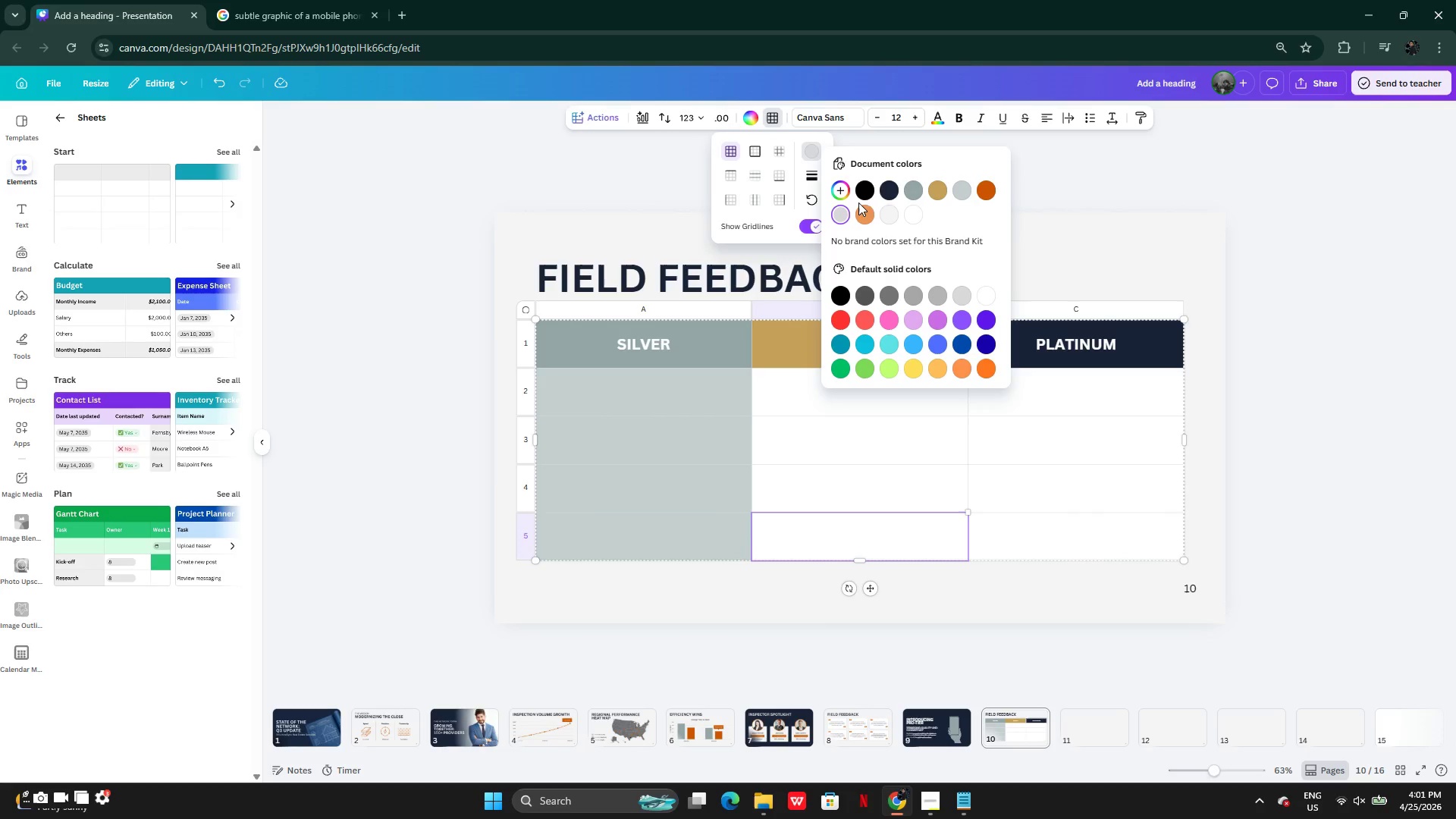 
left_click([864, 191])
 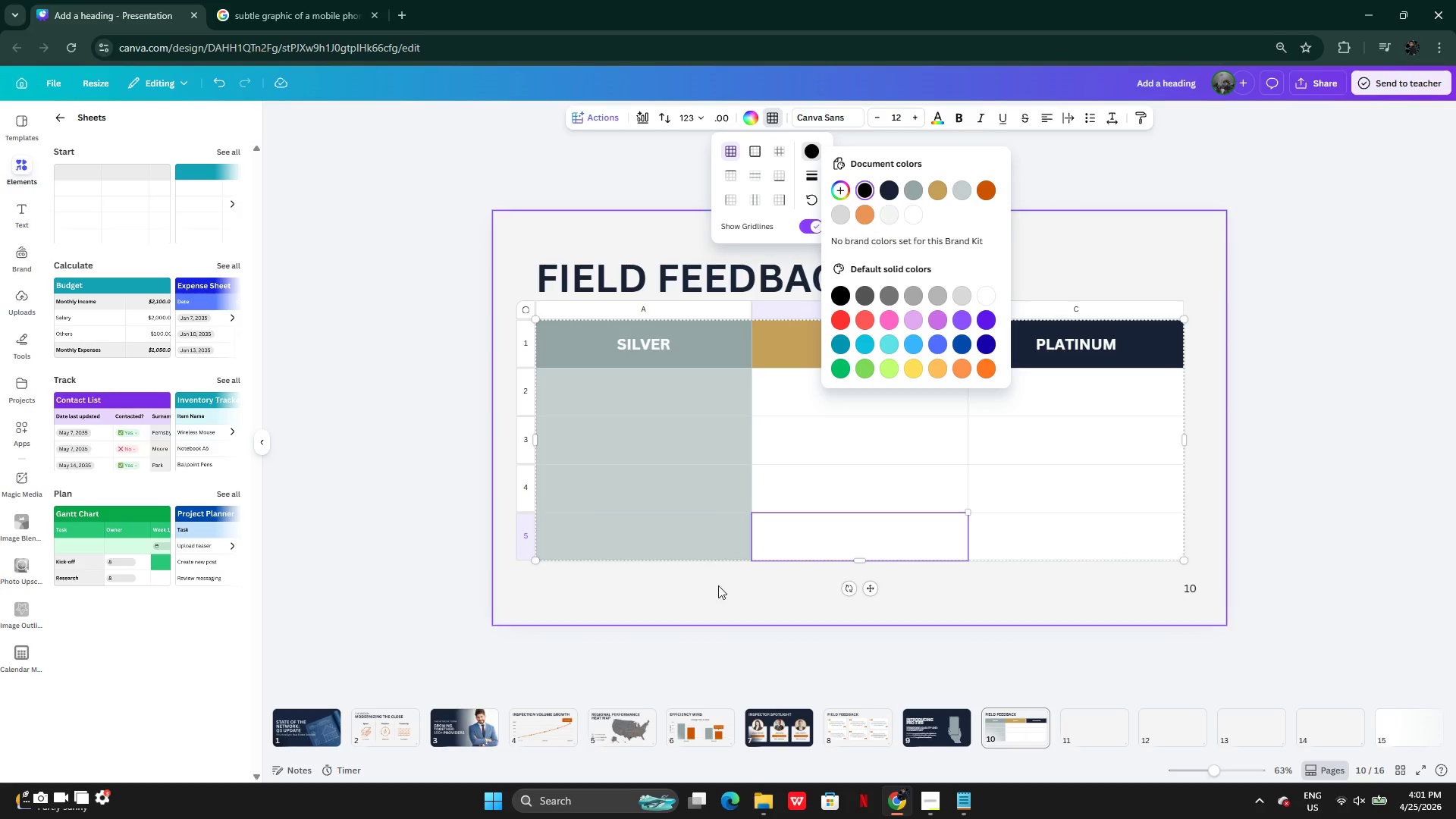 
left_click([707, 598])
 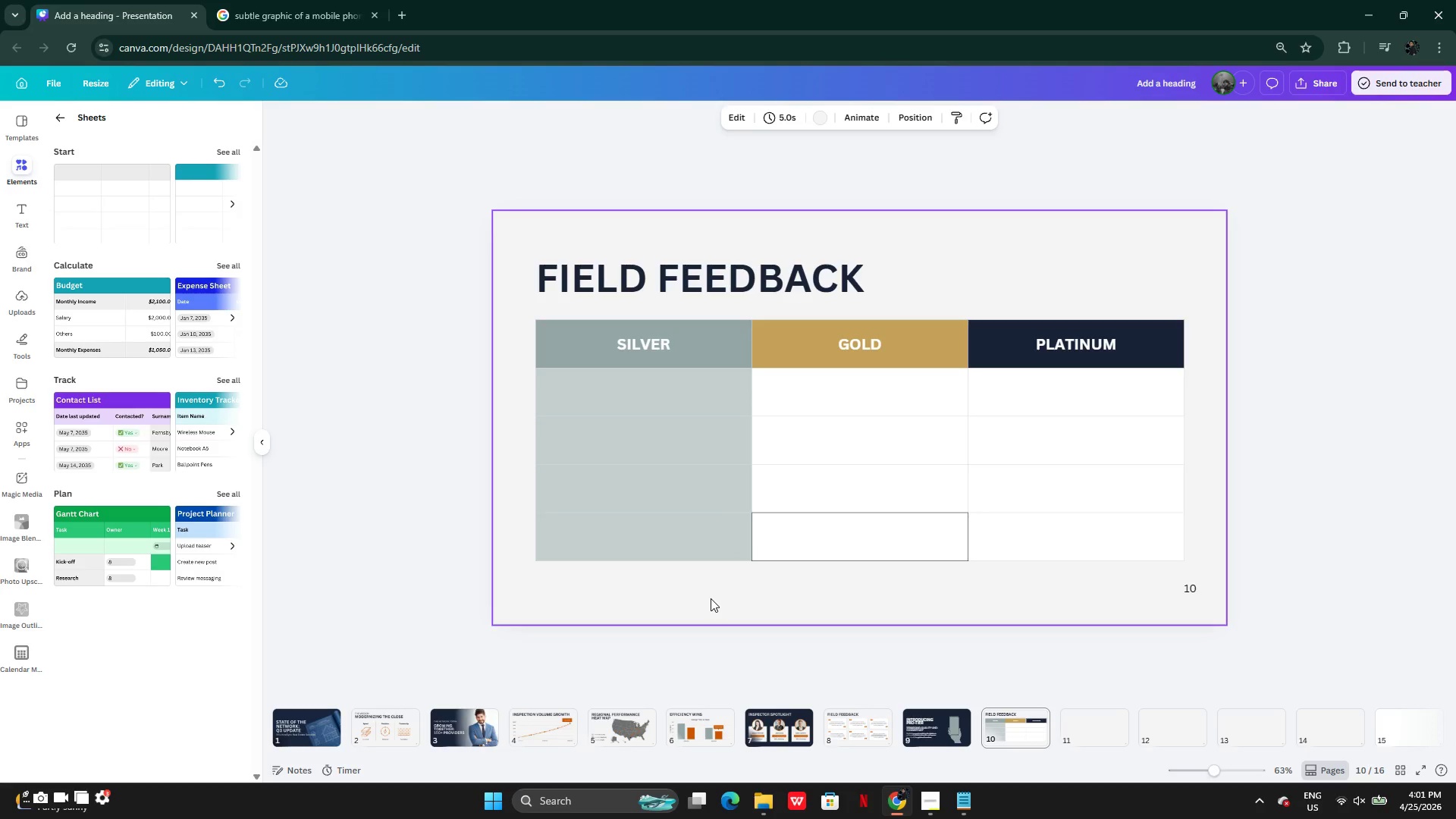 
key(Control+Z)
 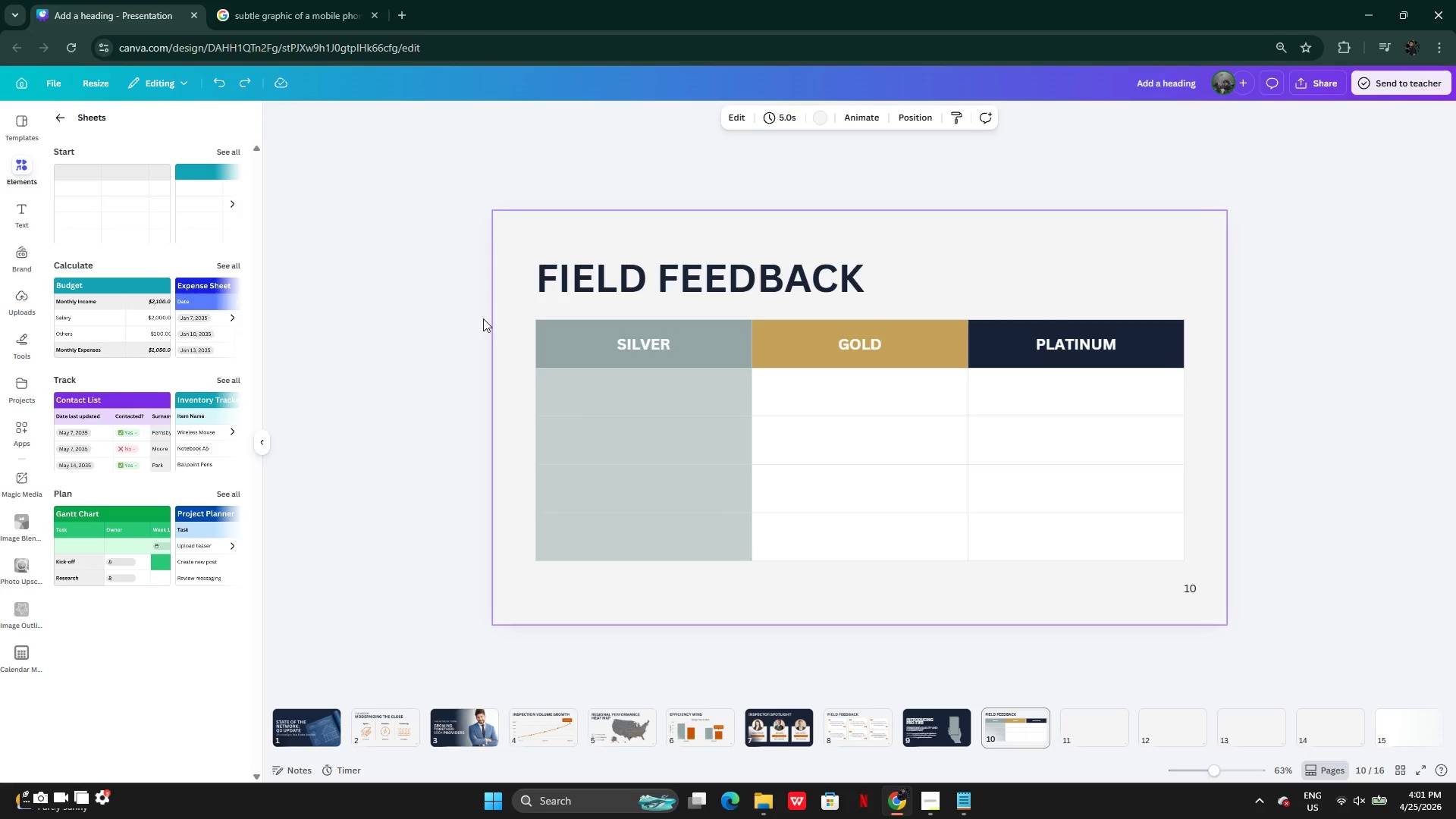 
left_click_drag(start_coordinate=[510, 311], to_coordinate=[1195, 574])
 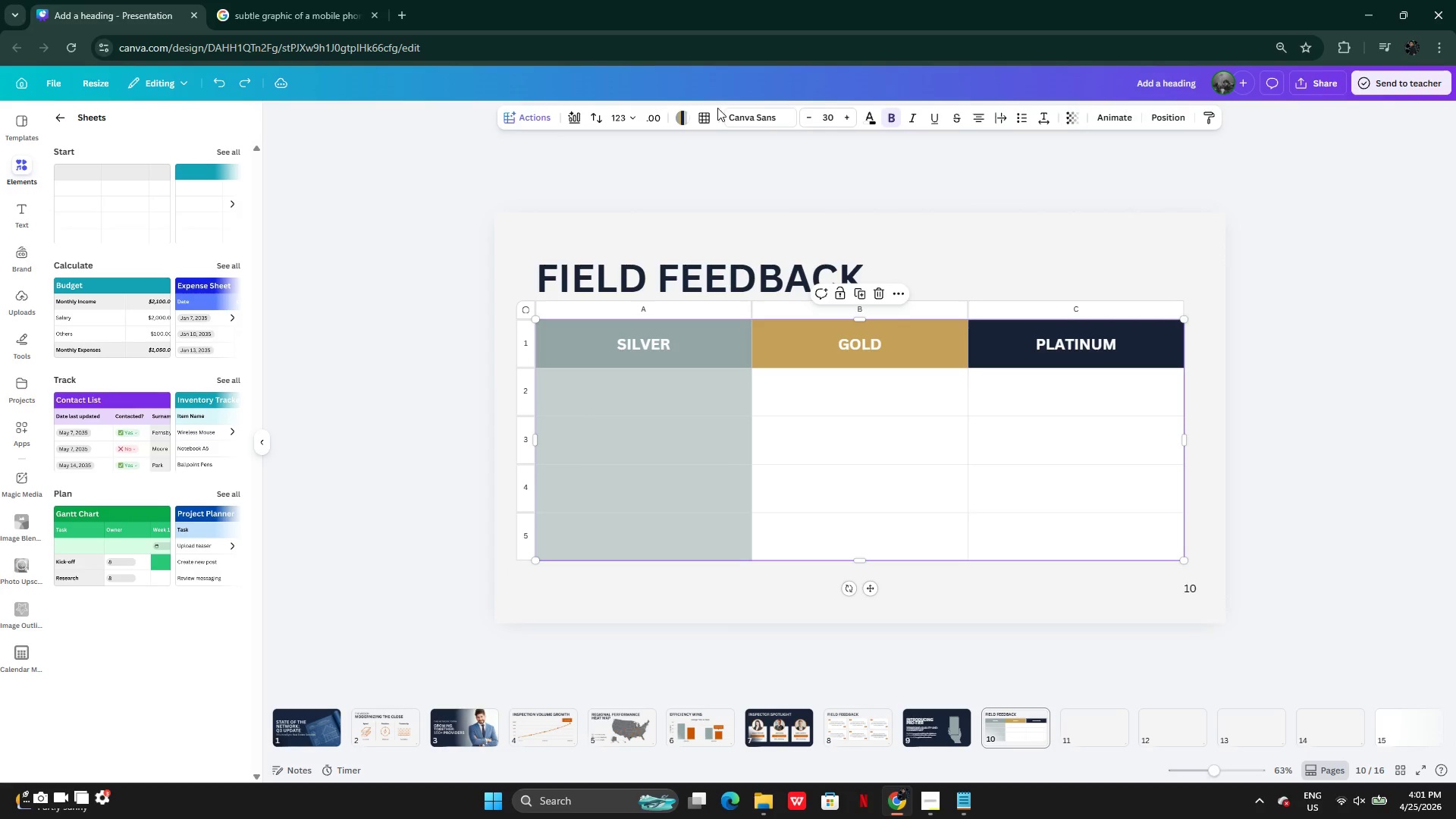 
left_click([707, 118])
 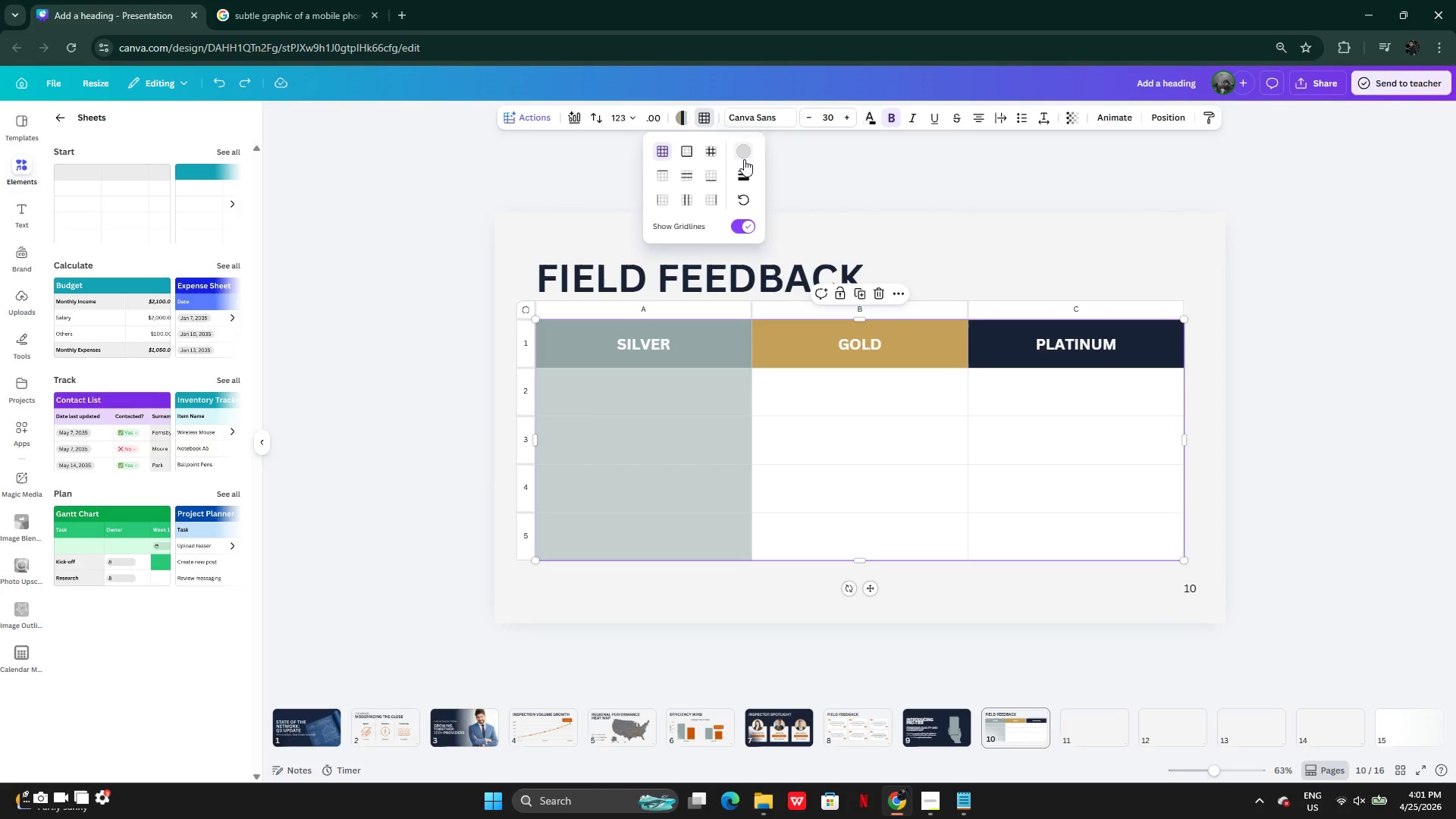 
left_click([746, 149])
 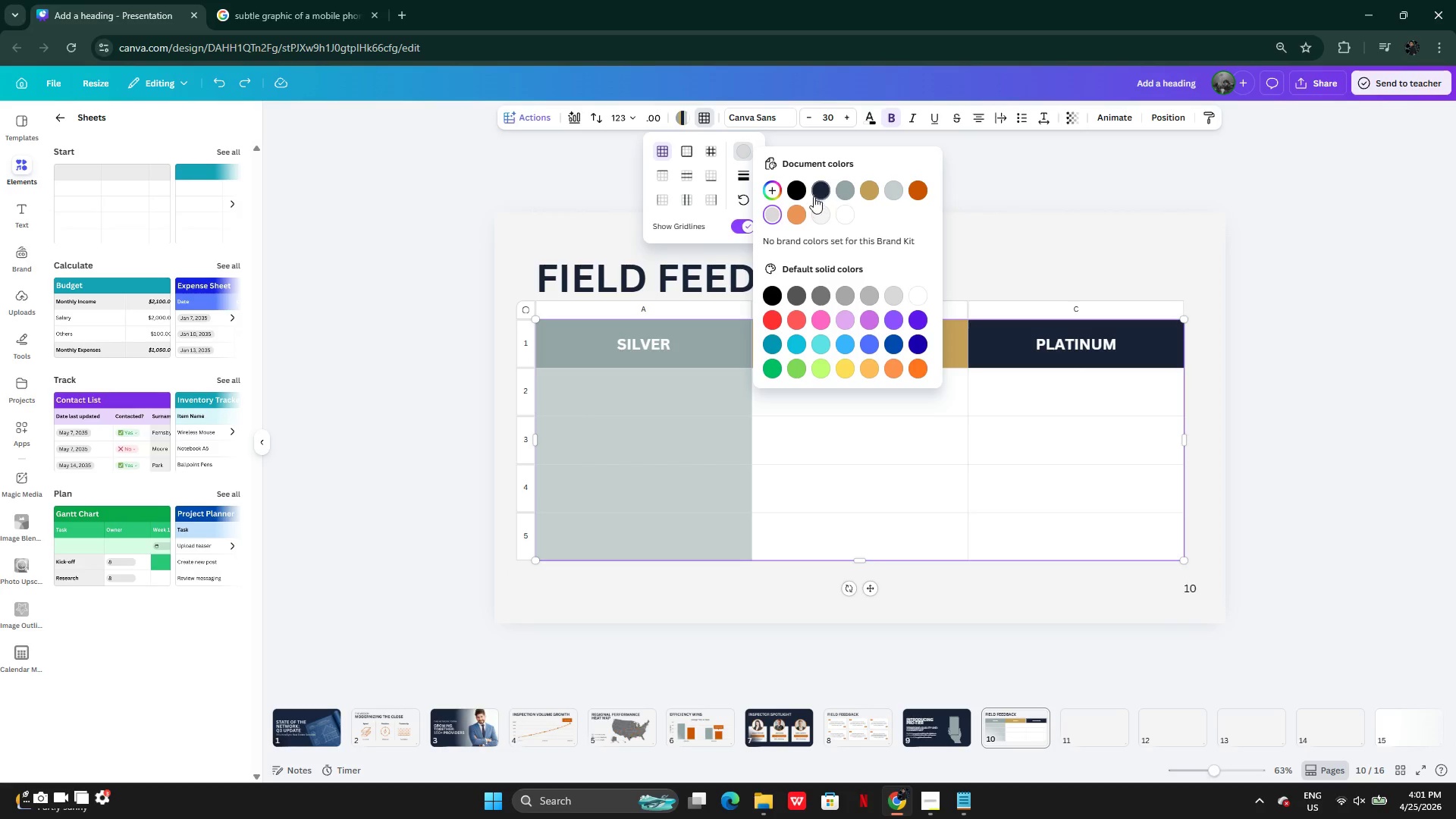 
left_click([799, 193])
 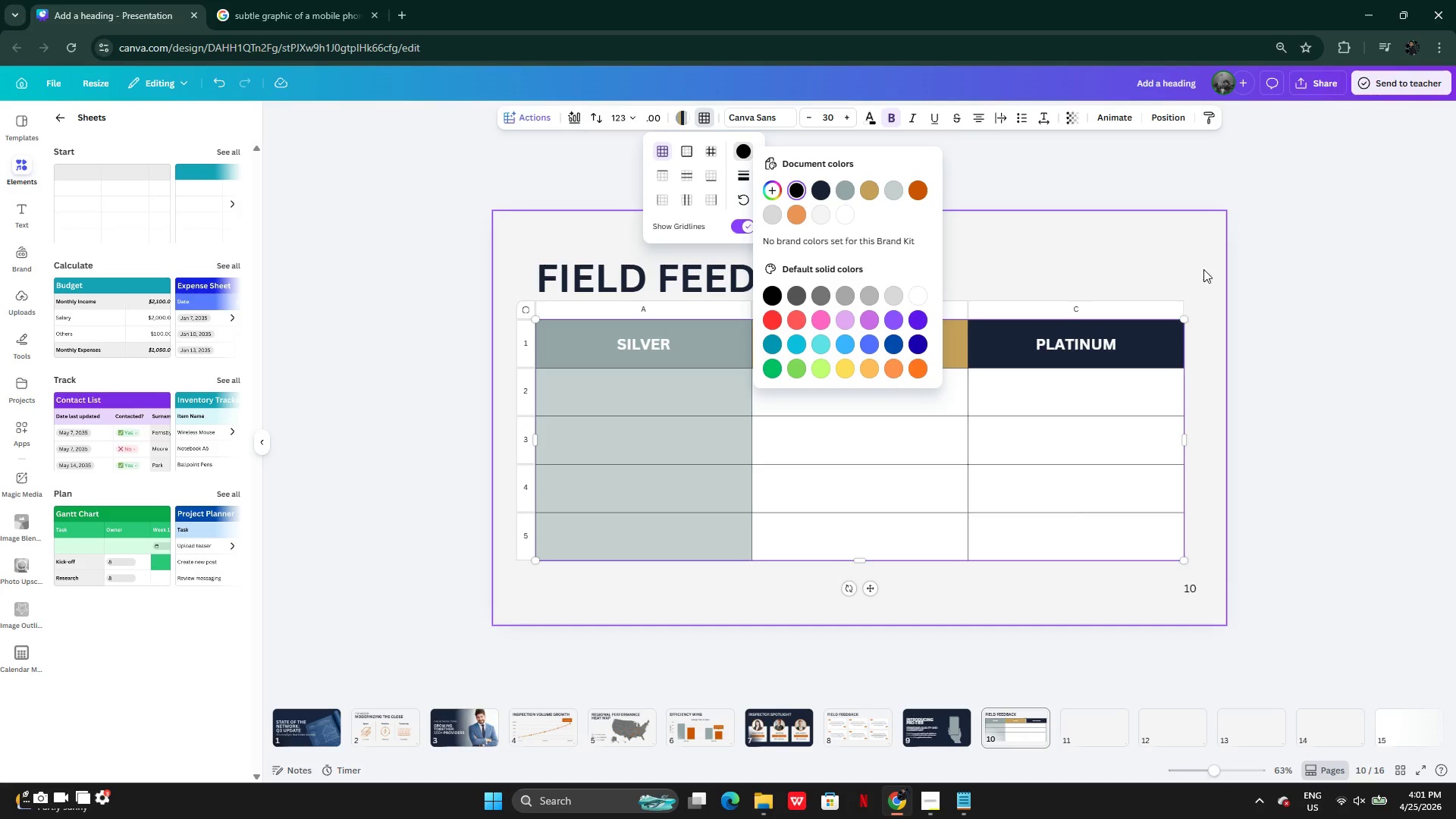 
left_click([1297, 334])
 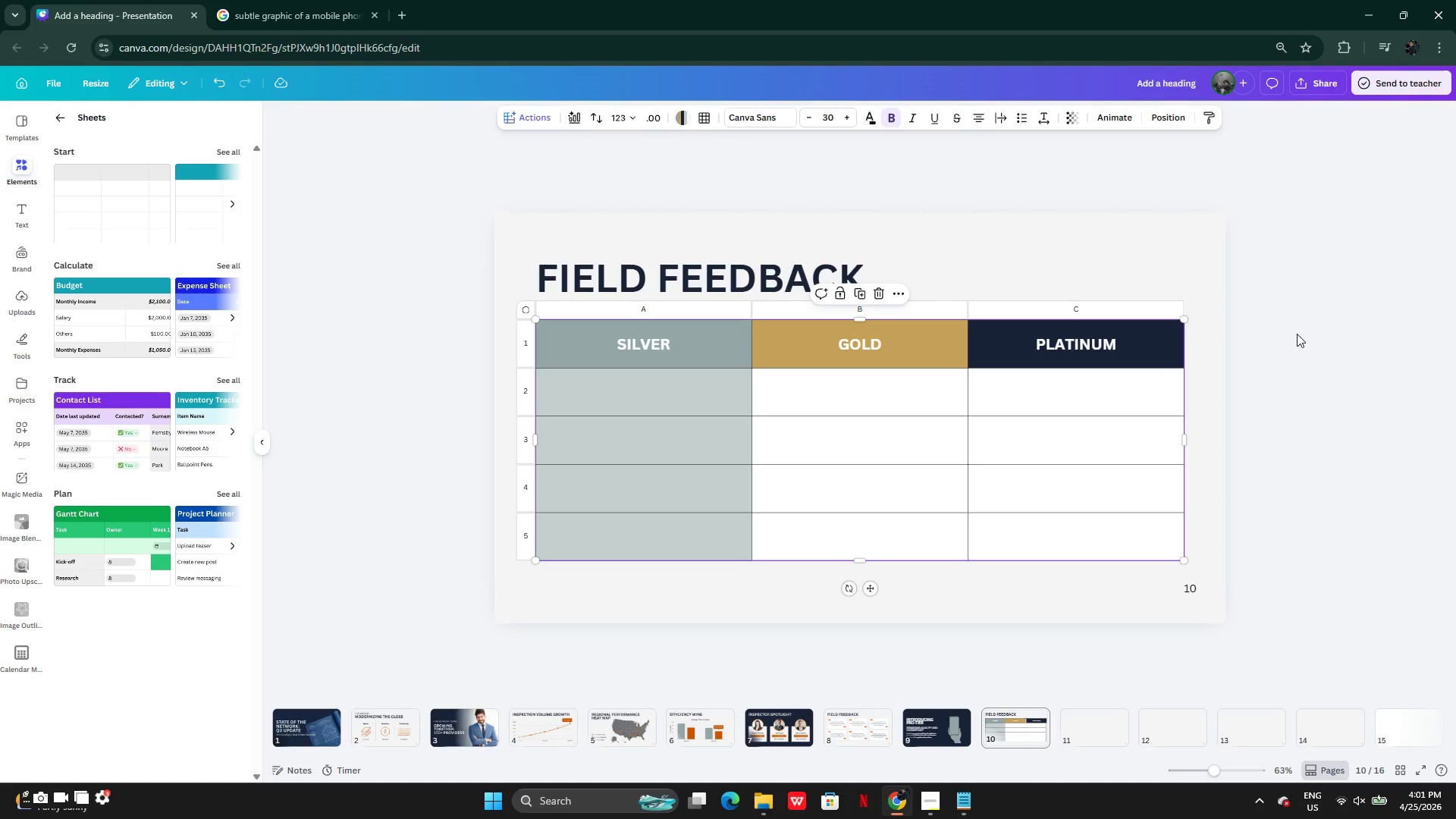 
left_click([1297, 334])
 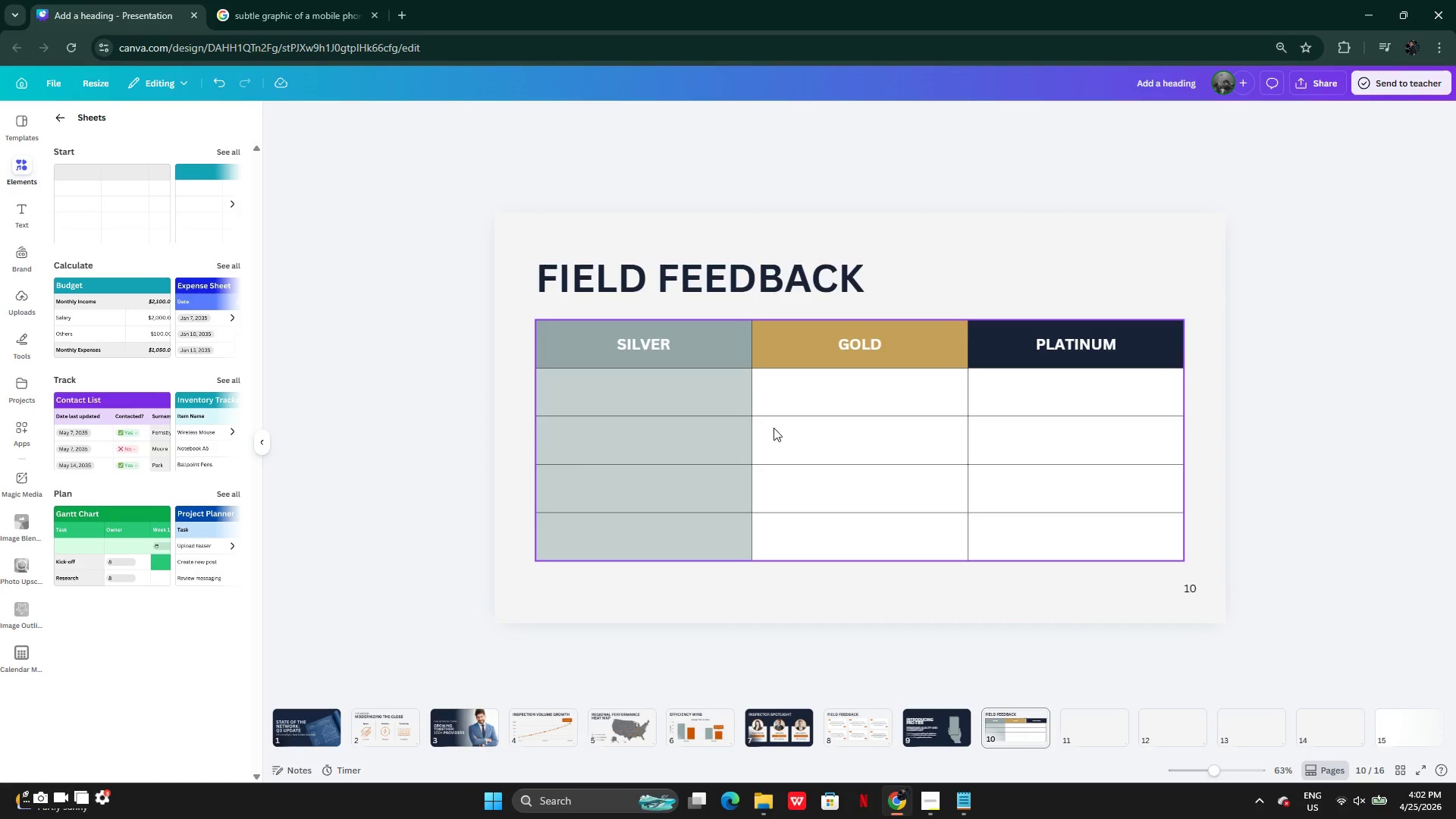 
left_click([779, 400])
 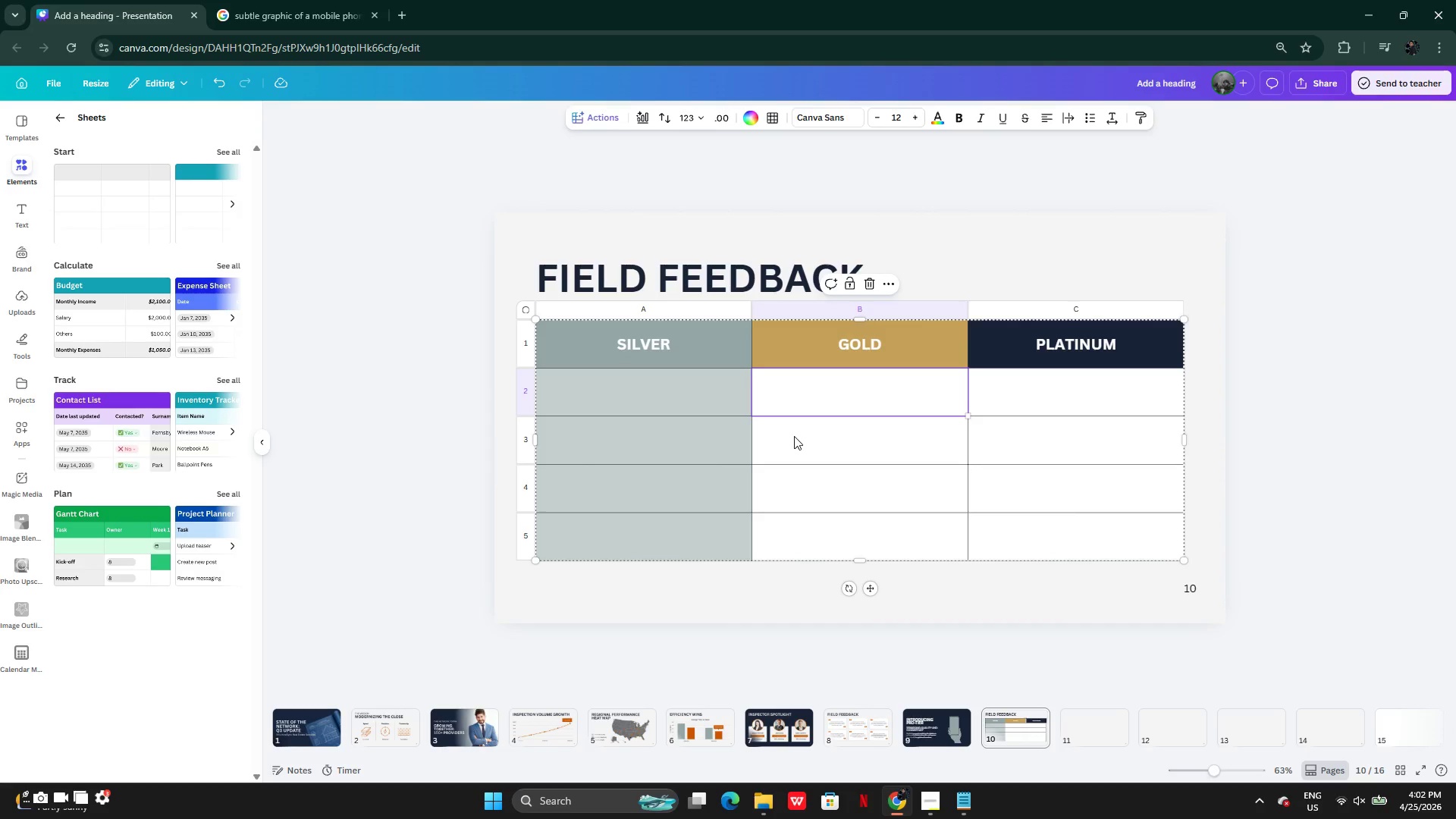 
hold_key(key=ShiftLeft, duration=1.78)
double_click([814, 491])
 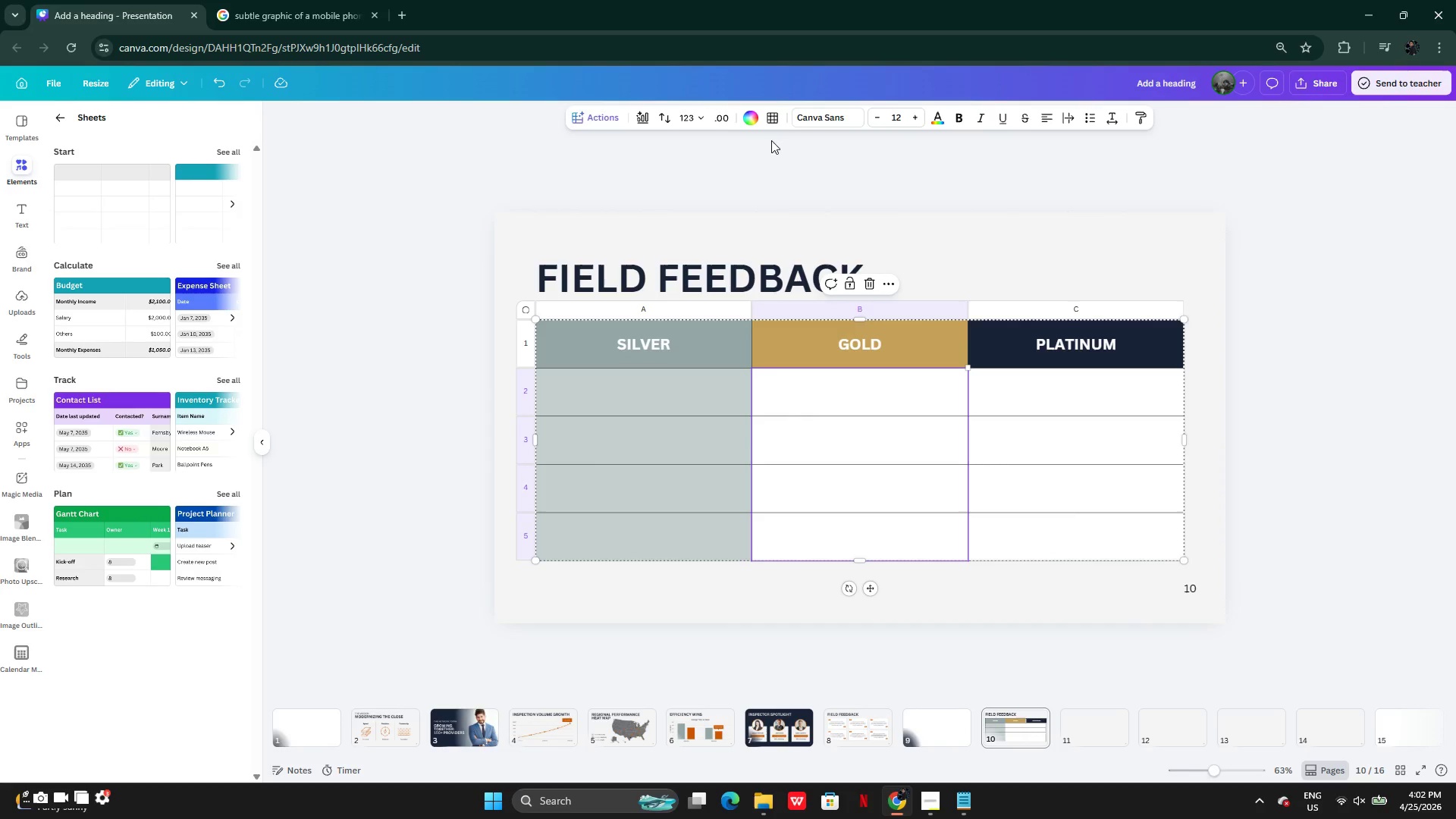 
left_click([754, 124])
 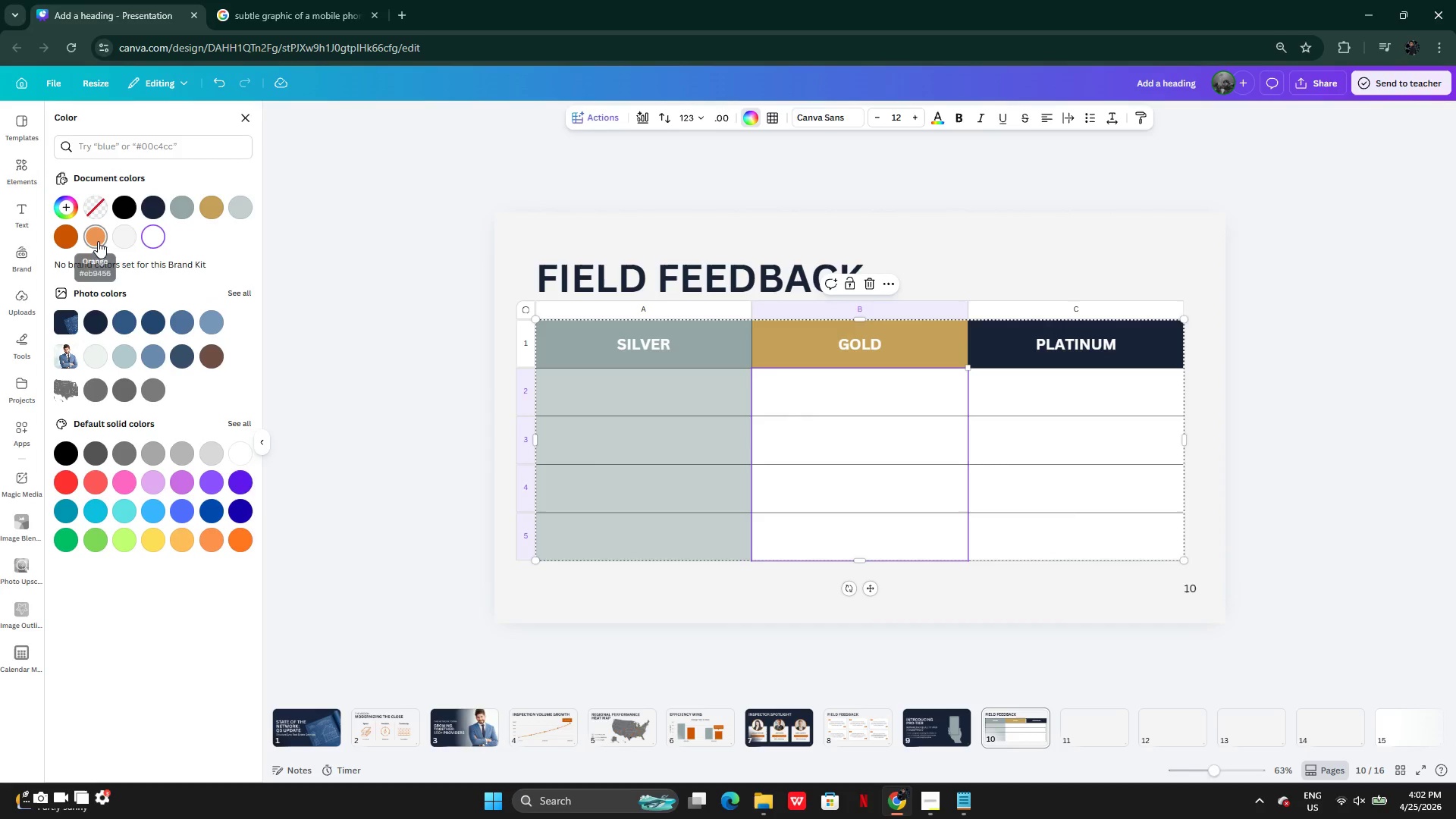 
left_click([215, 205])
 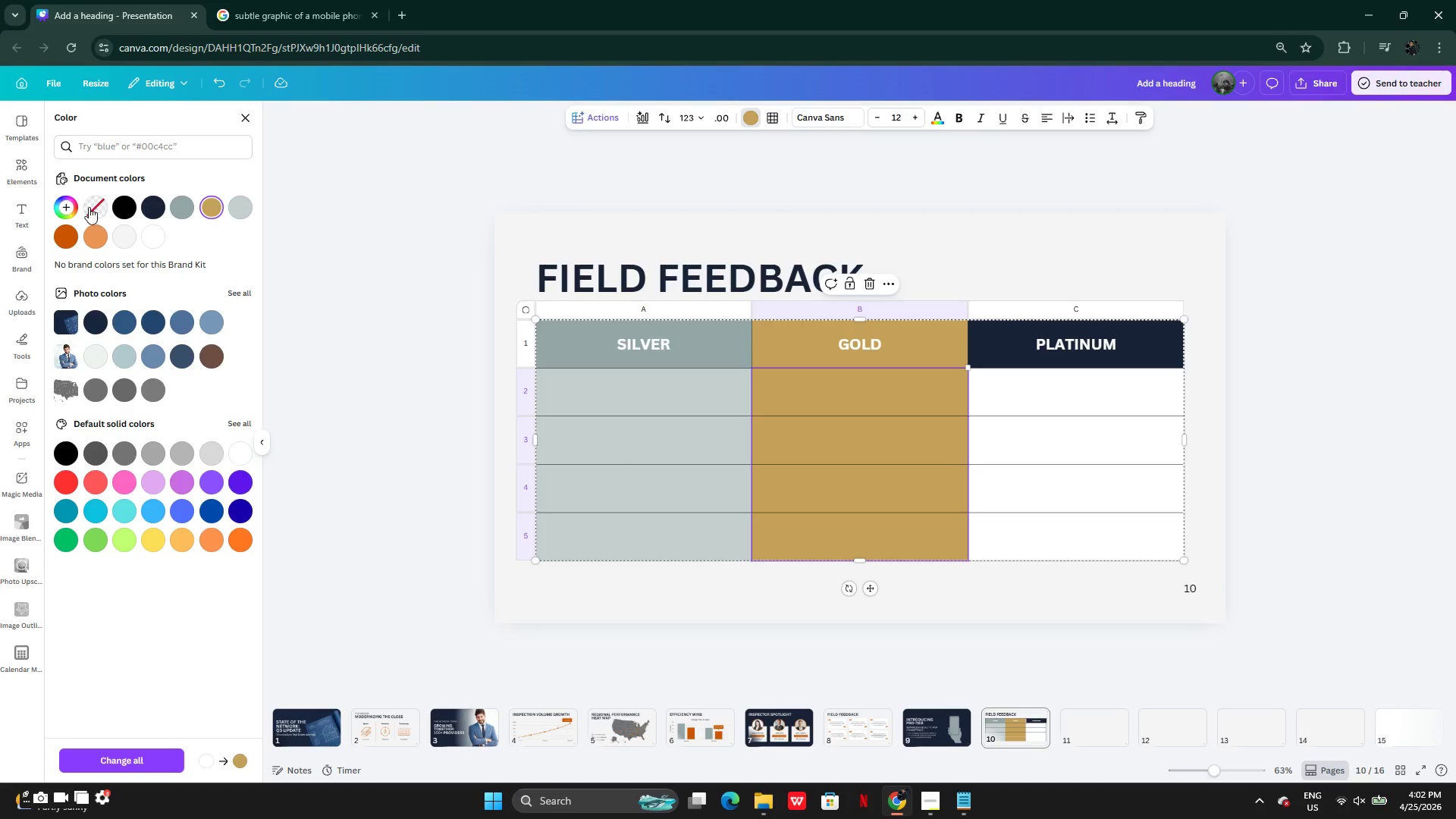 
left_click([76, 207])
 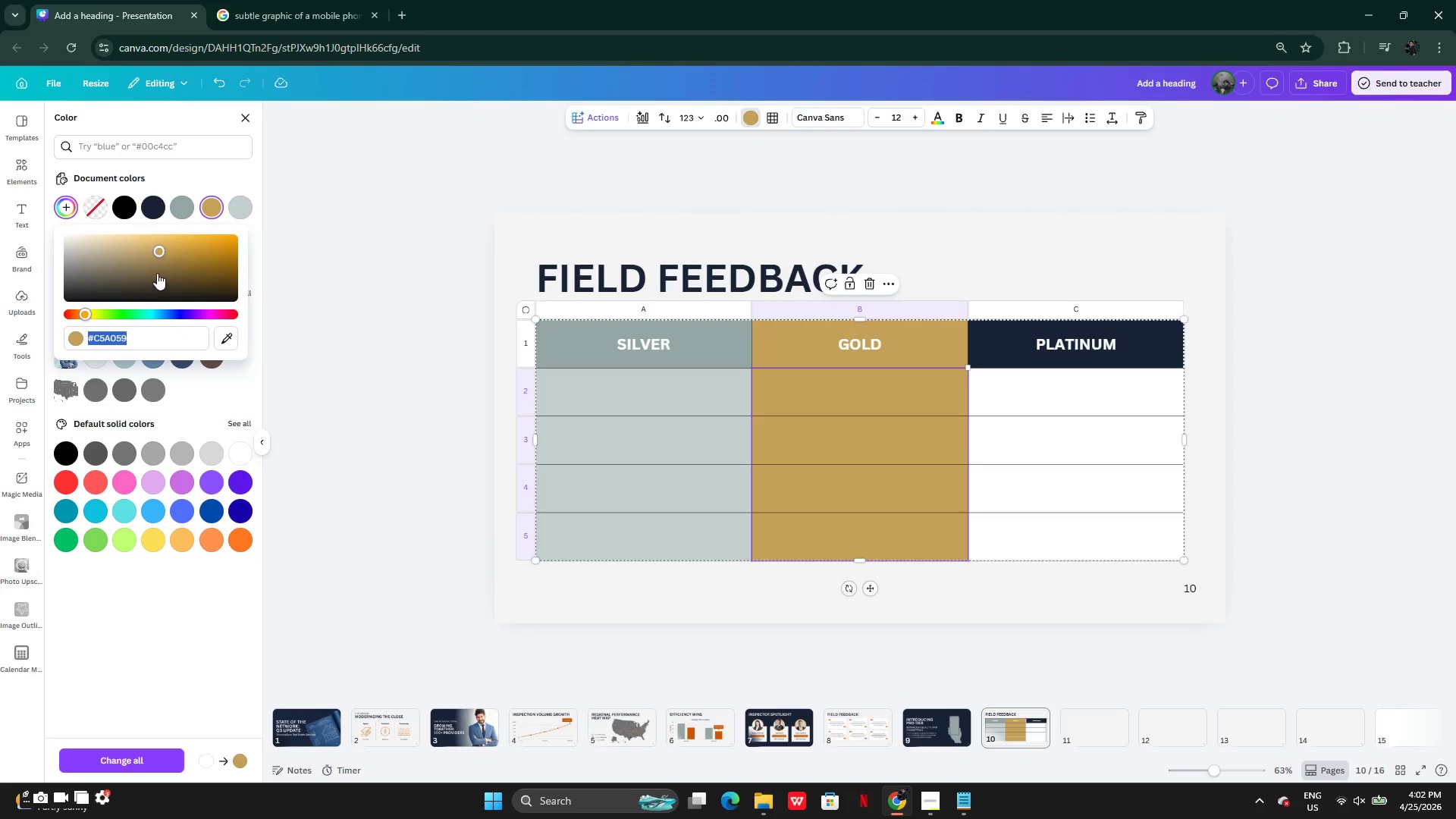 
left_click_drag(start_coordinate=[151, 251], to_coordinate=[124, 237])
 